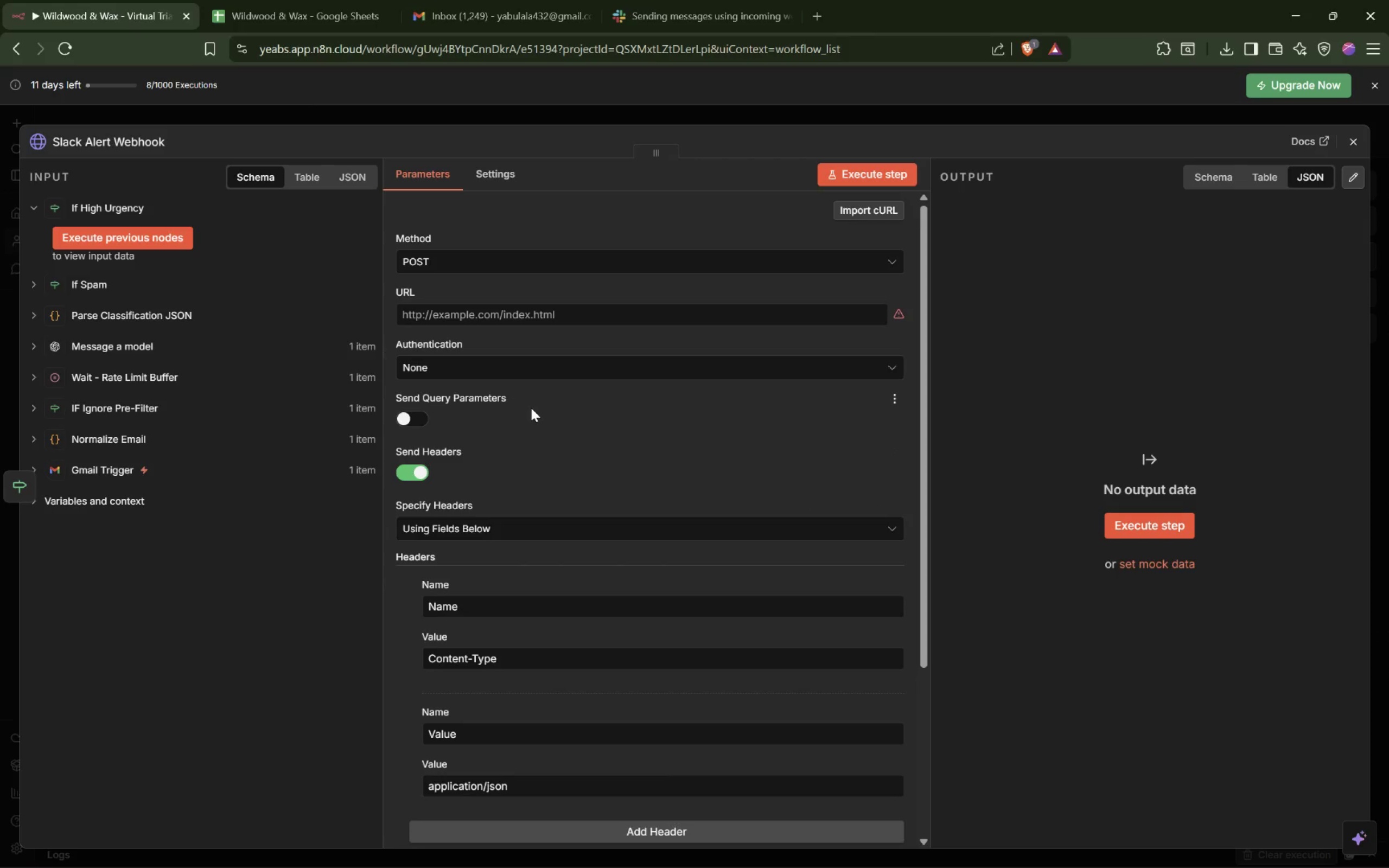 
left_click([531, 408])
 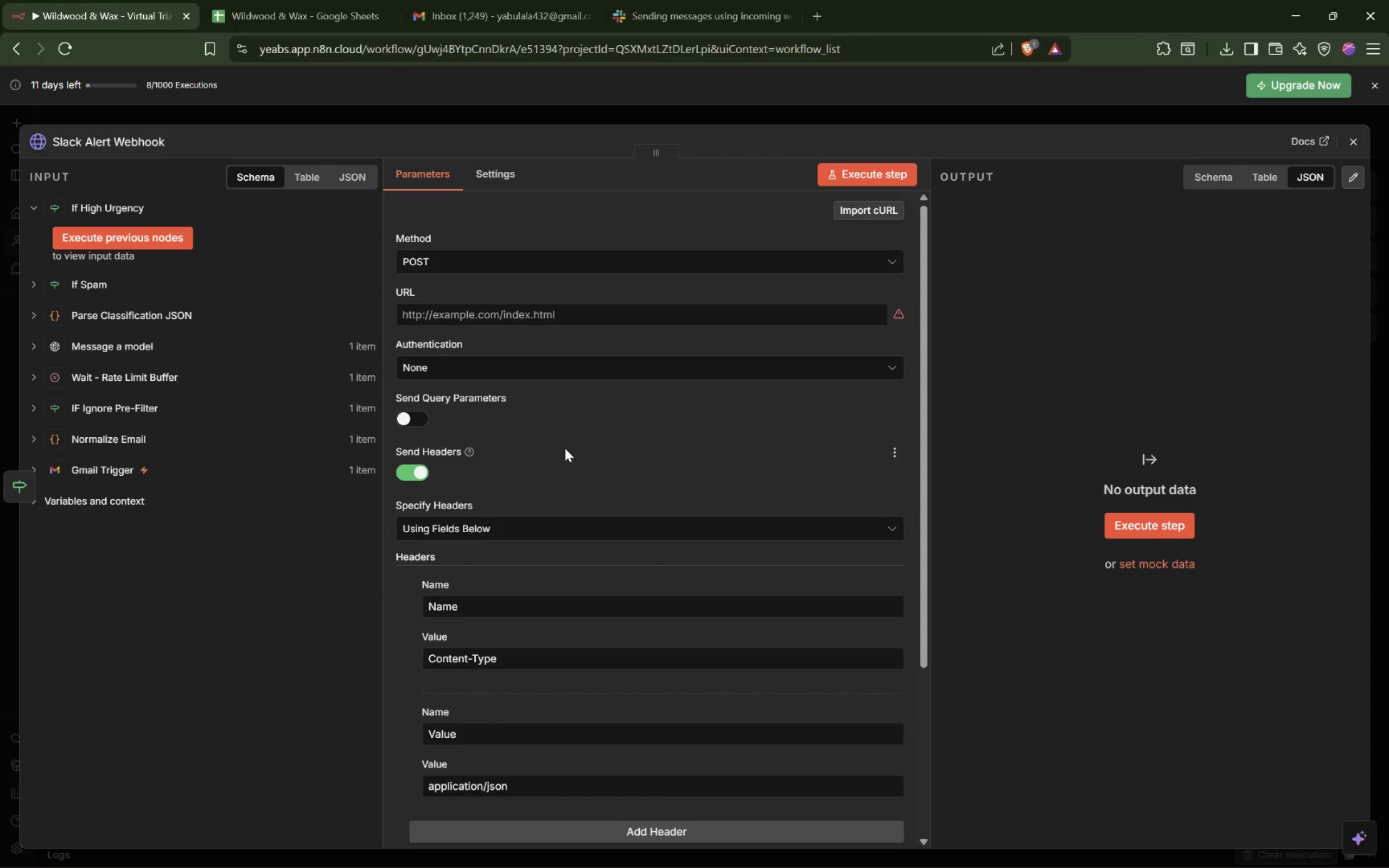 
scroll: coordinate [560, 483], scroll_direction: down, amount: 5.0
 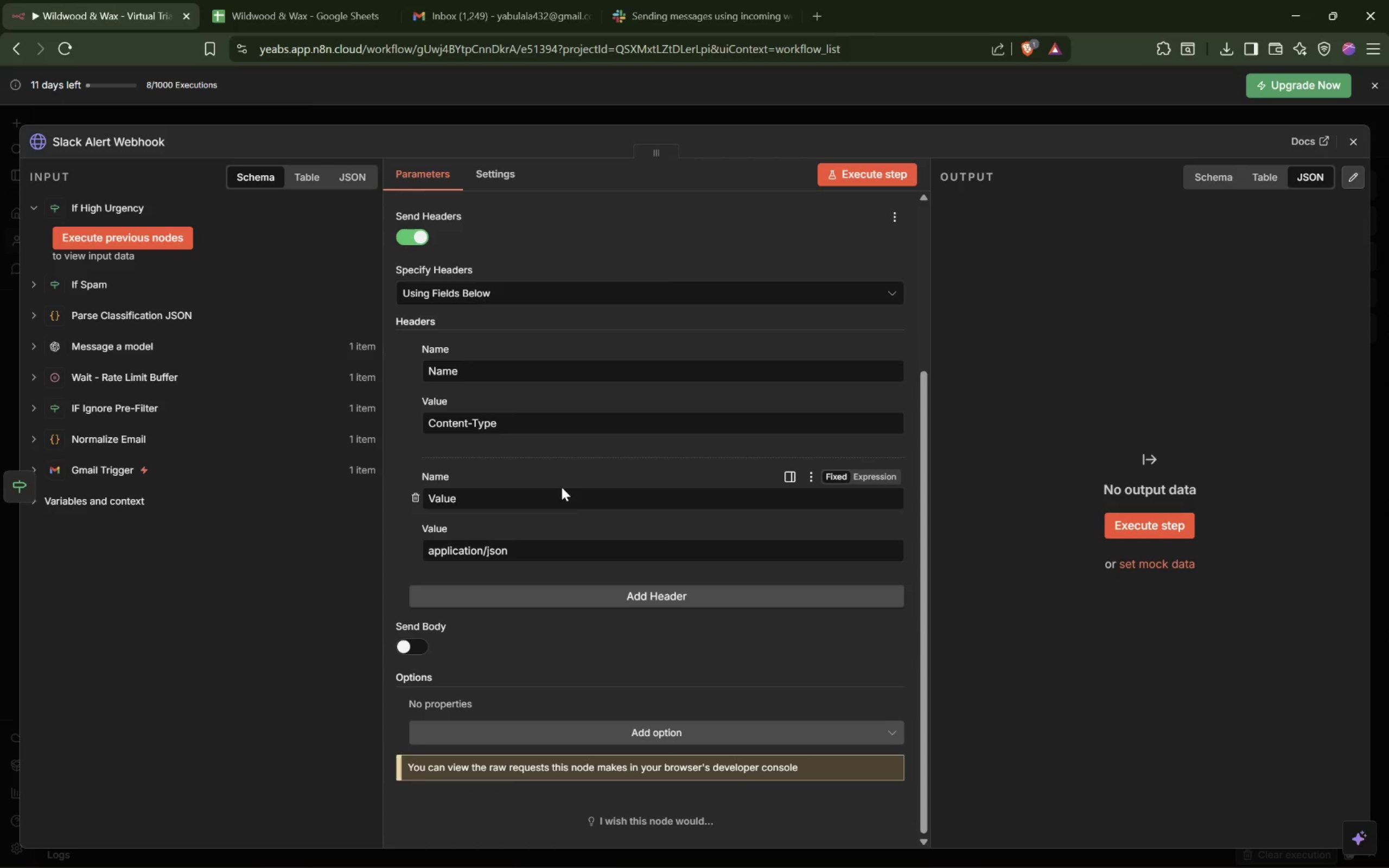 
mouse_move([571, 507])
 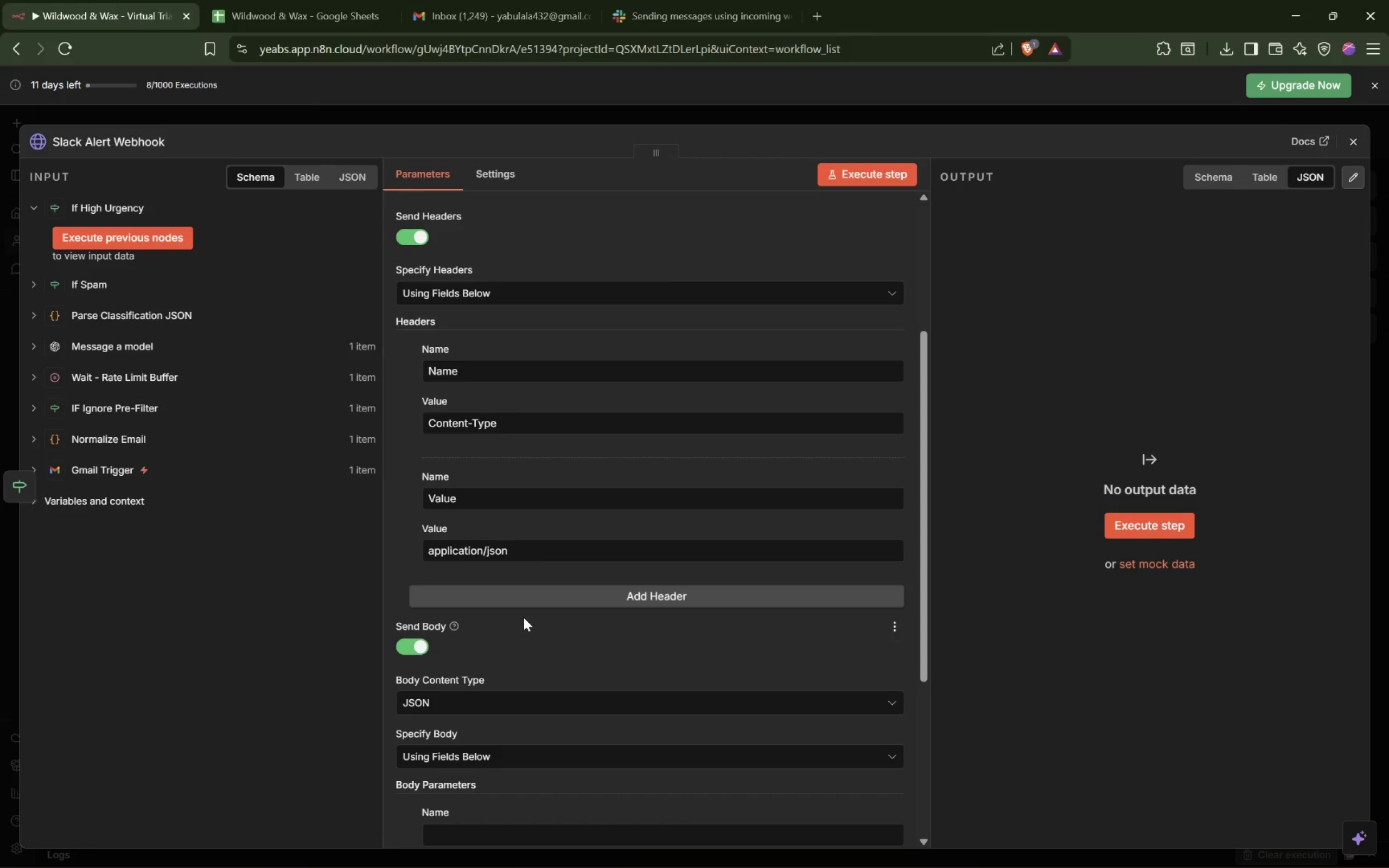 
scroll: coordinate [548, 599], scroll_direction: down, amount: 4.0
 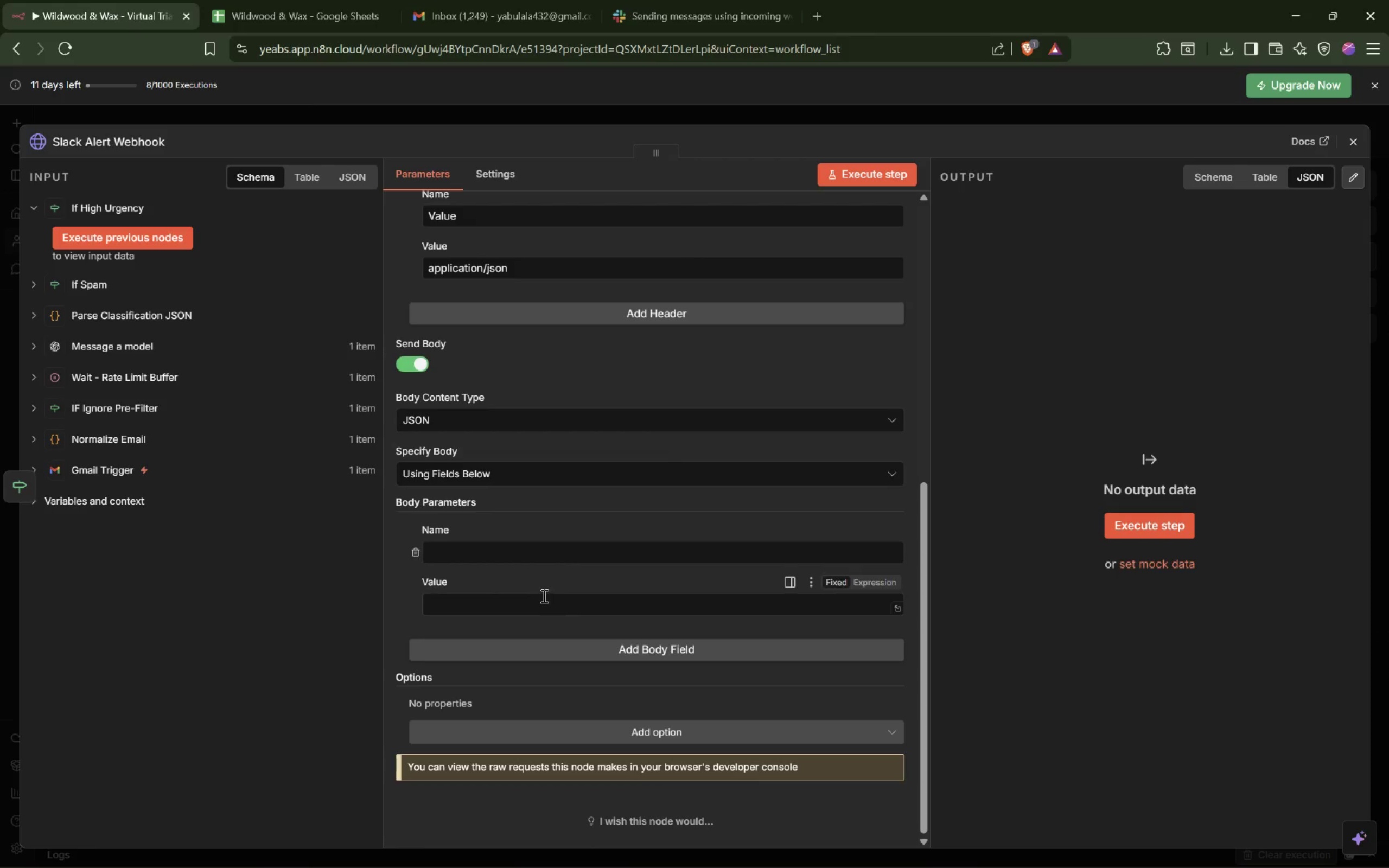 
mouse_move([528, 576])
 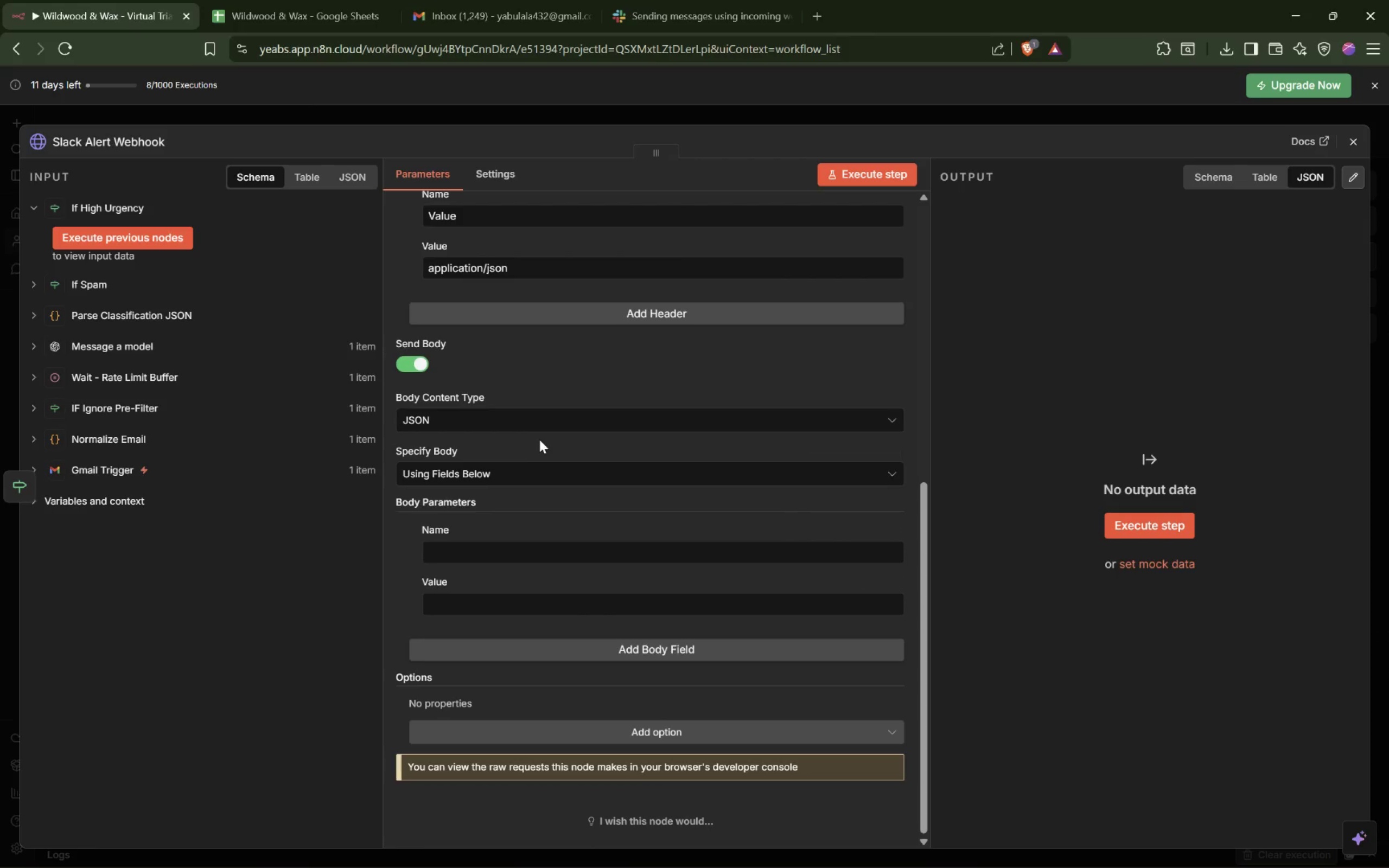 
left_click([505, 416])
 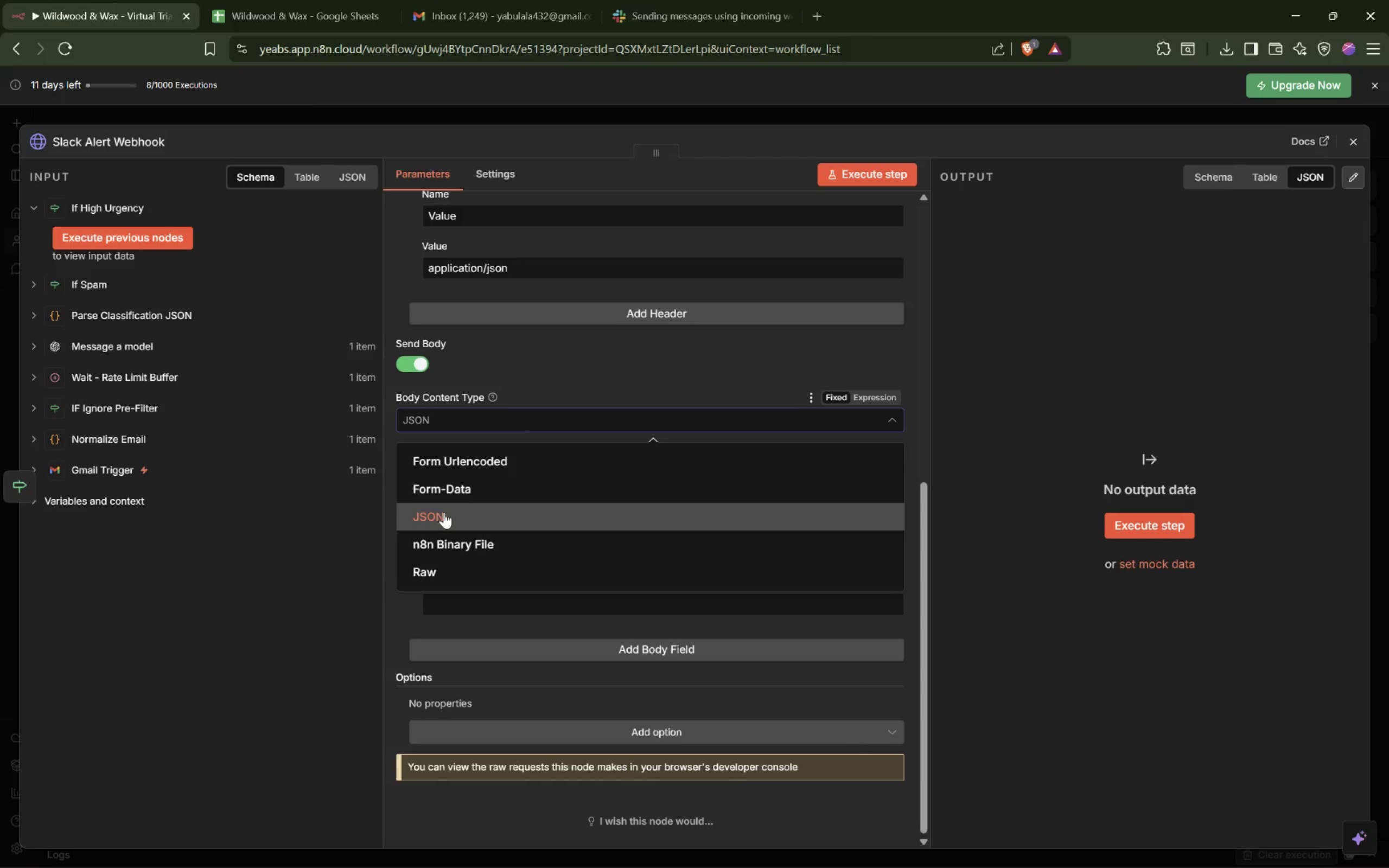 
left_click([471, 516])
 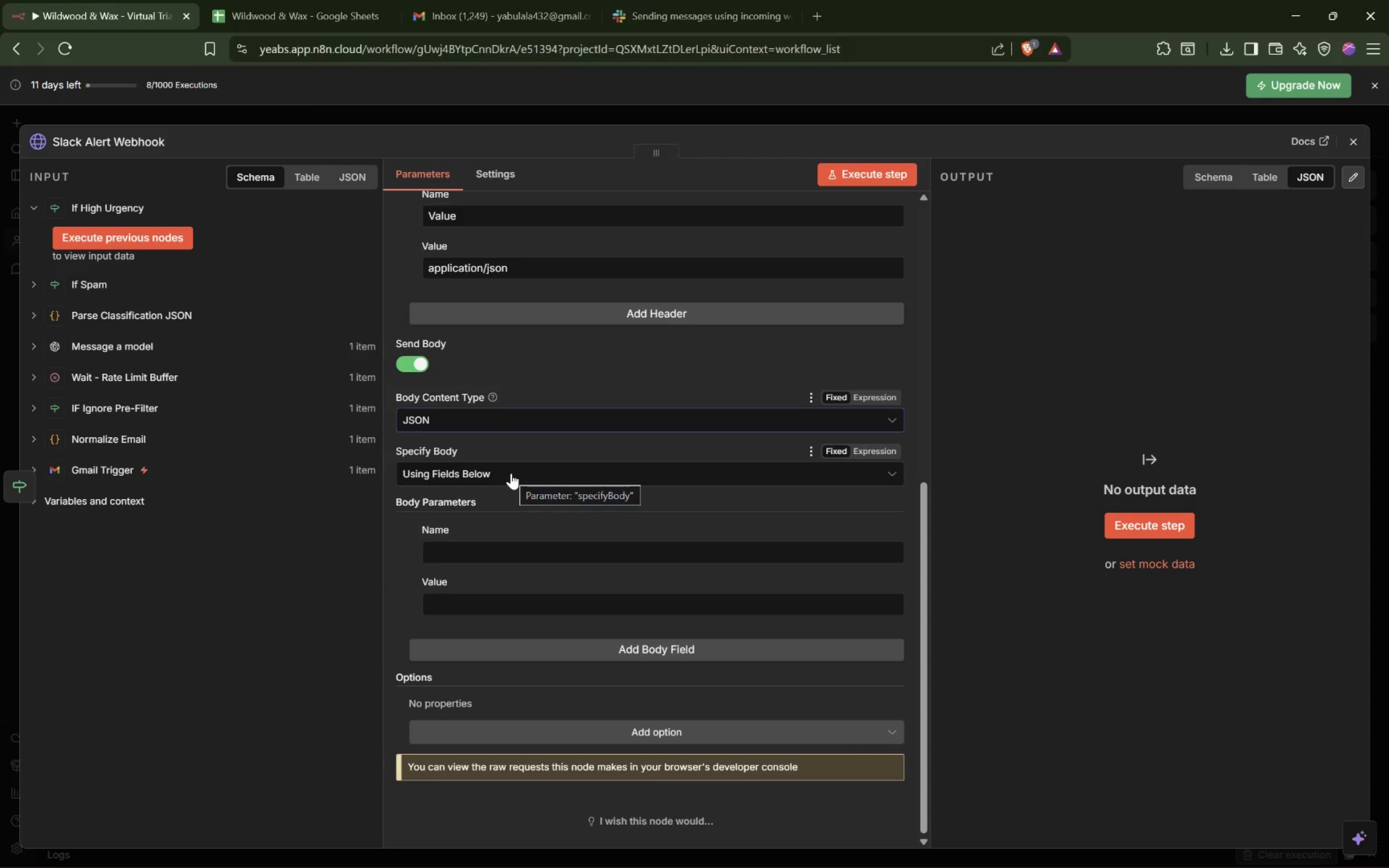 
left_click([511, 473])
 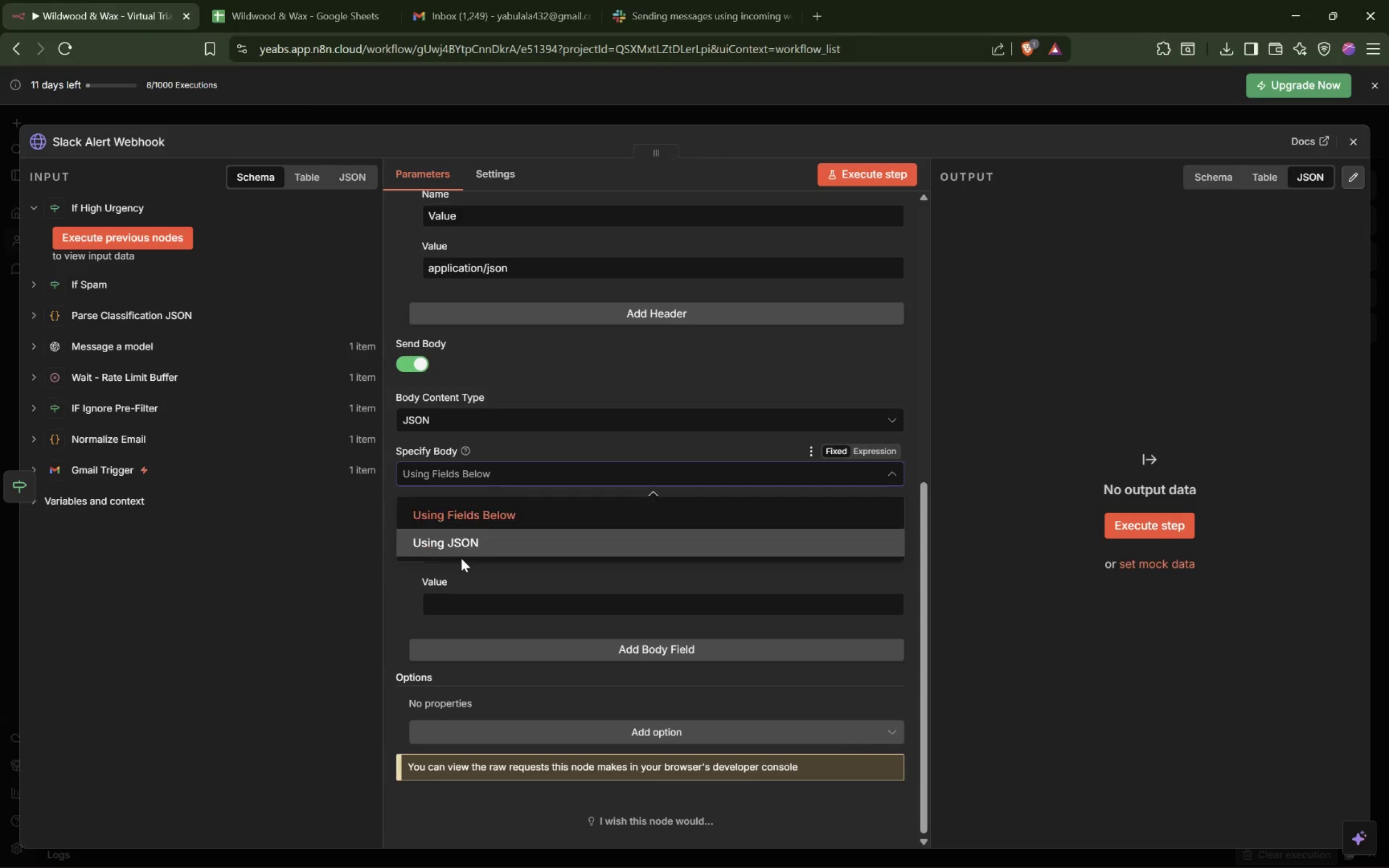 
left_click([479, 548])
 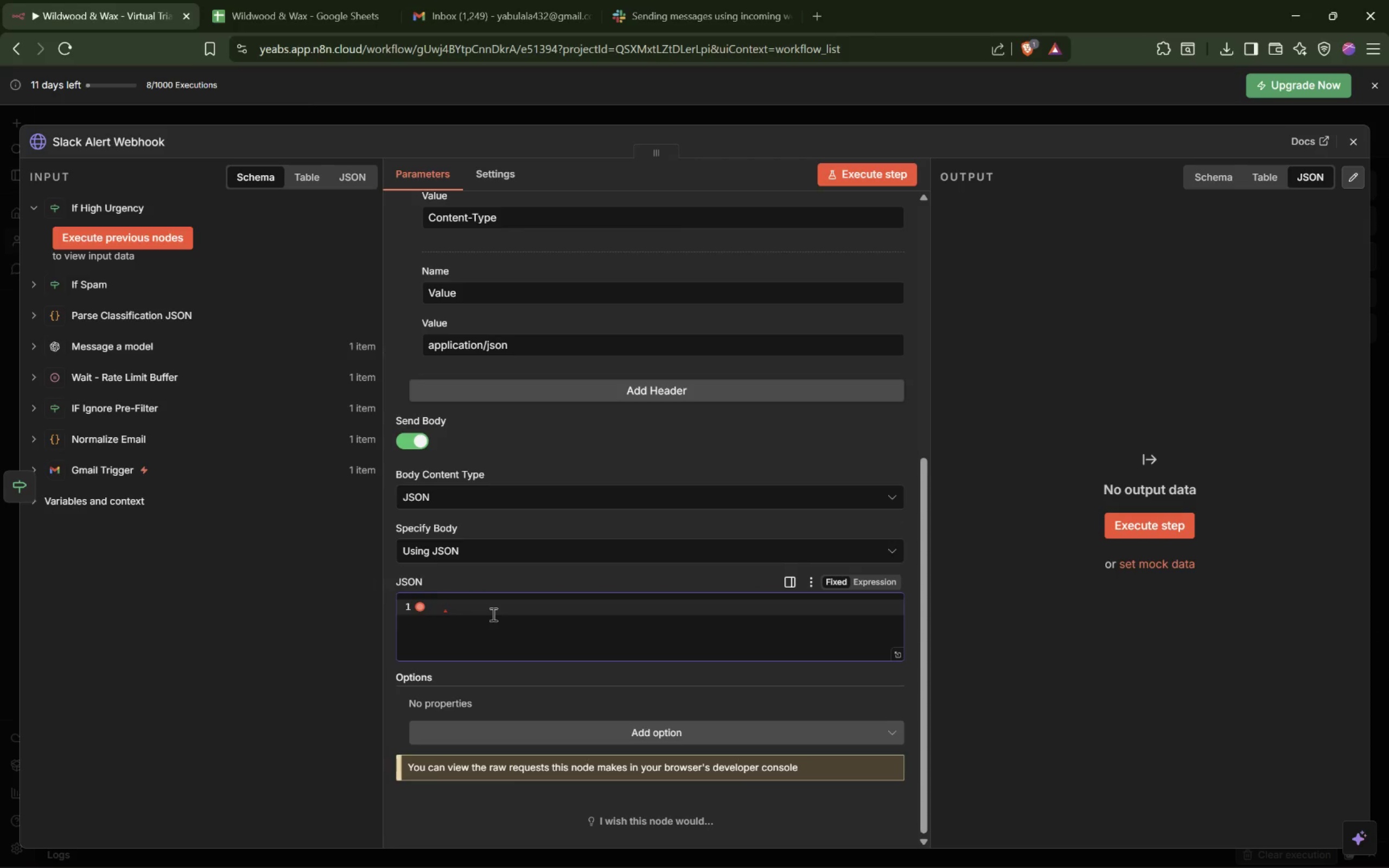 
wait(6.91)
 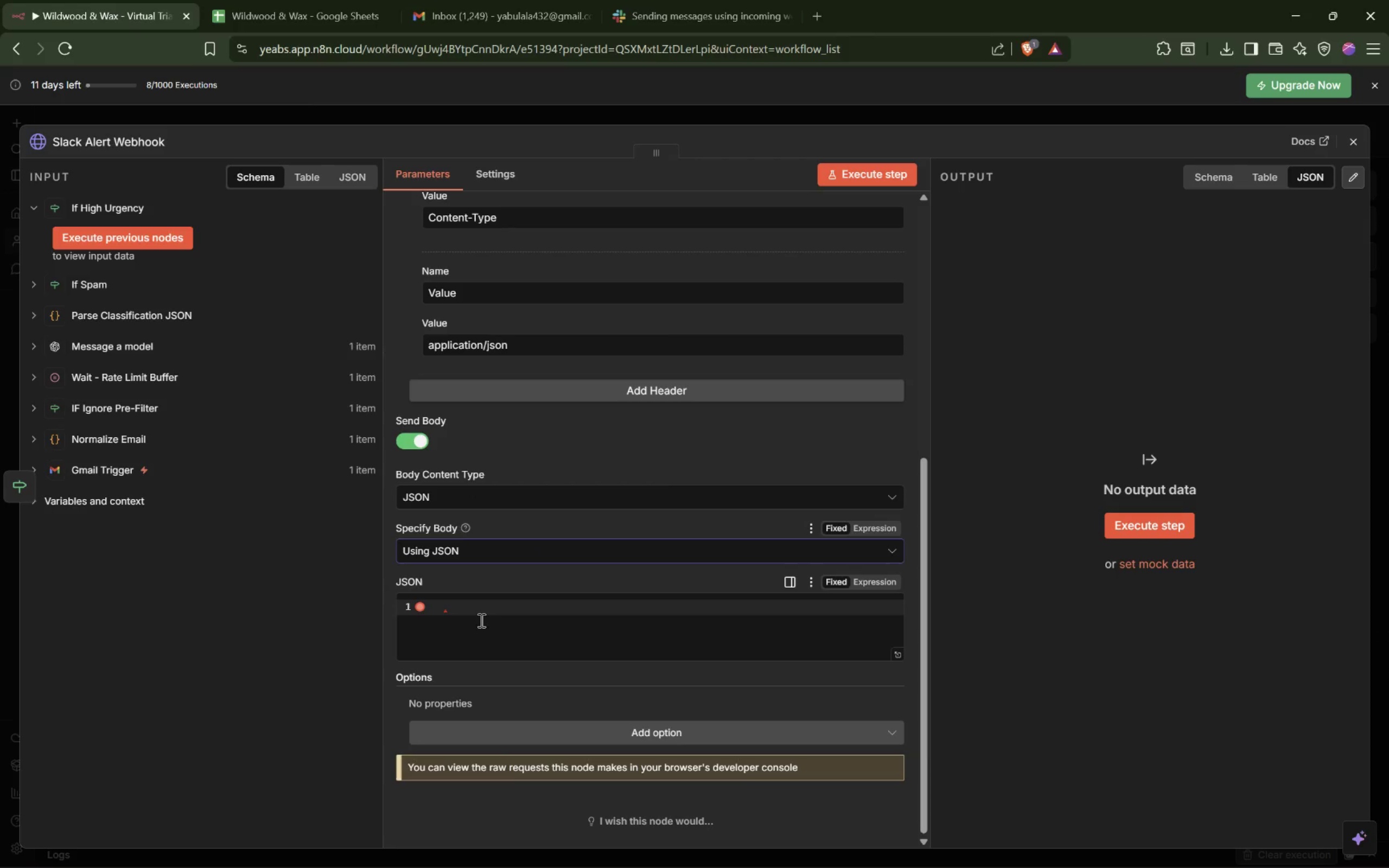 
key(Equal)
 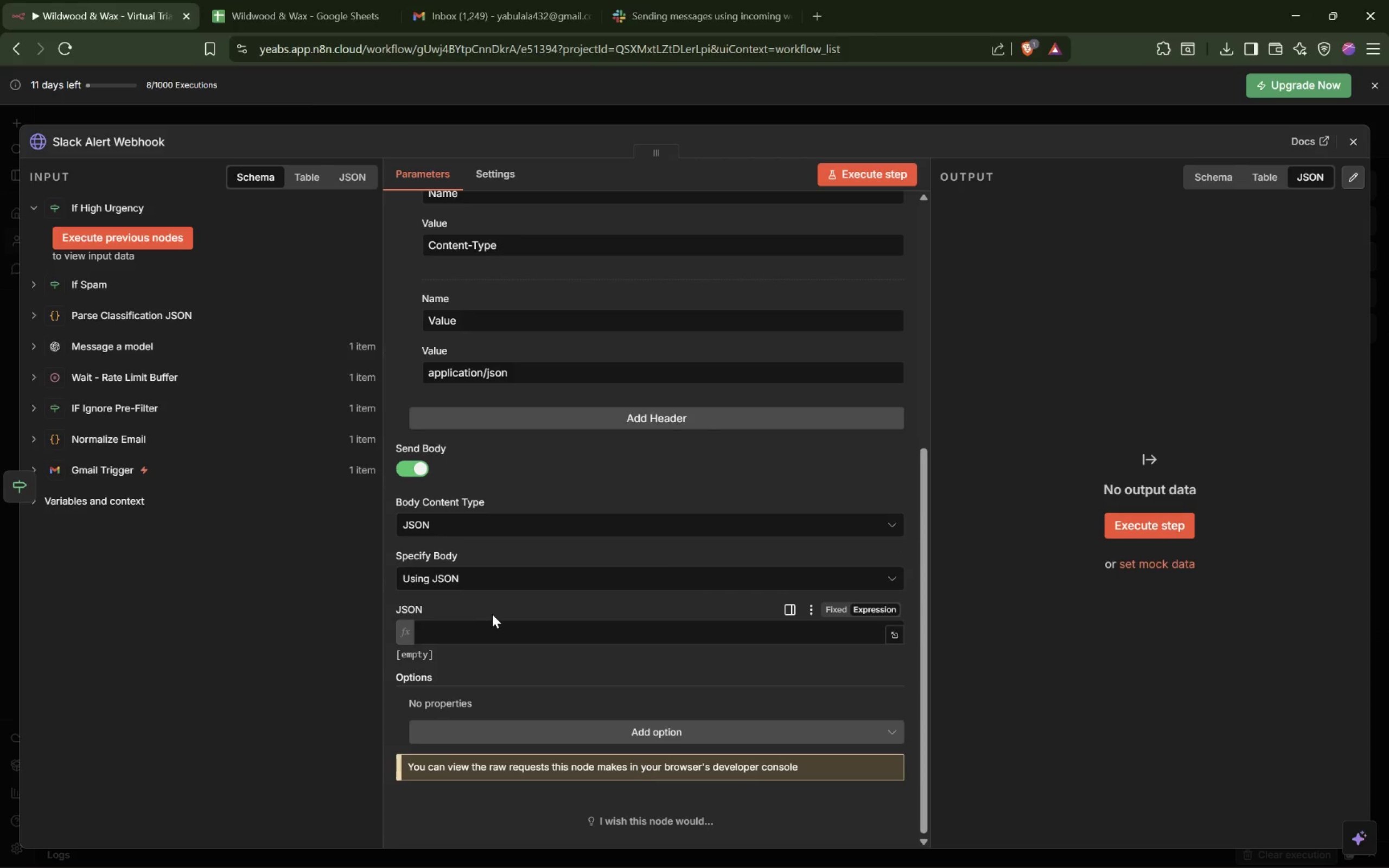 
left_click([489, 636])
 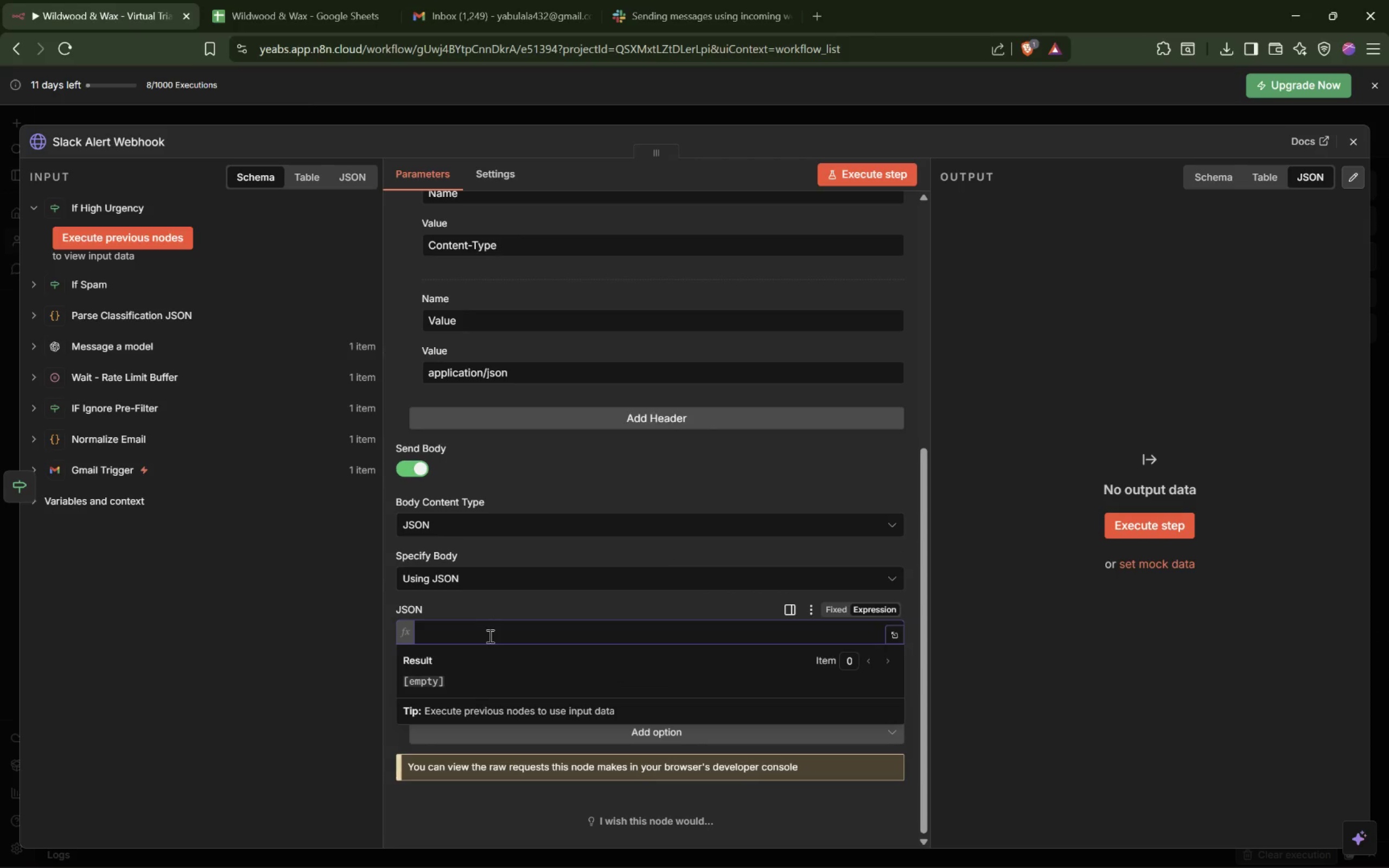 
key(Equal)
 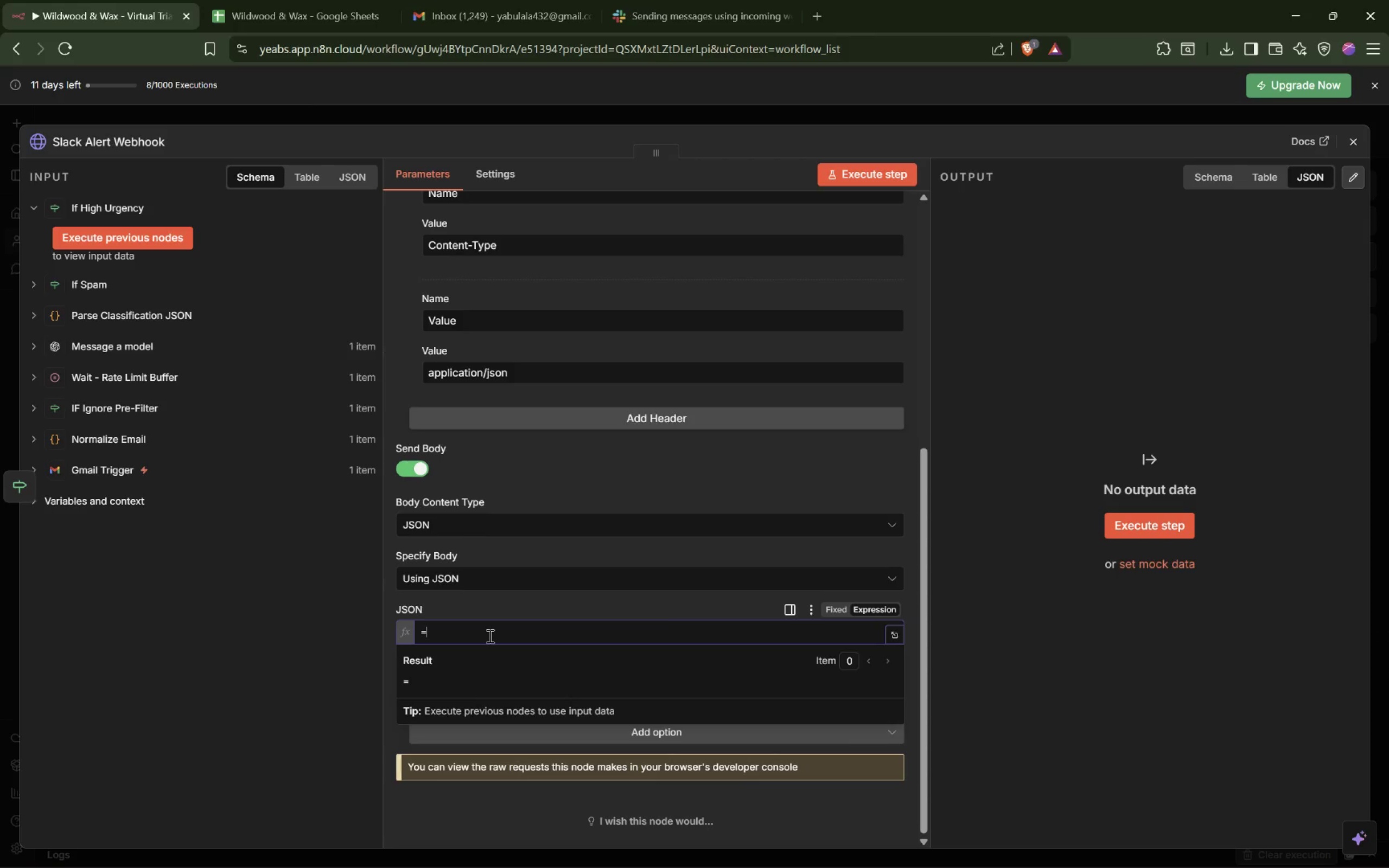 
key(Shift+BracketLeft)
 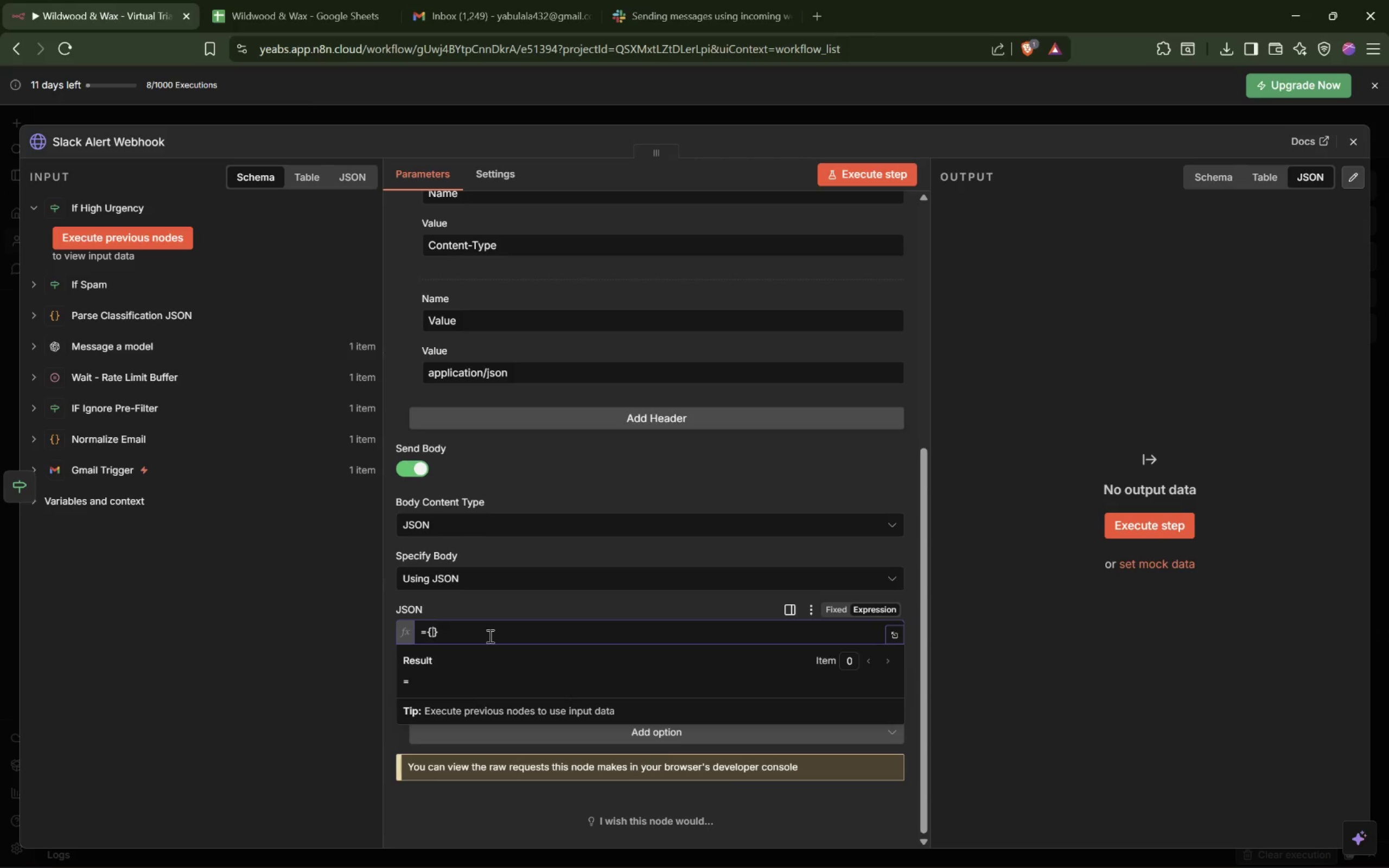 
key(Shift+BracketLeft)
 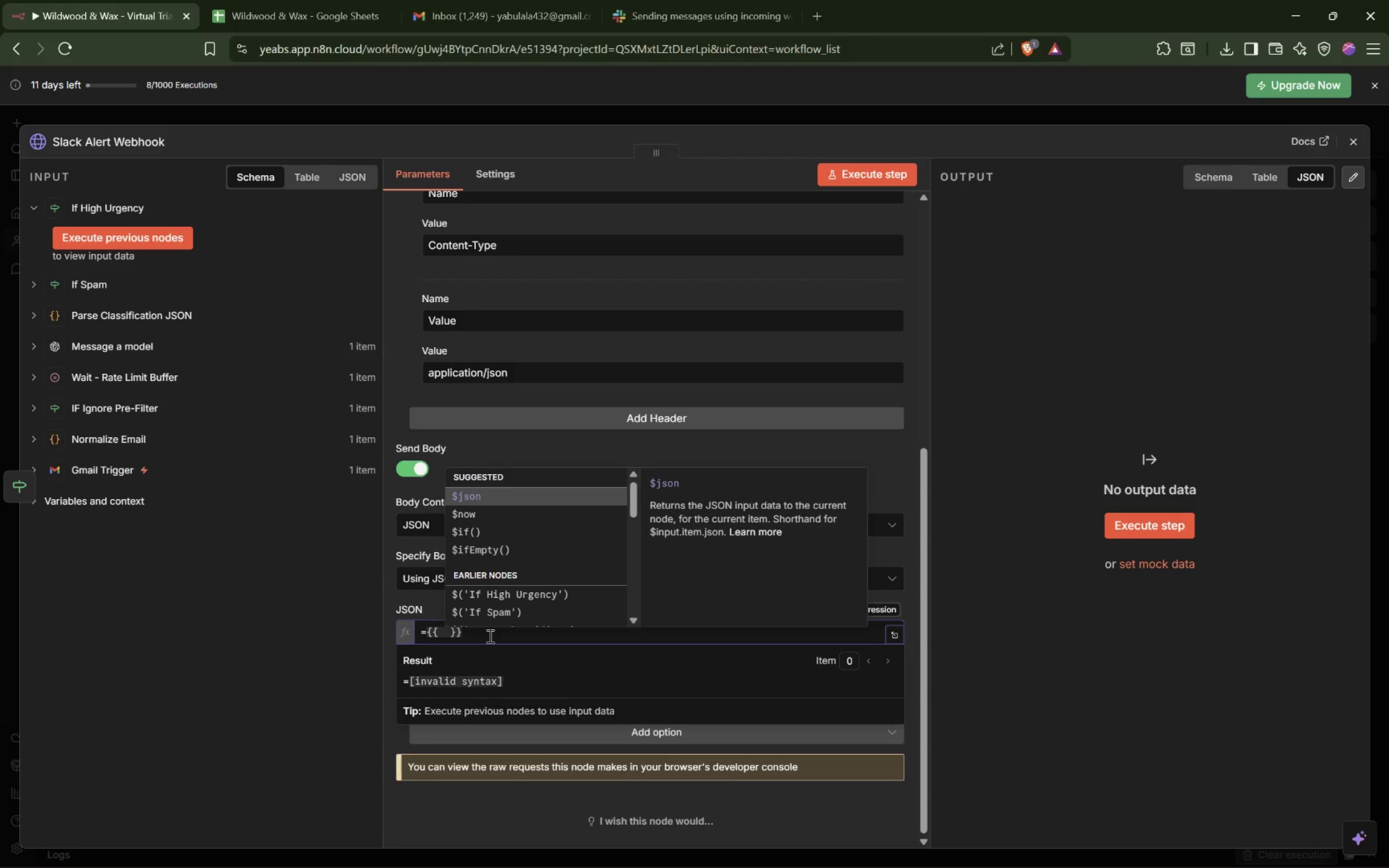 
key(Enter)
 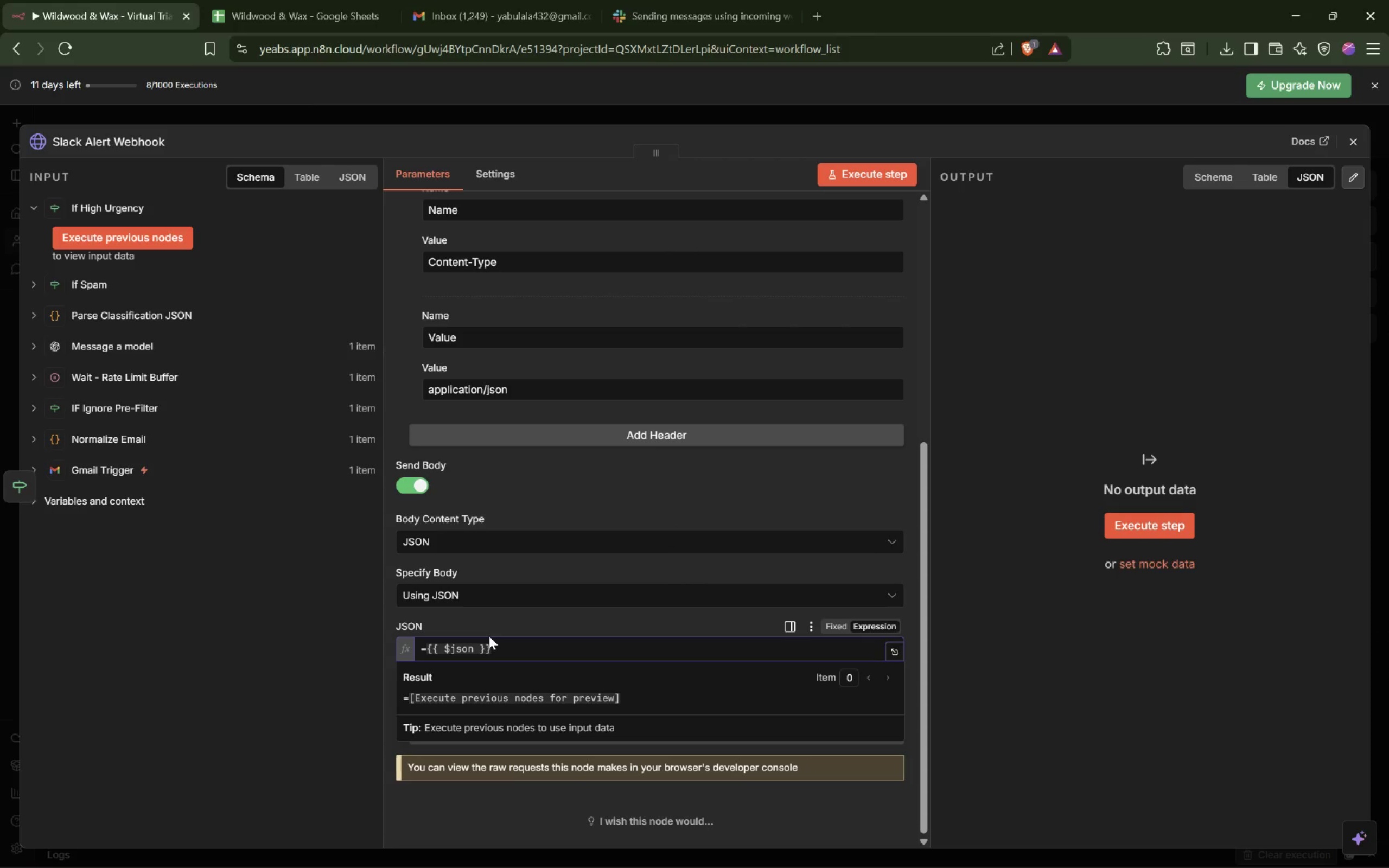 
key(Backspace)
 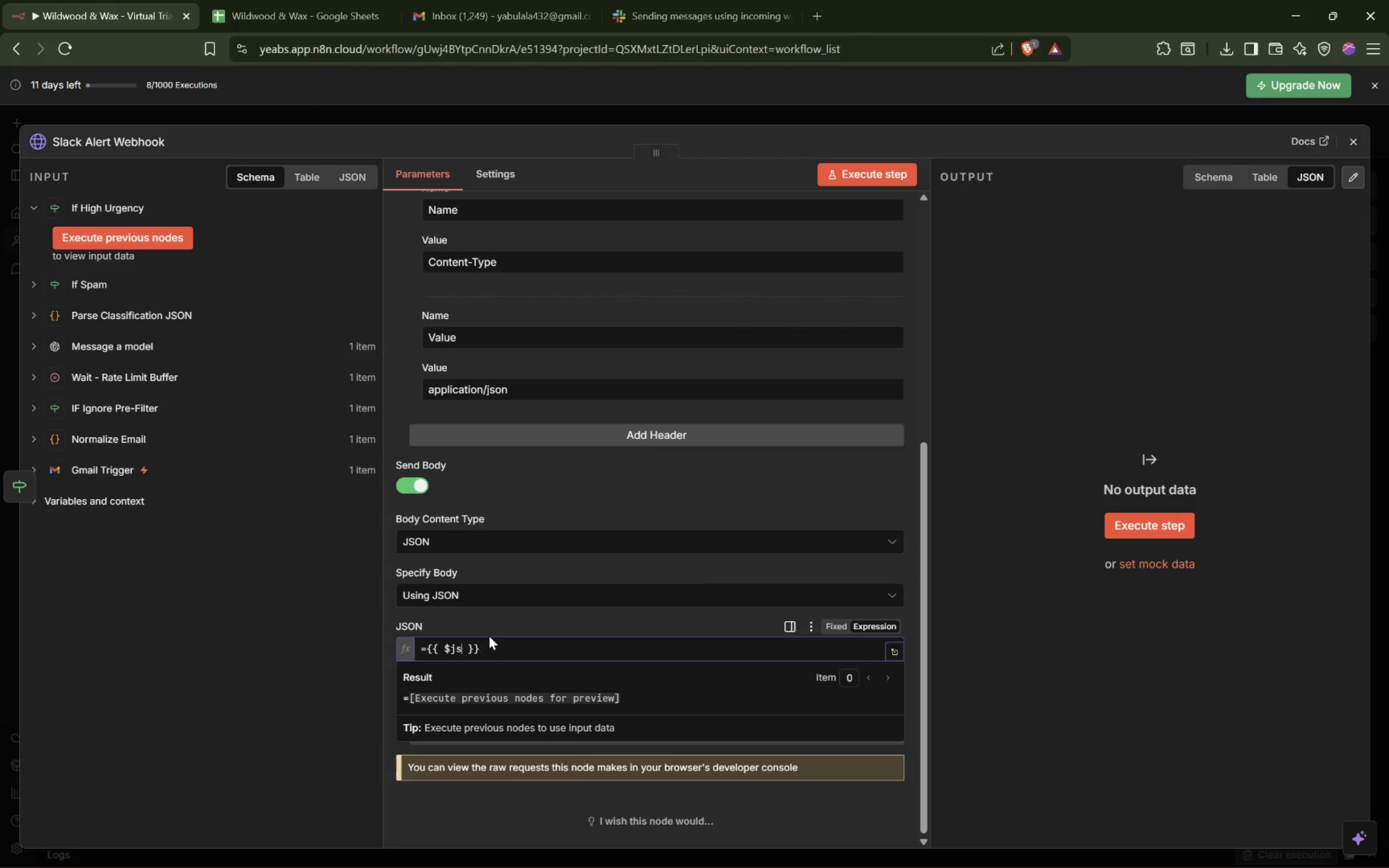 
key(Backspace)
 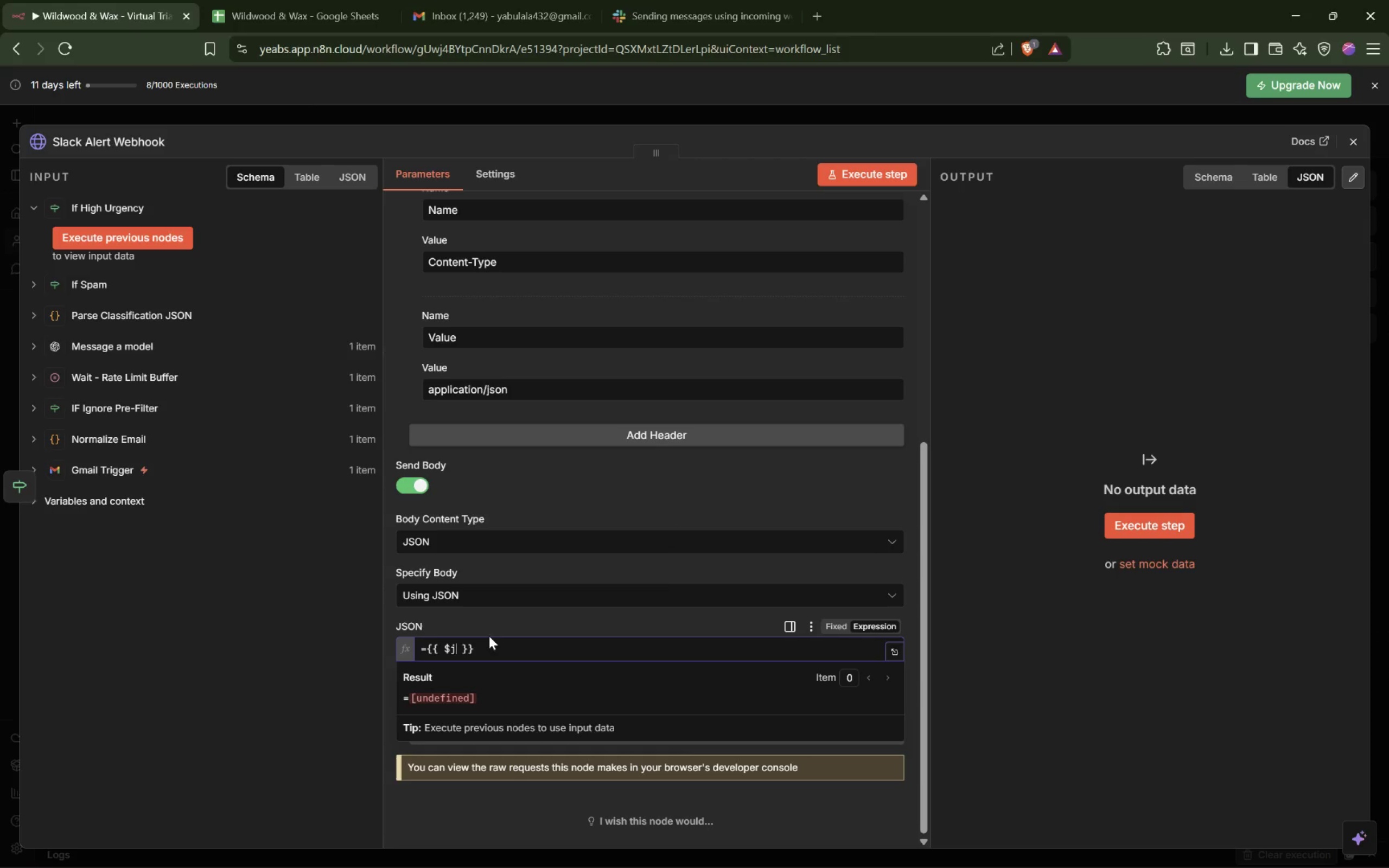 
key(Backspace)
 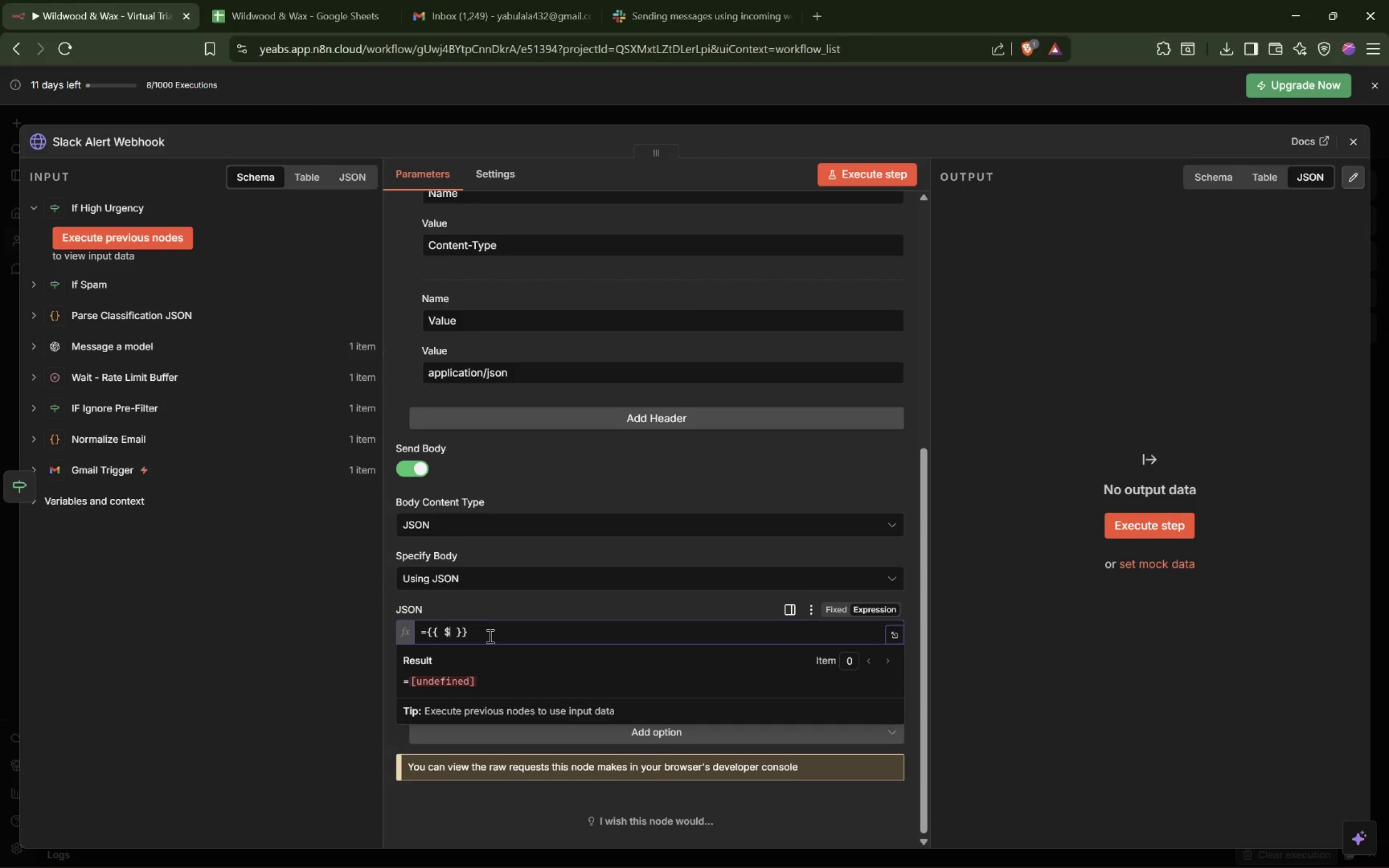 
key(Backspace)
 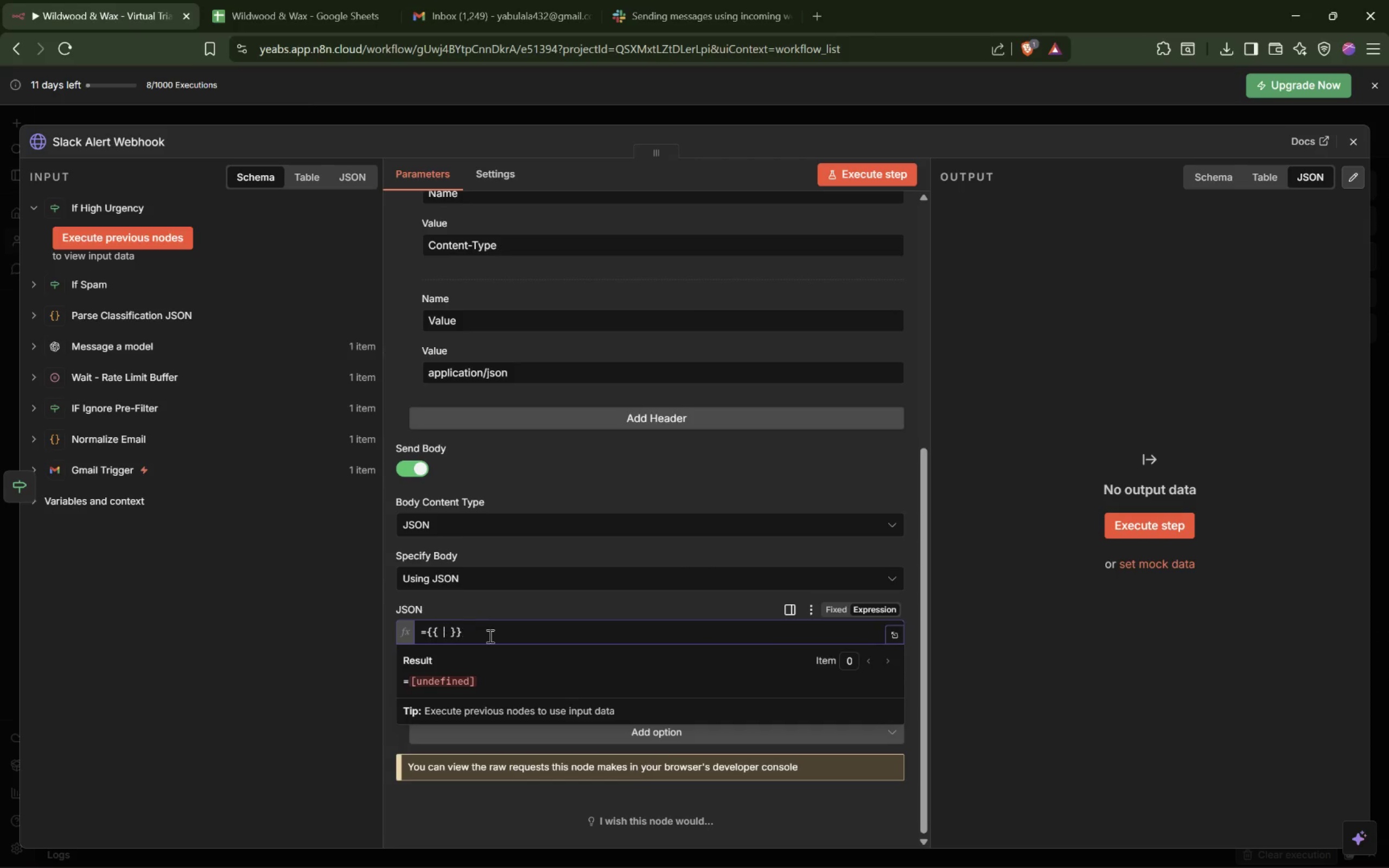 
key(Backspace)
 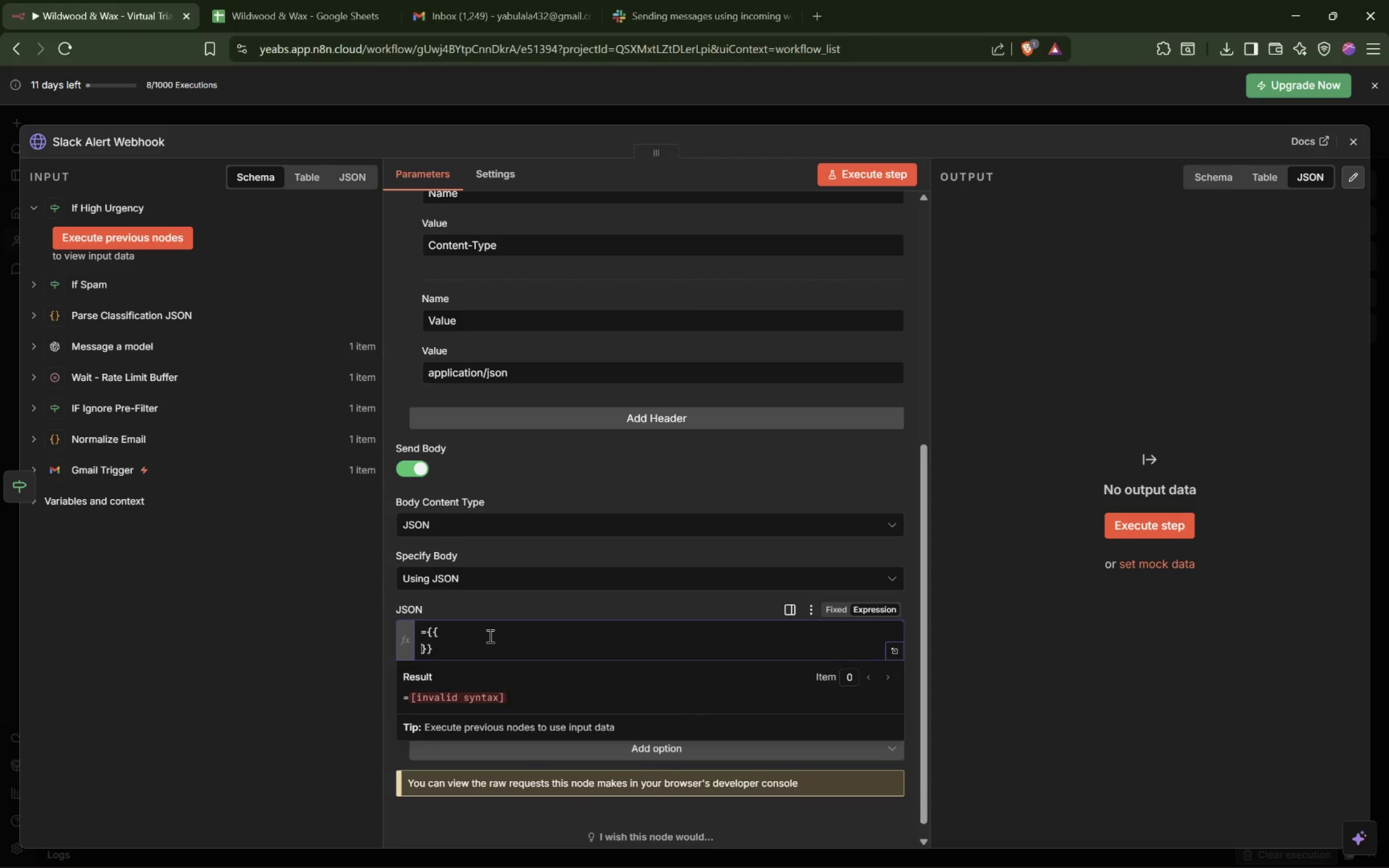 
key(Enter)
 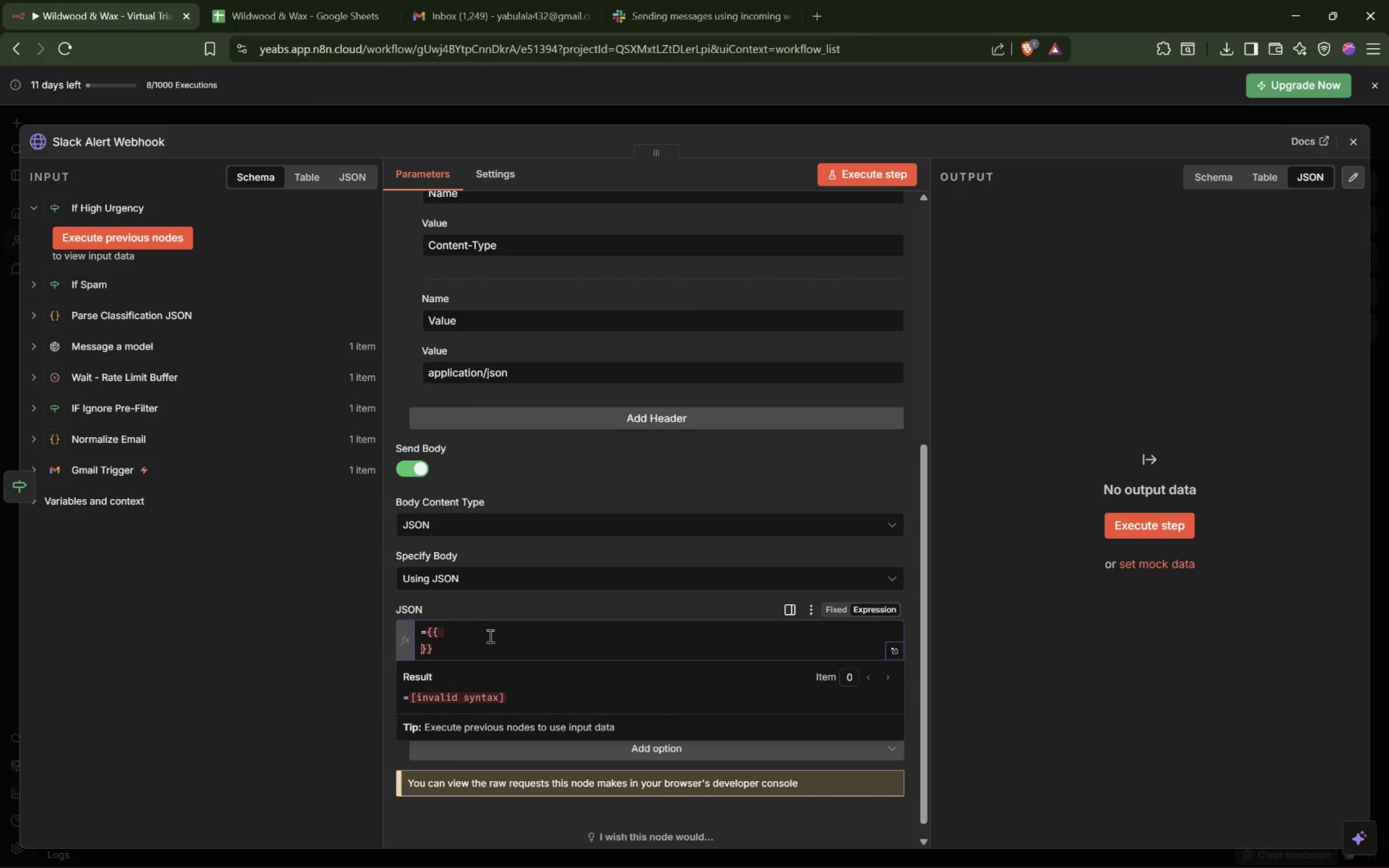 
key(Enter)
 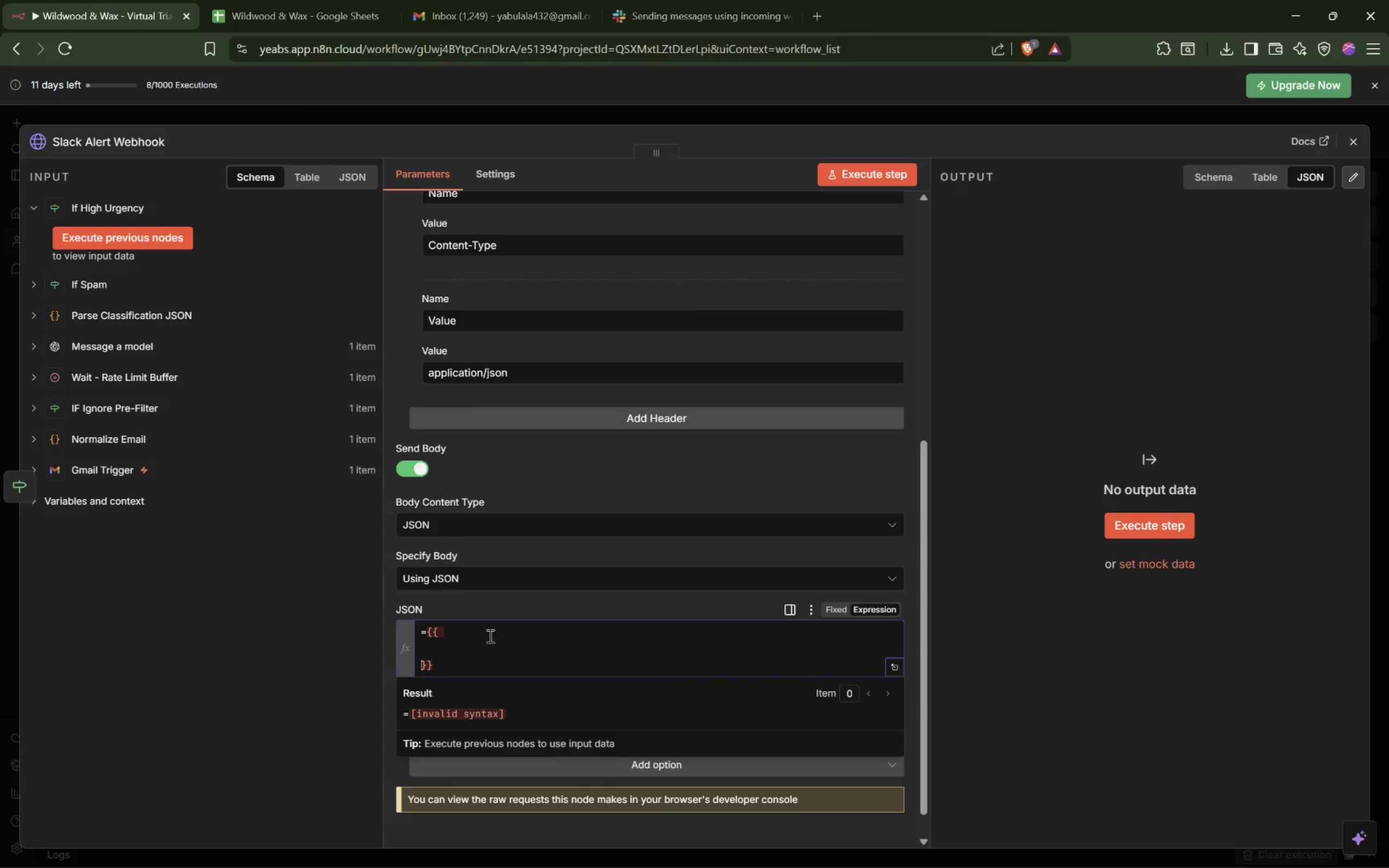 
key(ArrowUp)
 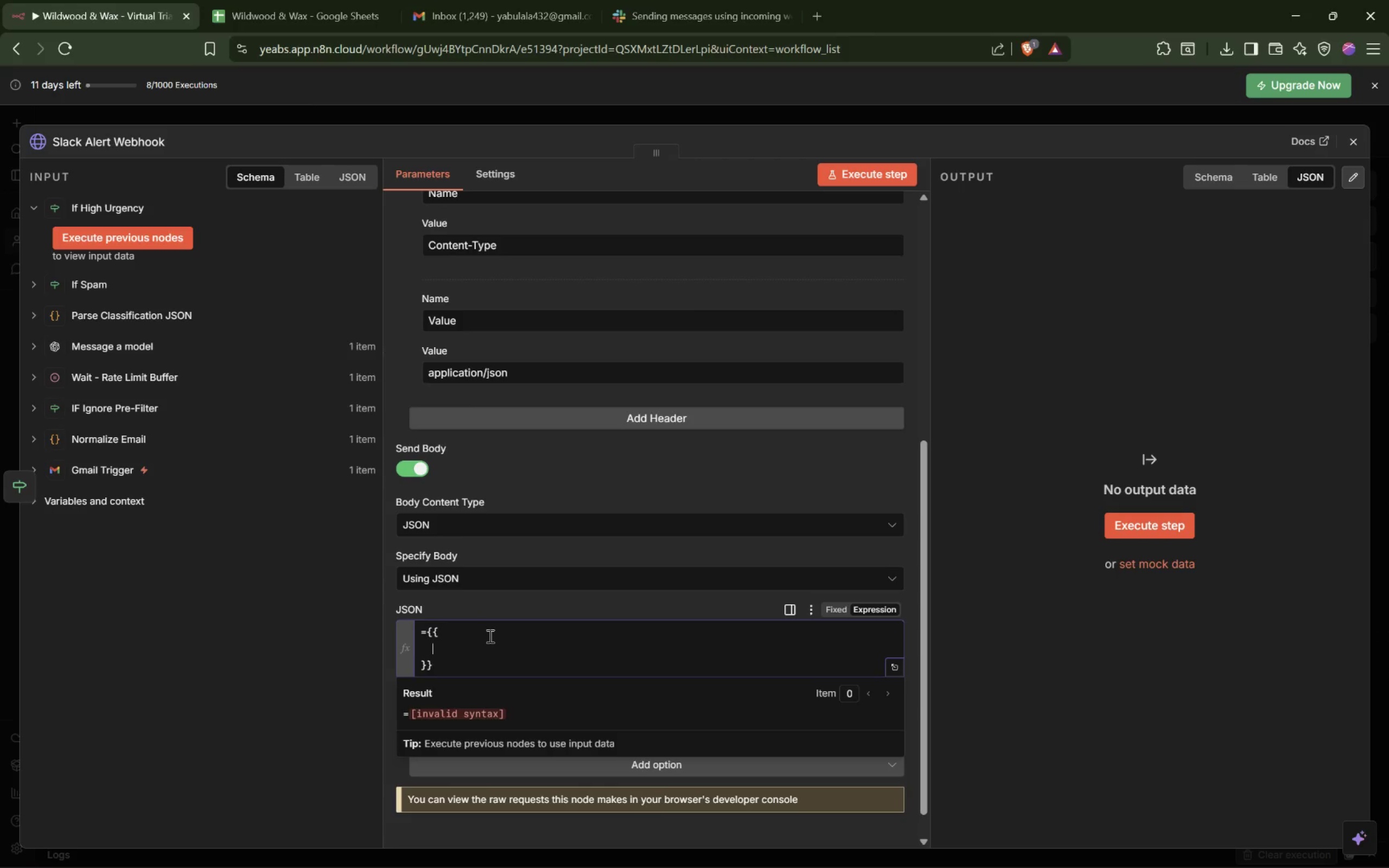 
key(Tab)
 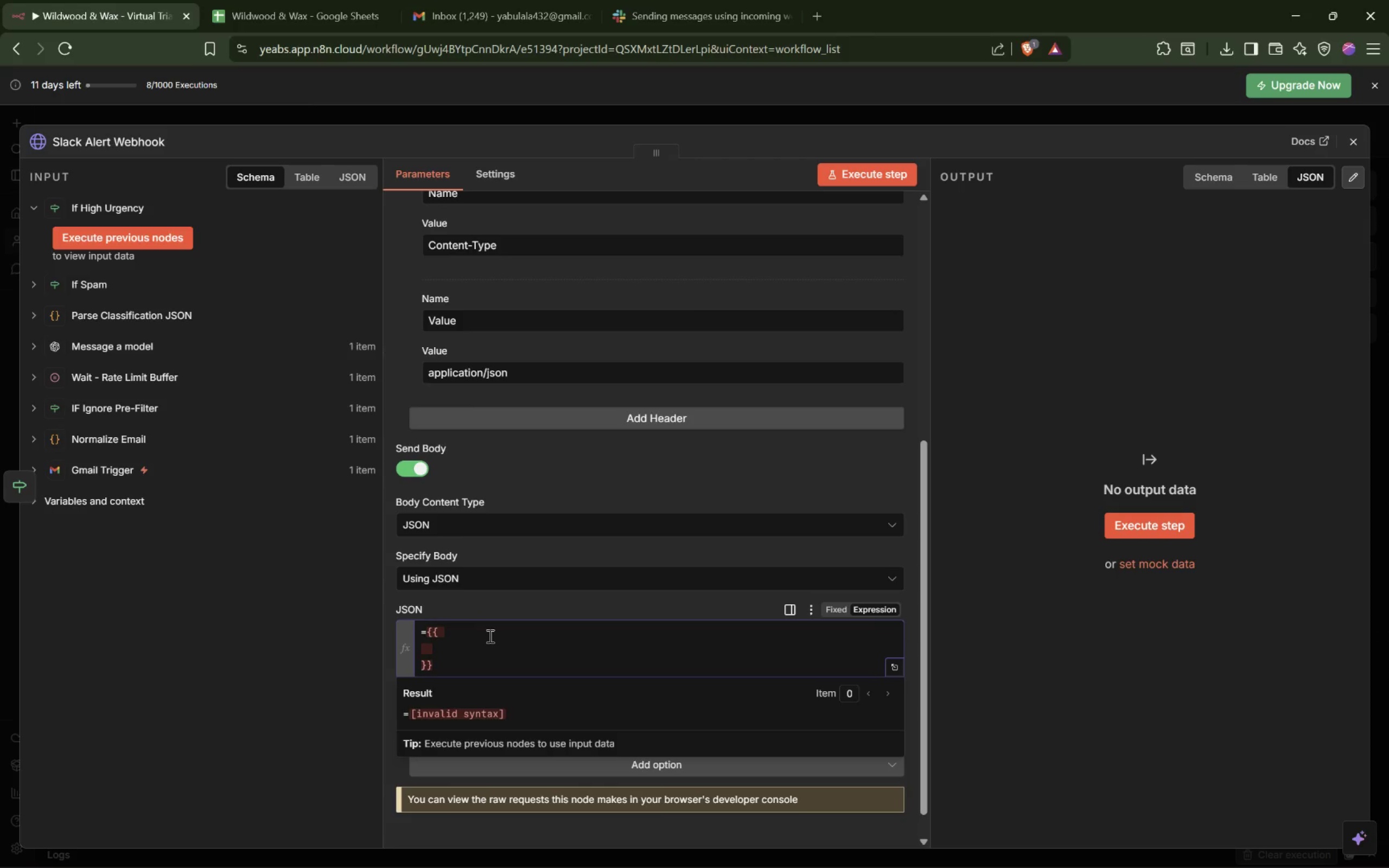 
key(Shift+BracketLeft)
 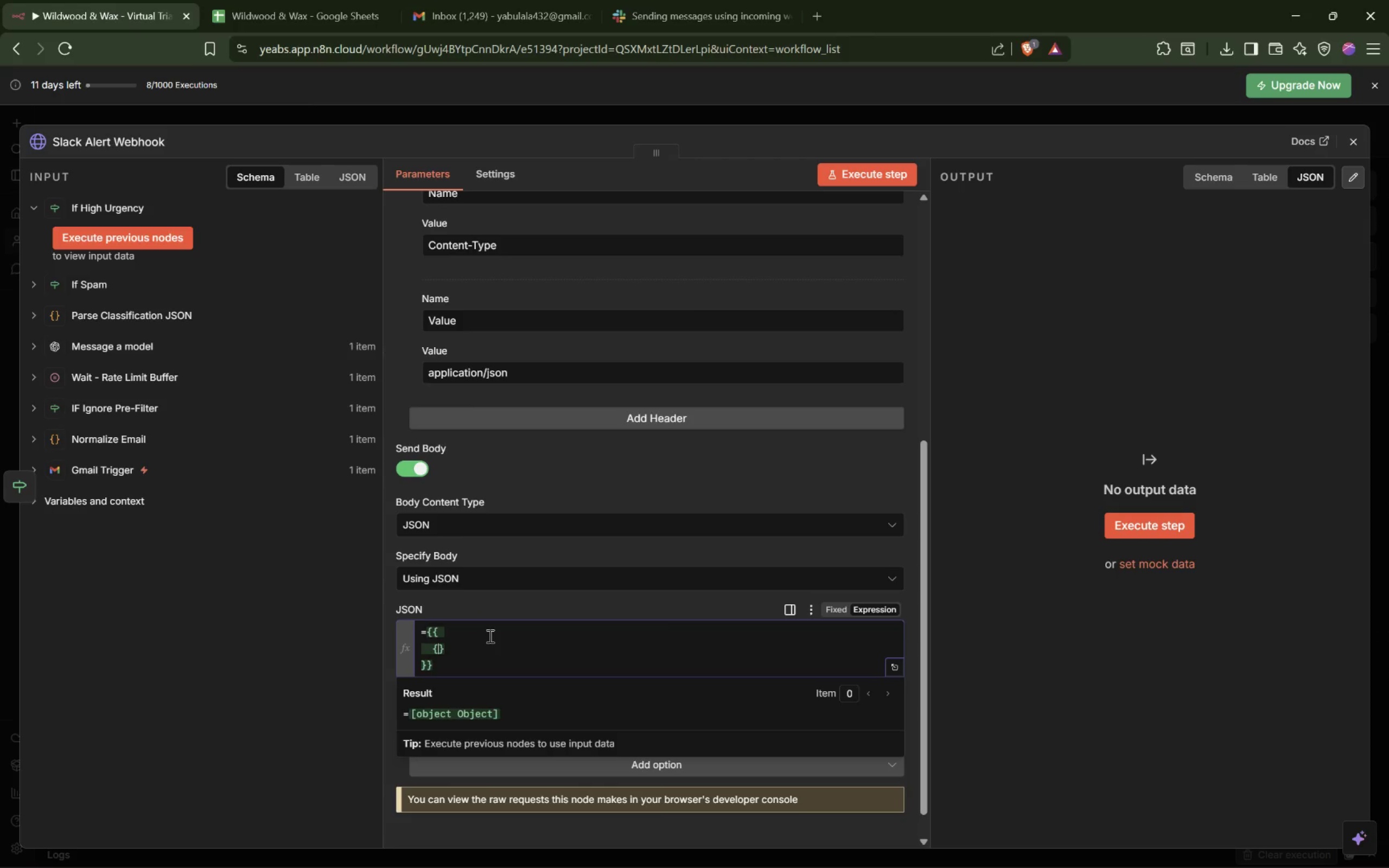 
key(Enter)
 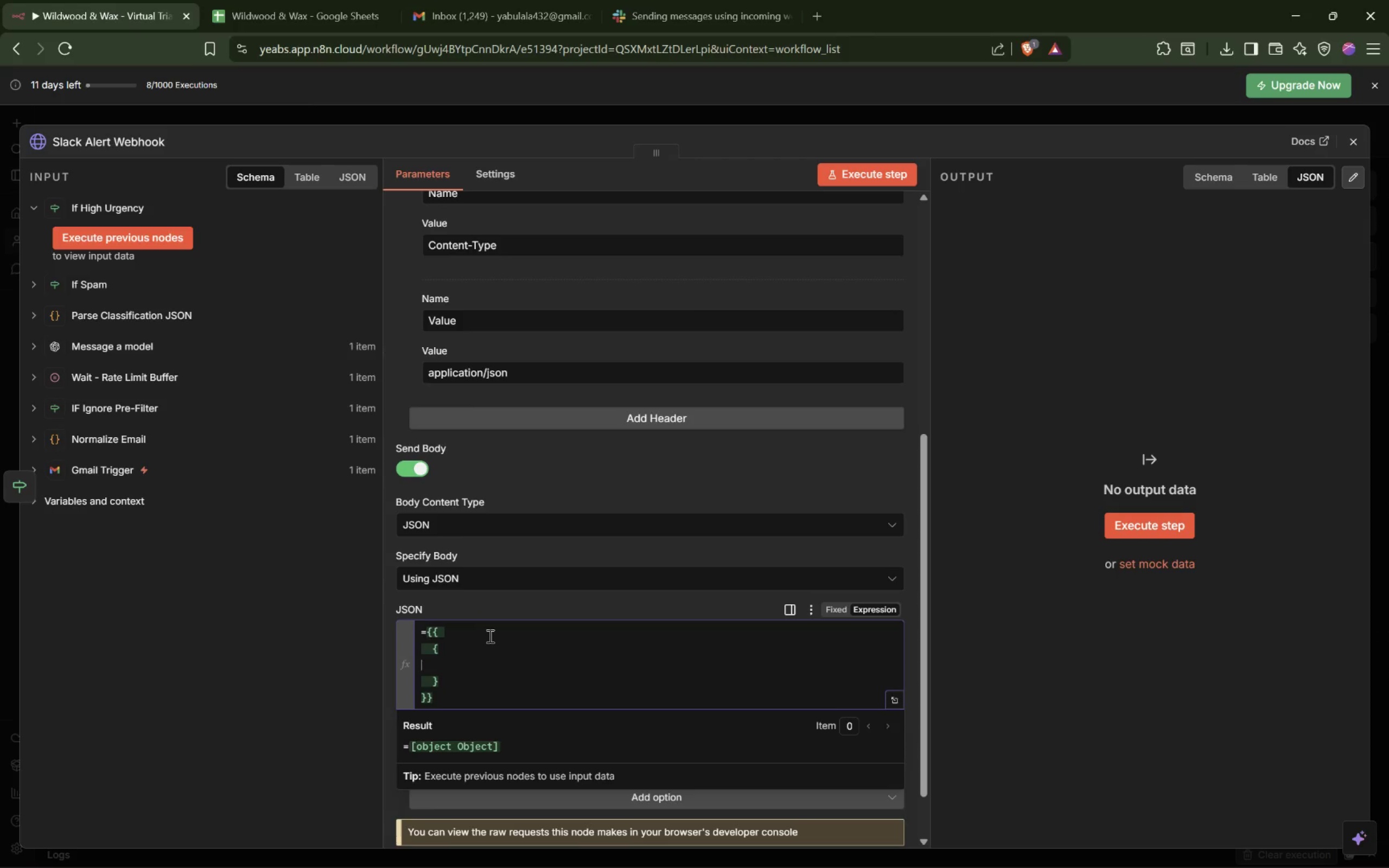 
key(Tab)
key(Tab)
type("text)
 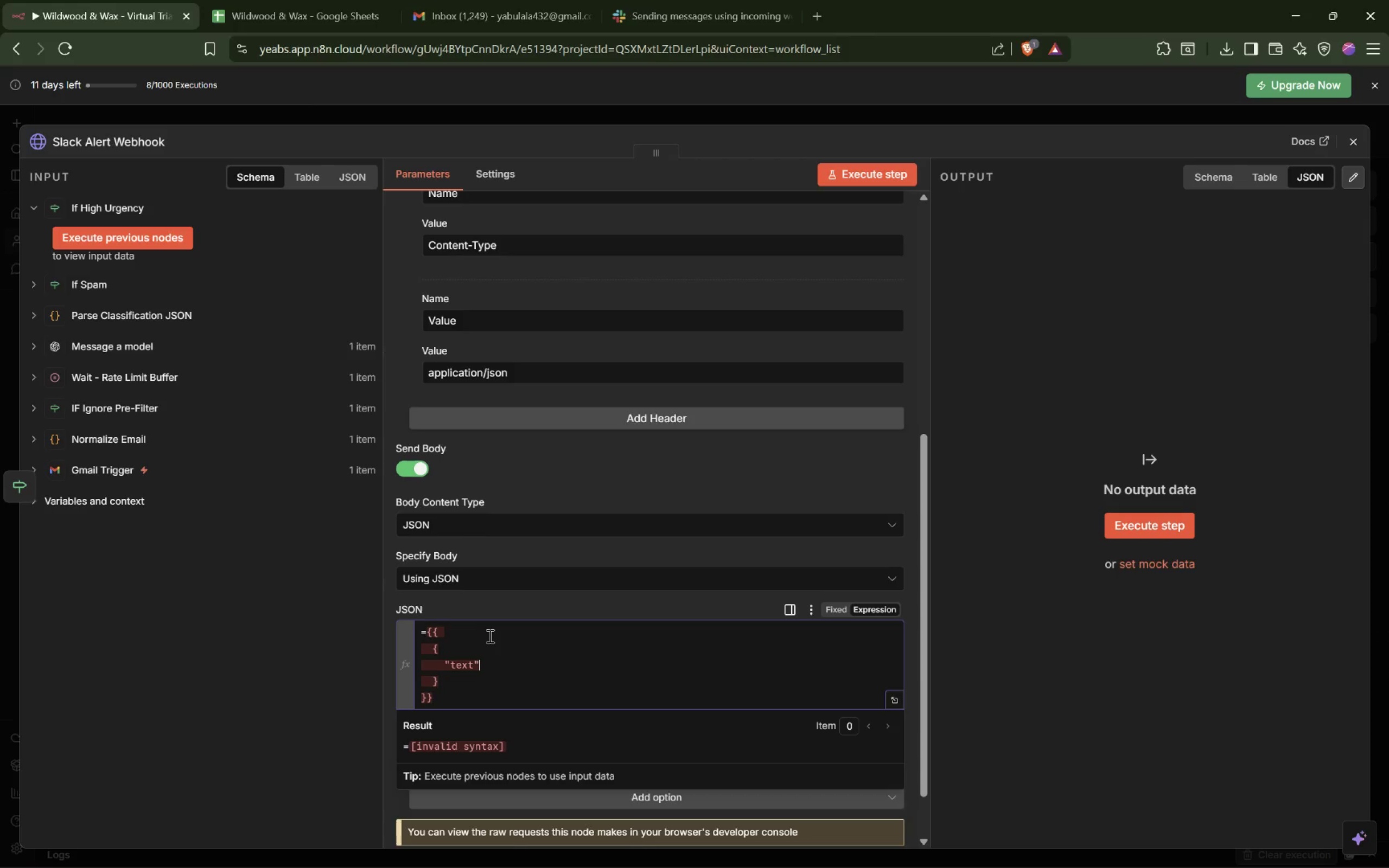 
key(ArrowRight)
 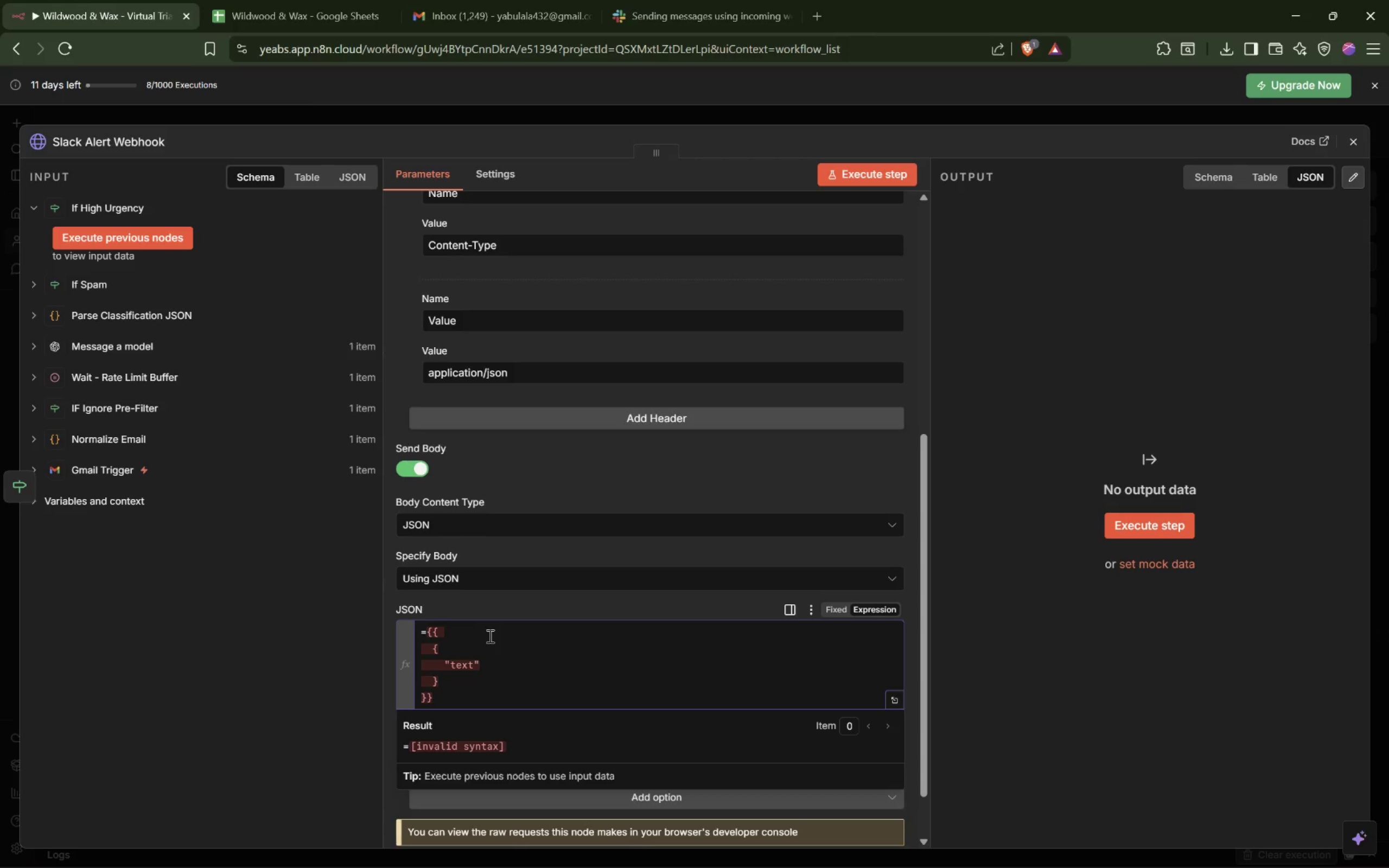 
key(Shift+ShiftLeft)
 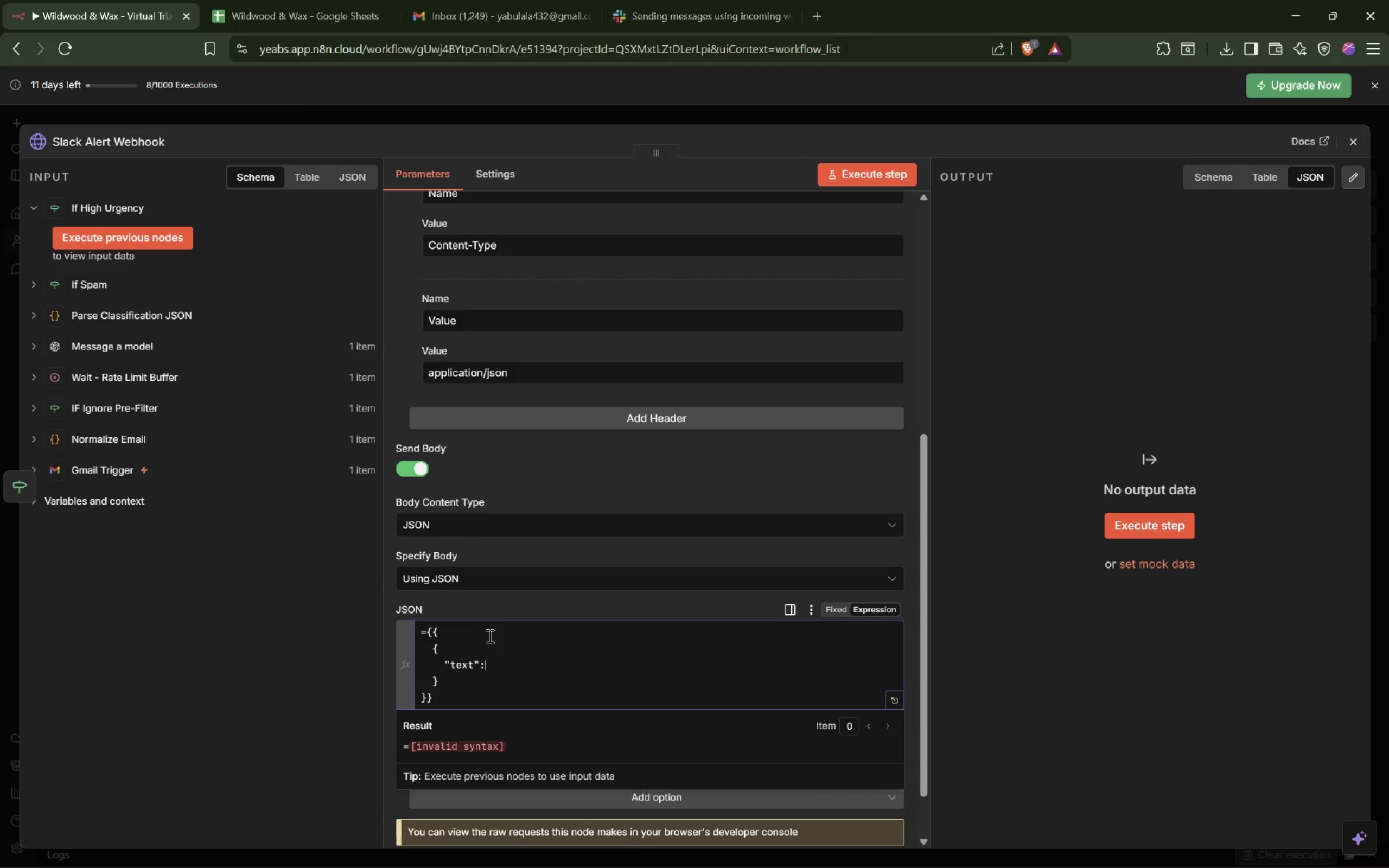 
key(Shift+Semicolon)
 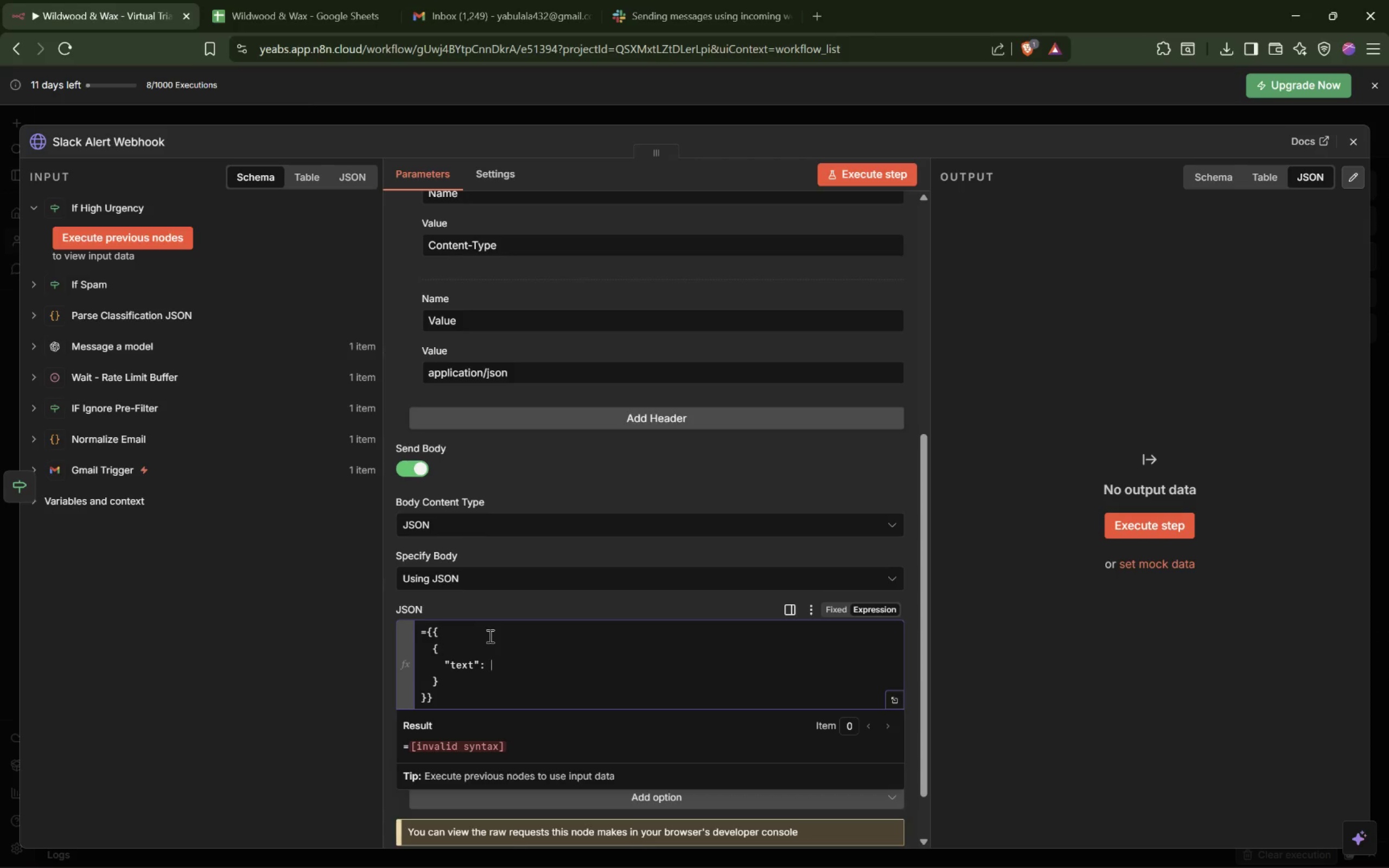 
key(Shift+Space)
 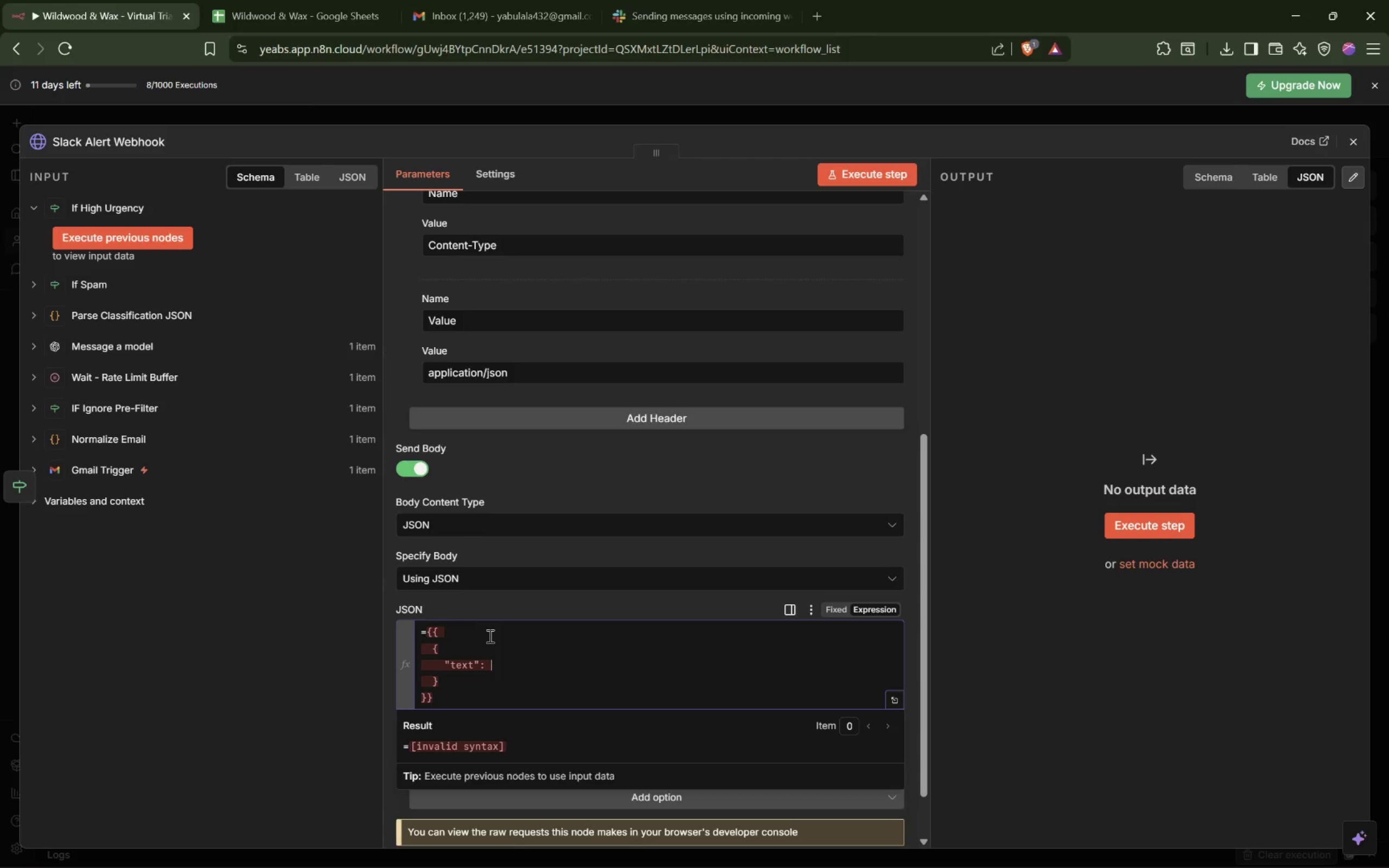 
key(Backquote)
 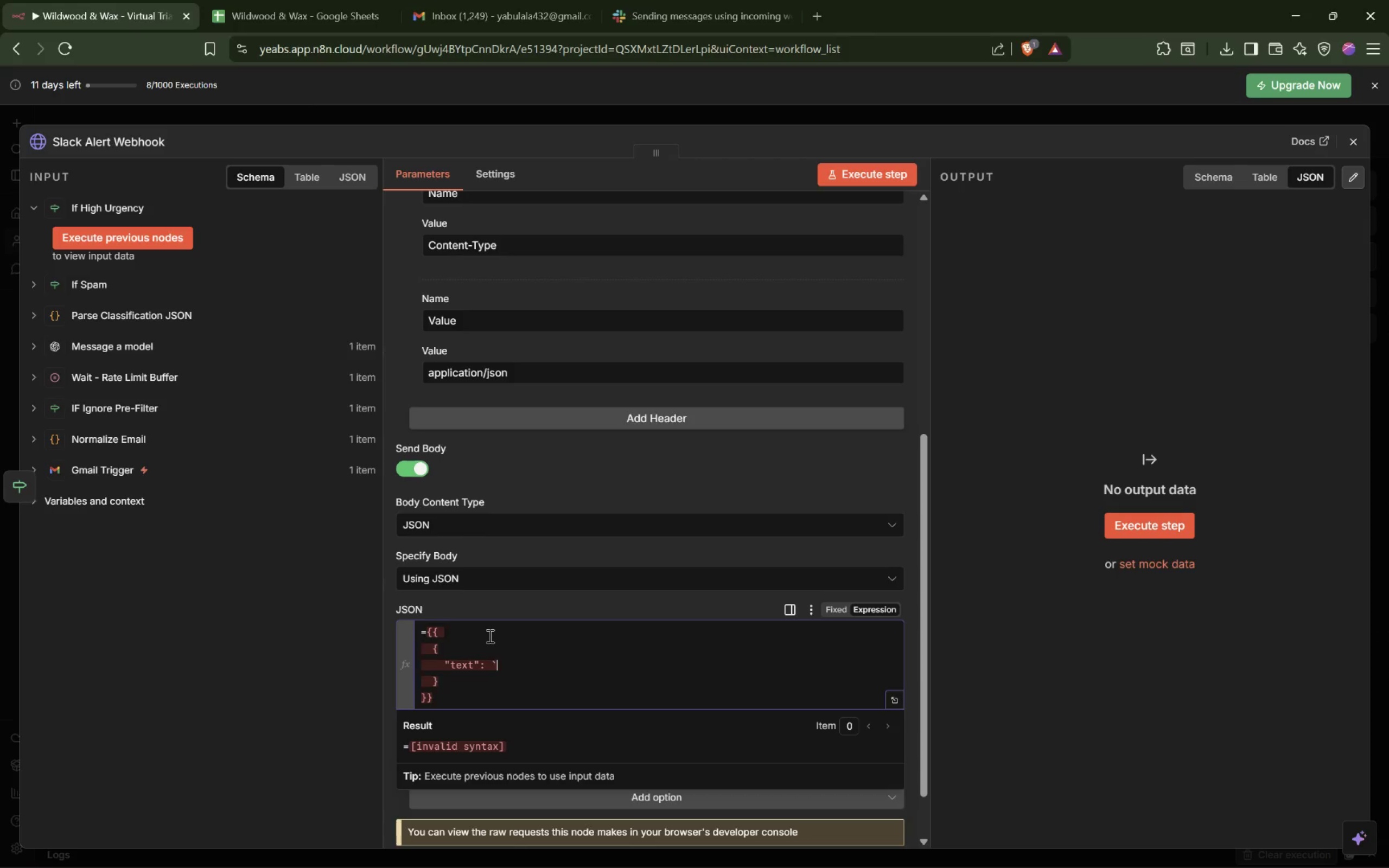 
key(Backquote)
 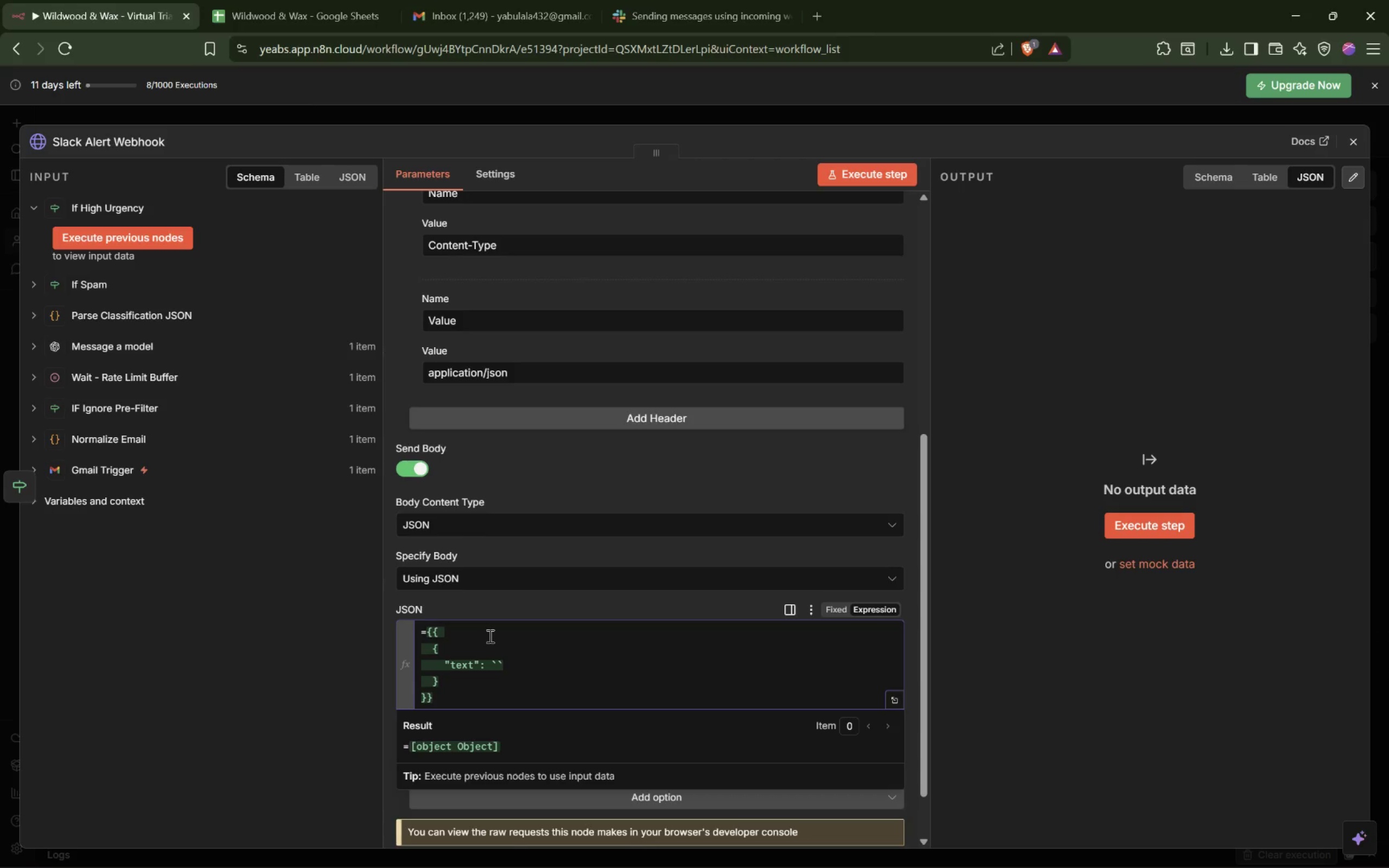 
key(ArrowLeft)
 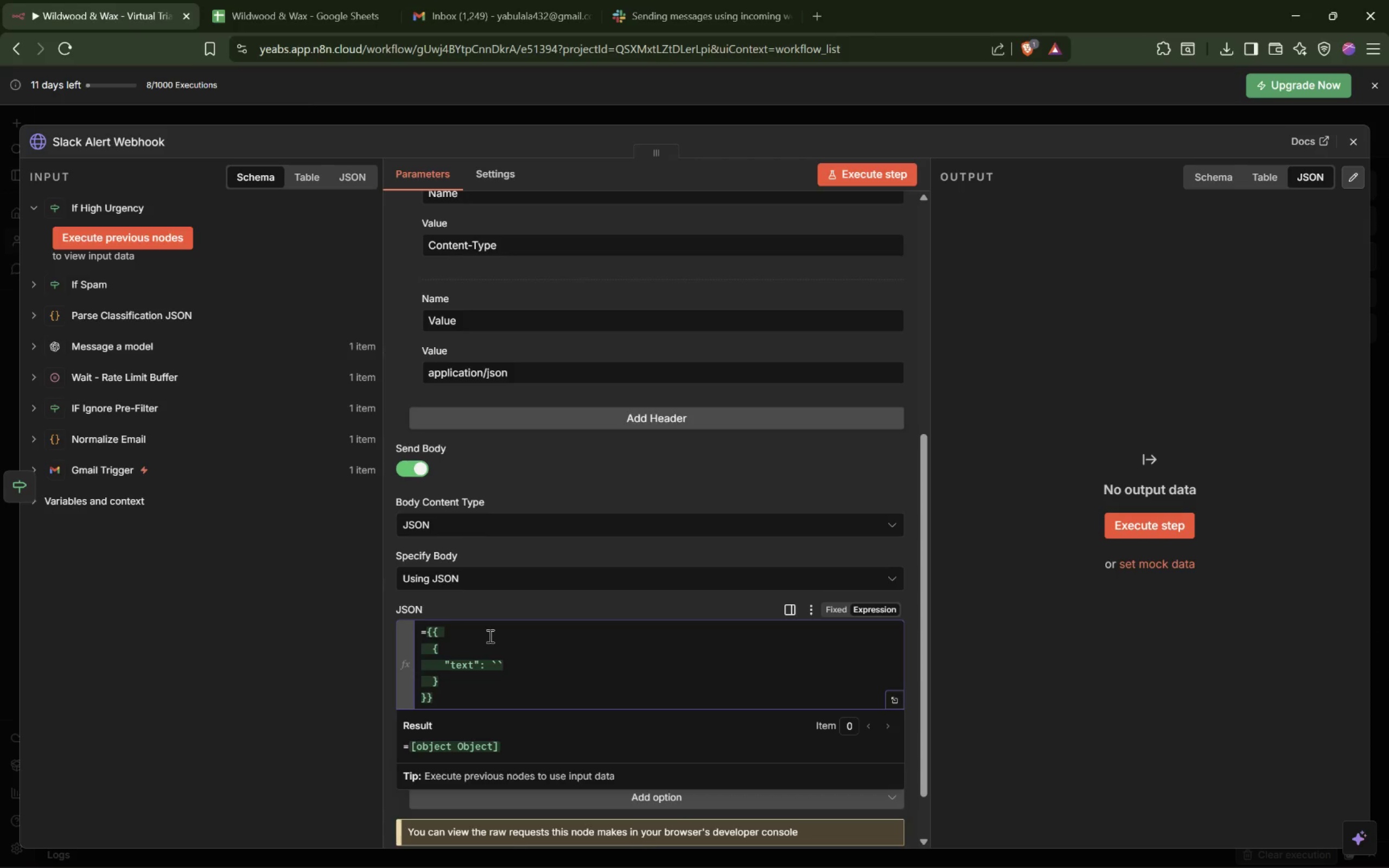 
type(rotating_light: )
 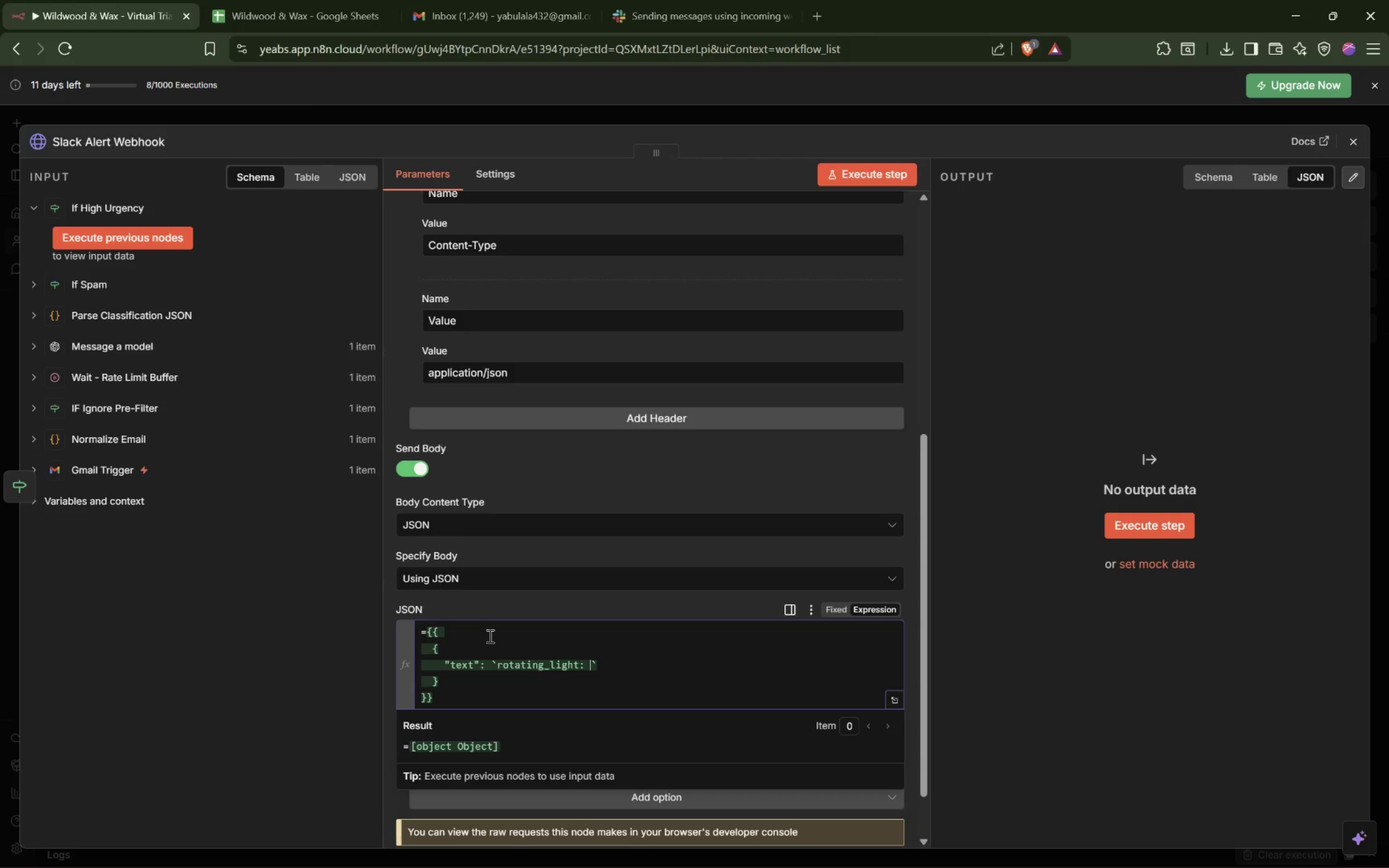 
type(*w)
key(Backspace)
type(Wildwood & Wax High-Urgency Email)
 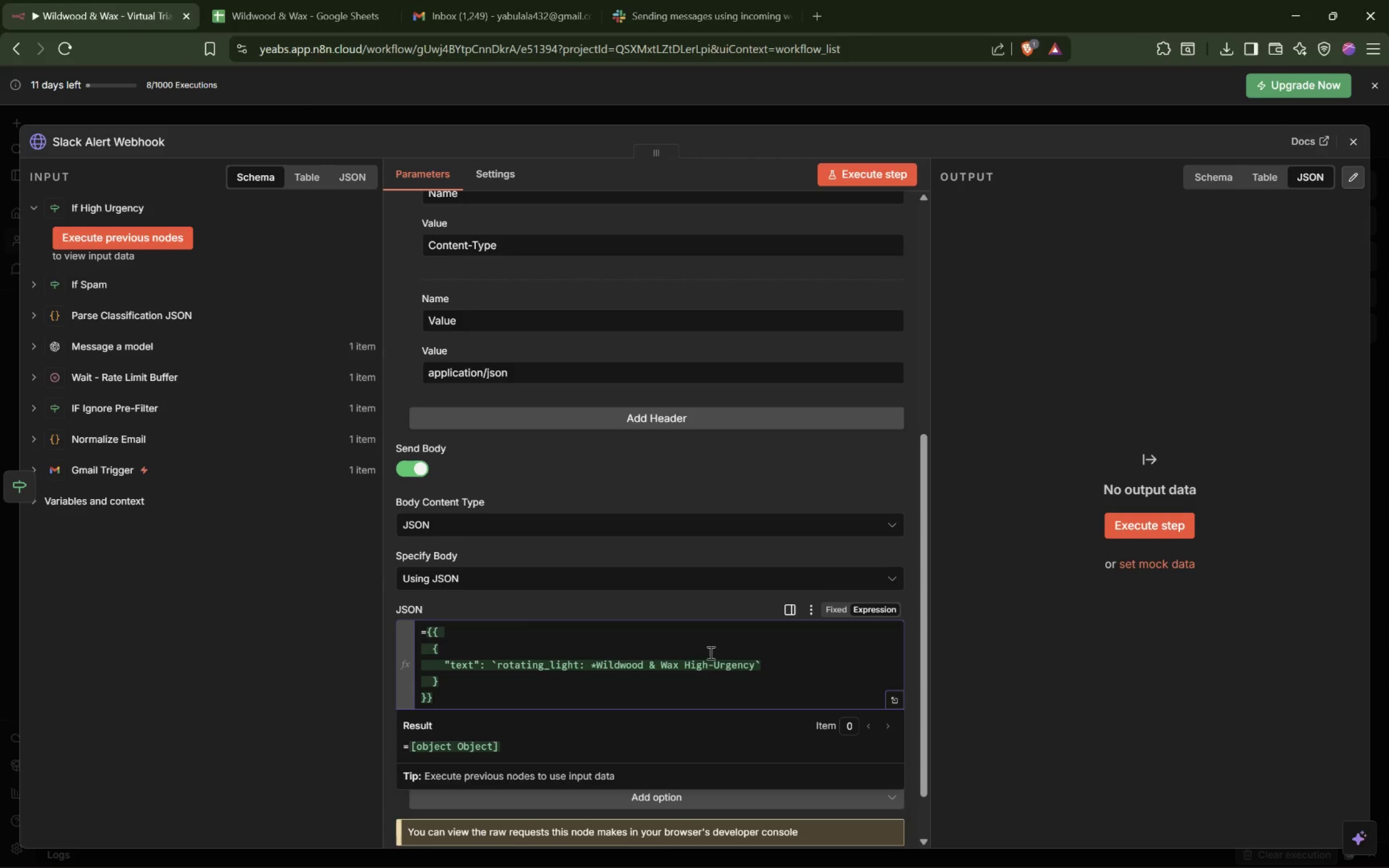 
left_click([758, 668])
 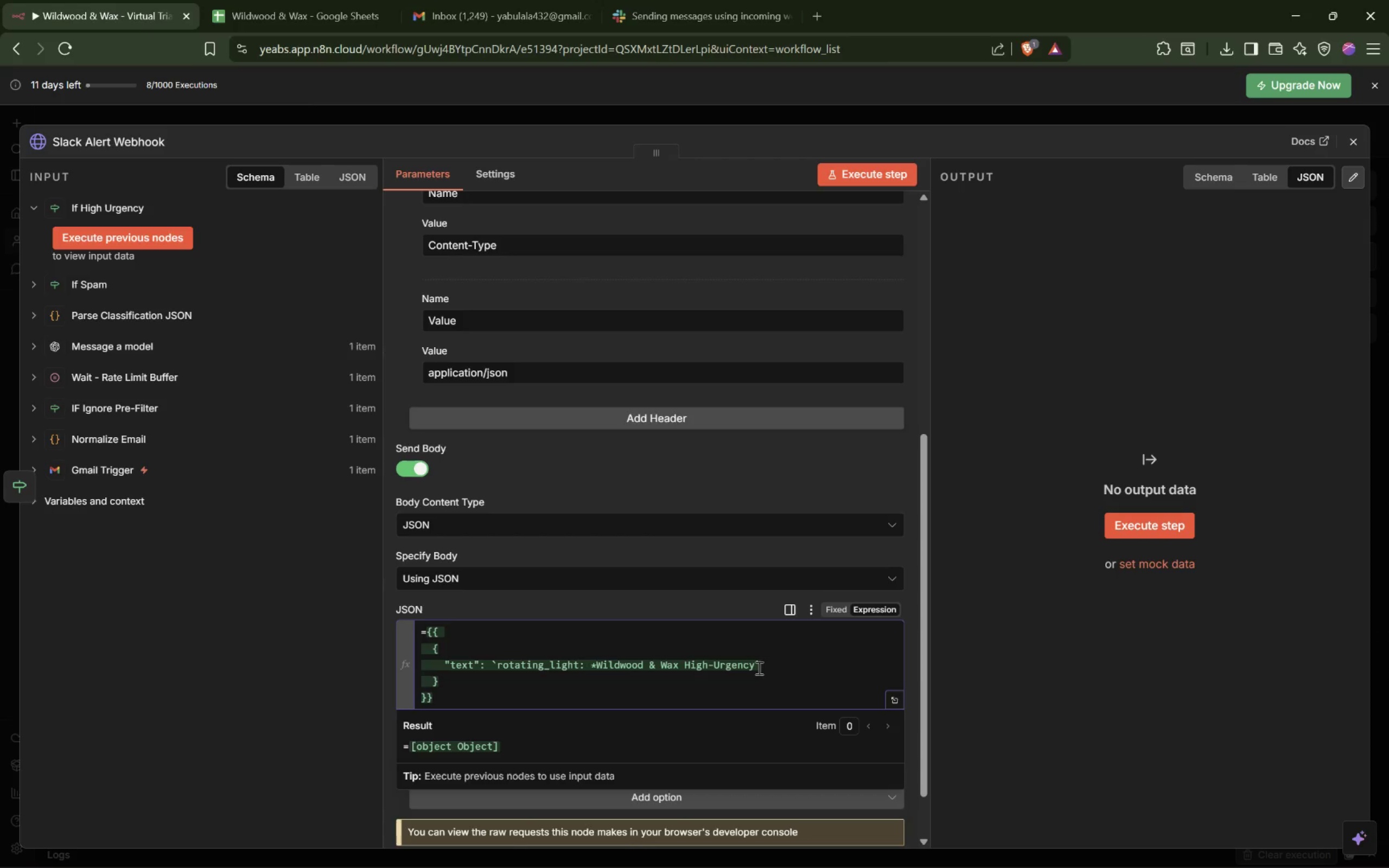 
type( Email)
 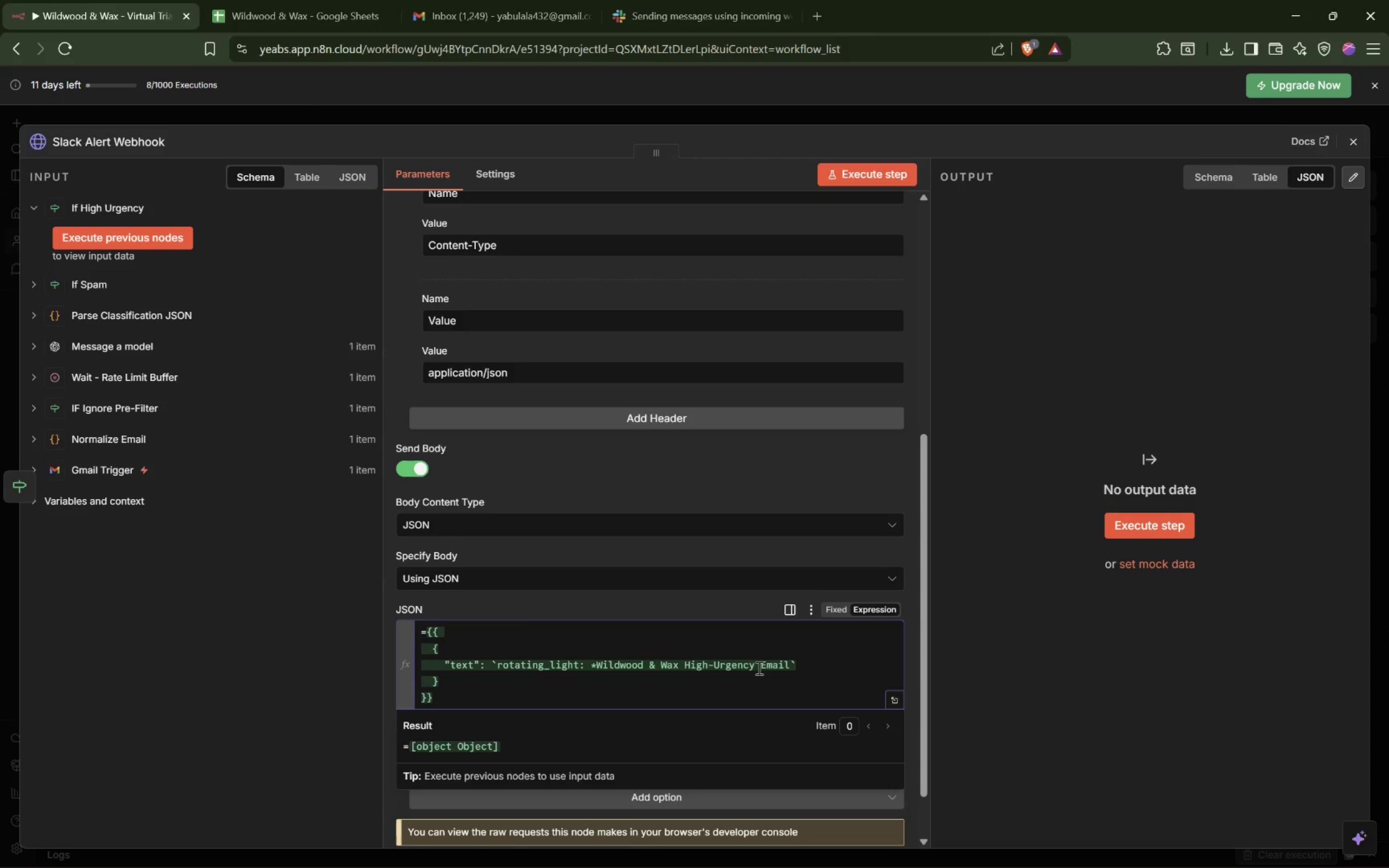 
key(ArrowRight)
 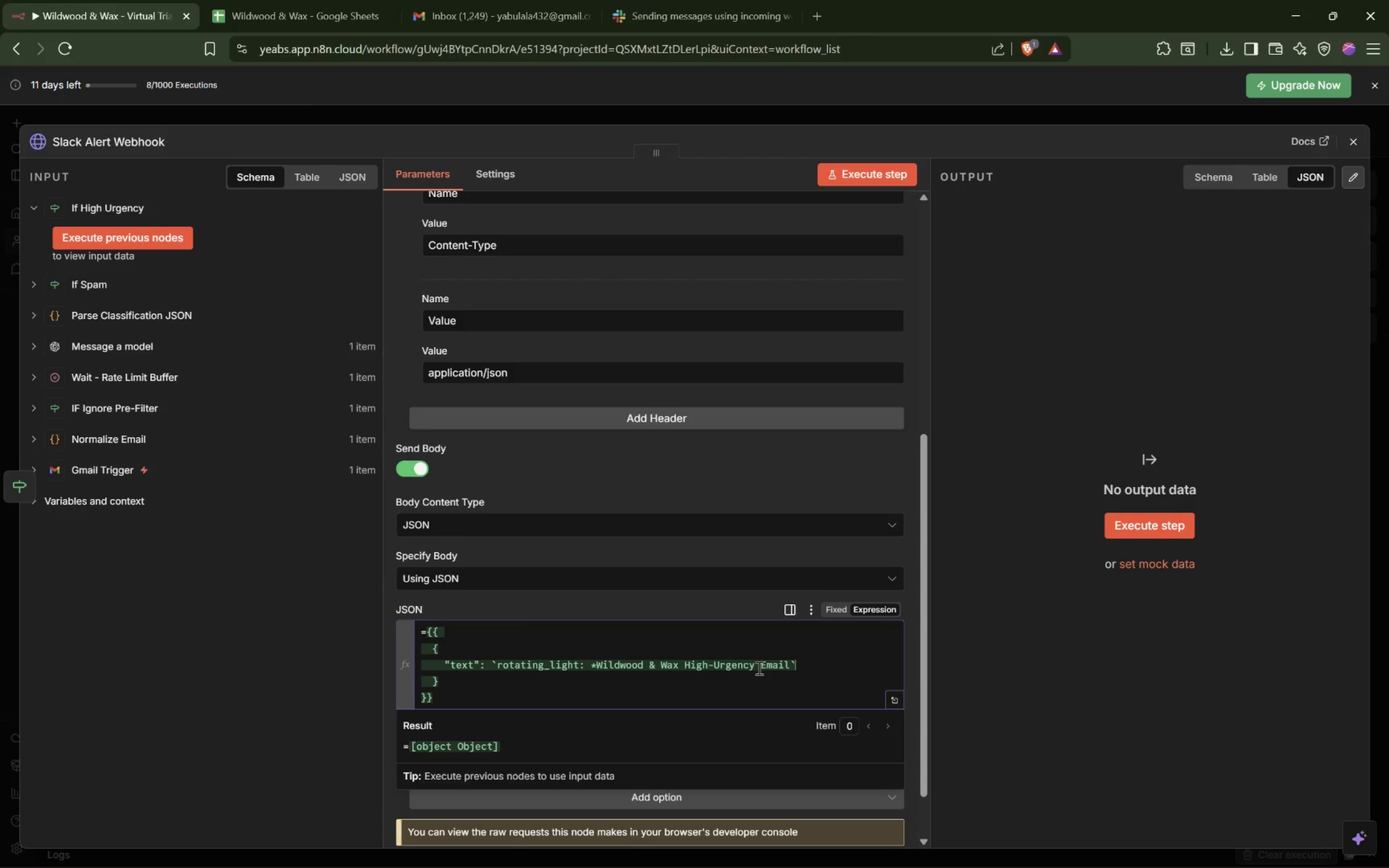 
key(ArrowLeft)
 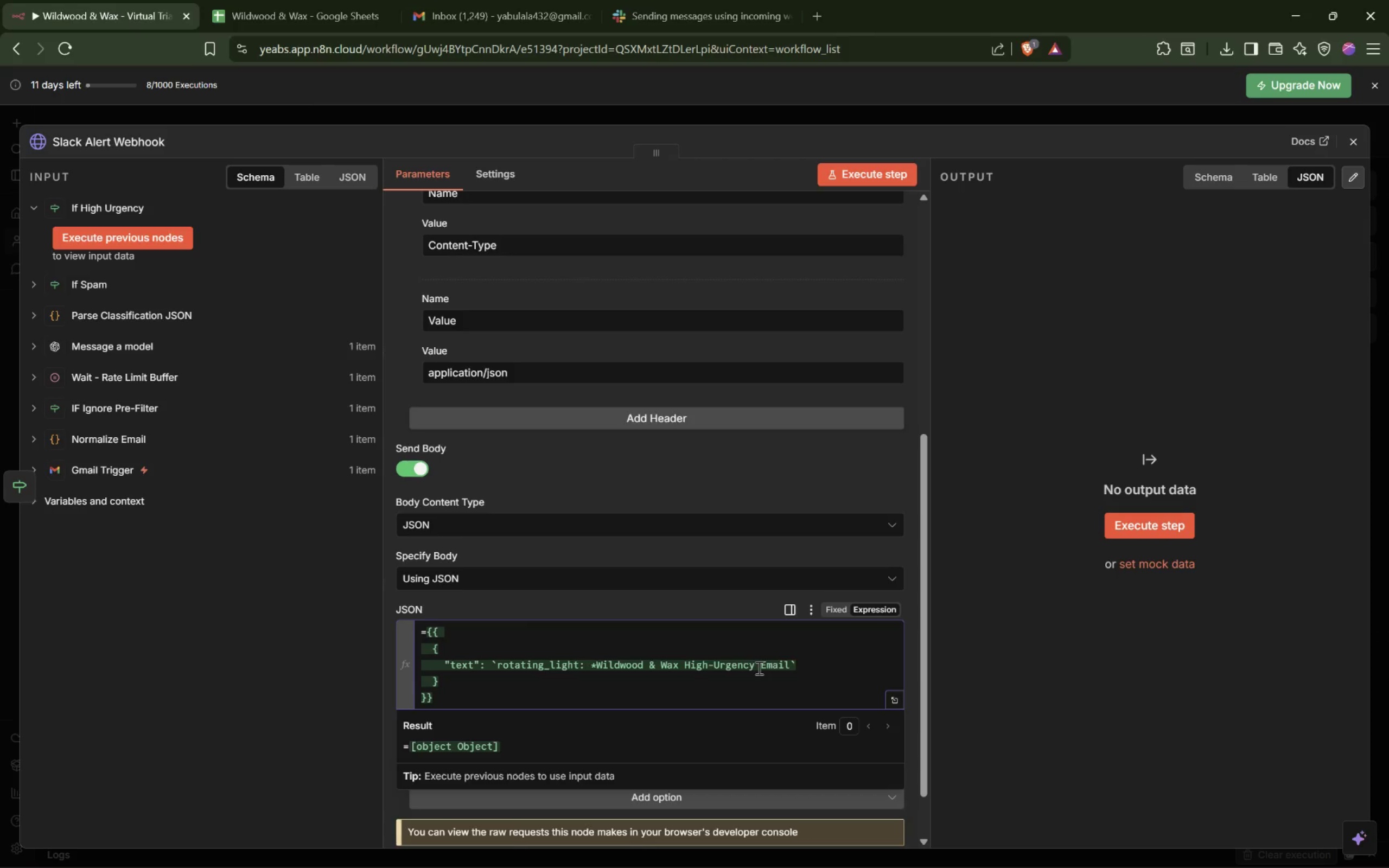 
key(Shift+8)
 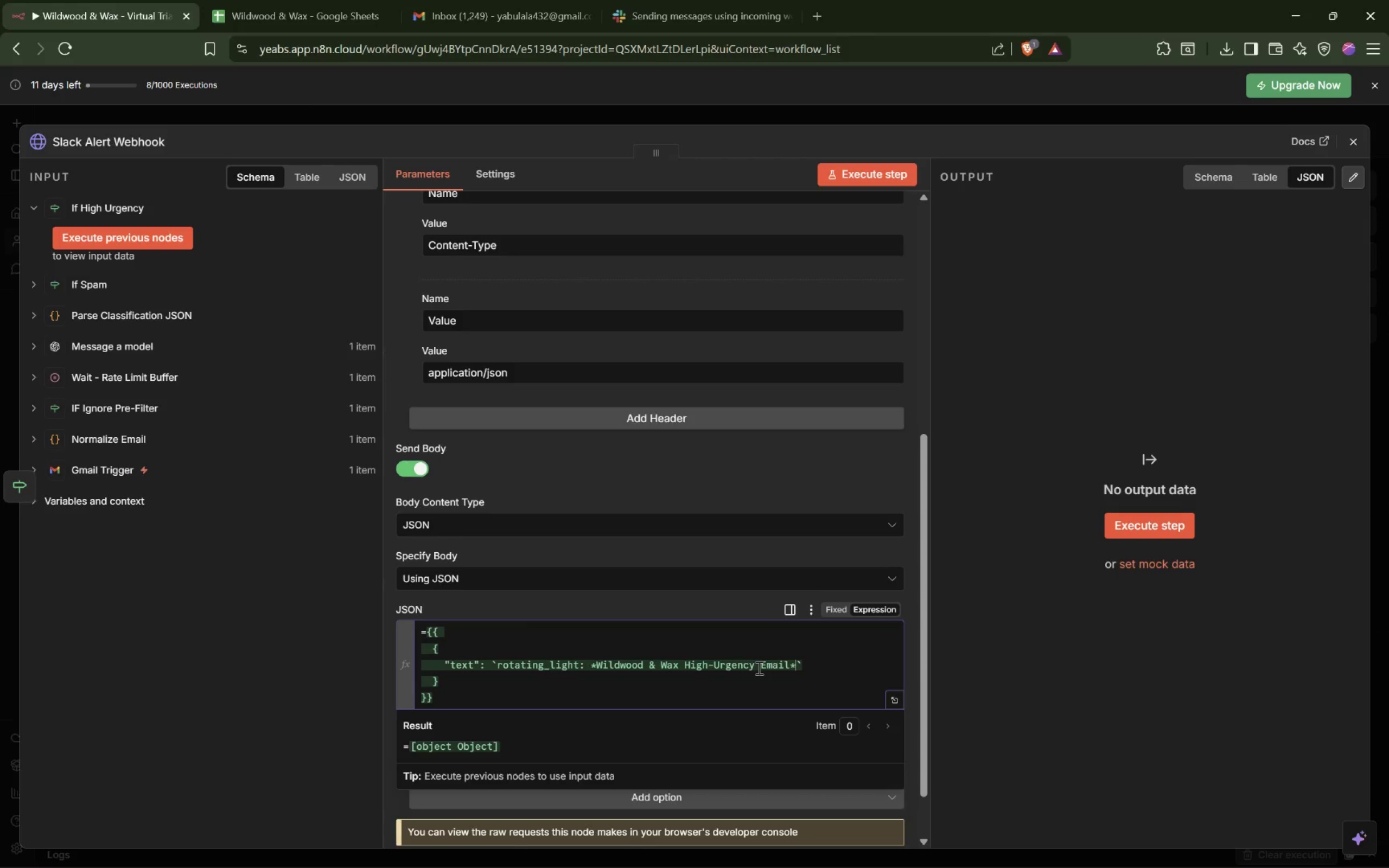 
wait(8.49)
 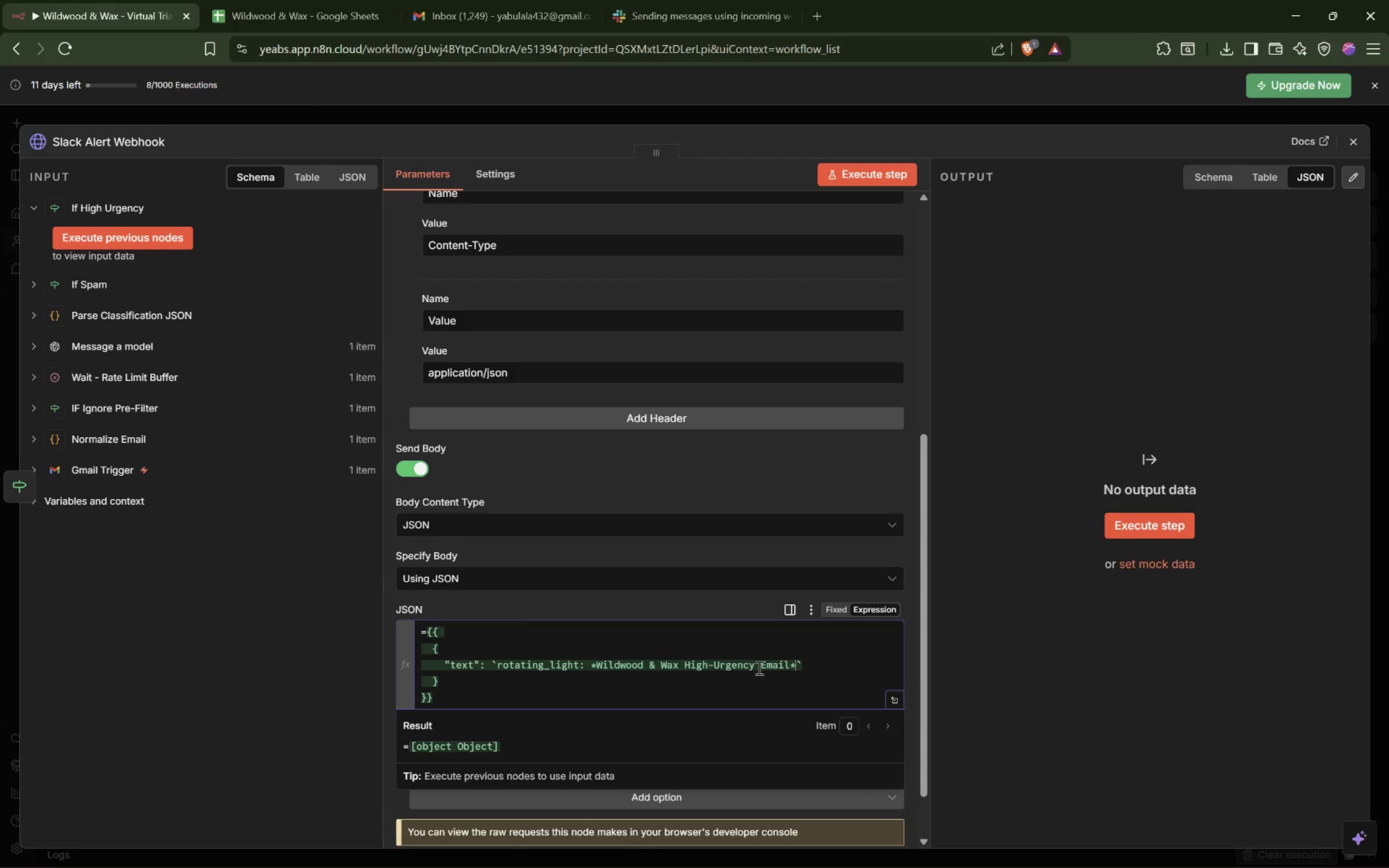 
key(Enter)
 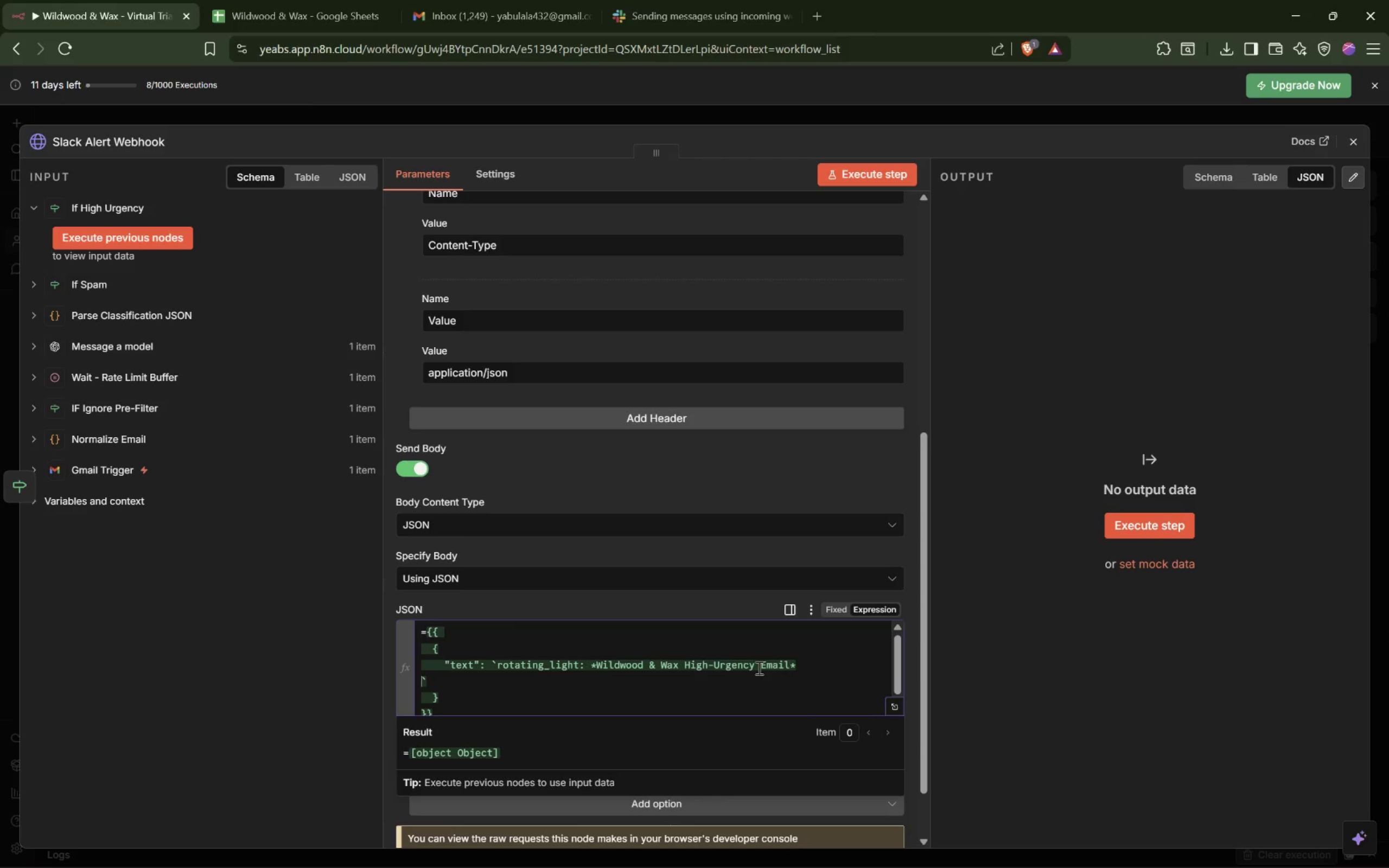 
key(Enter)
 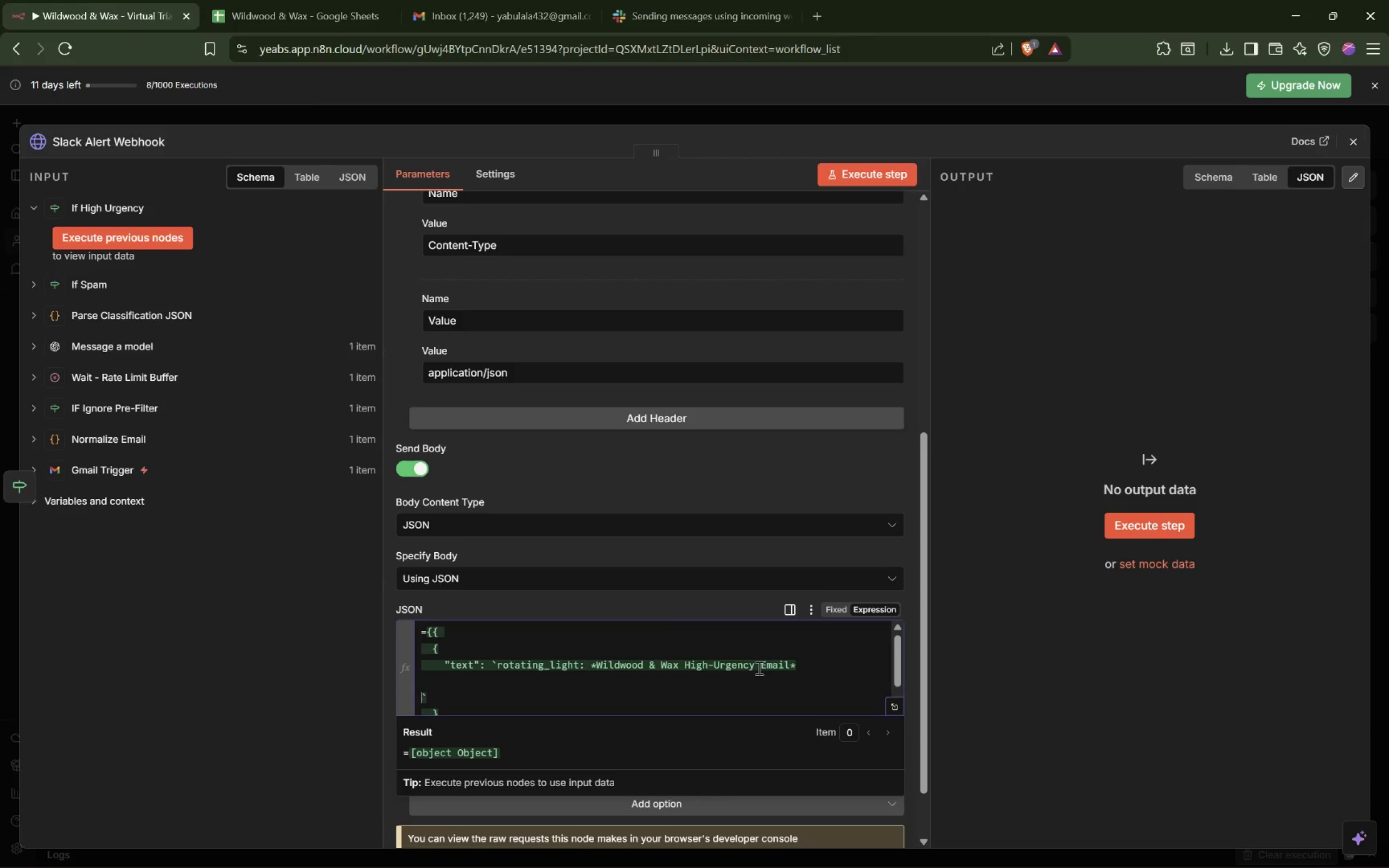 
key(ArrowUp)
 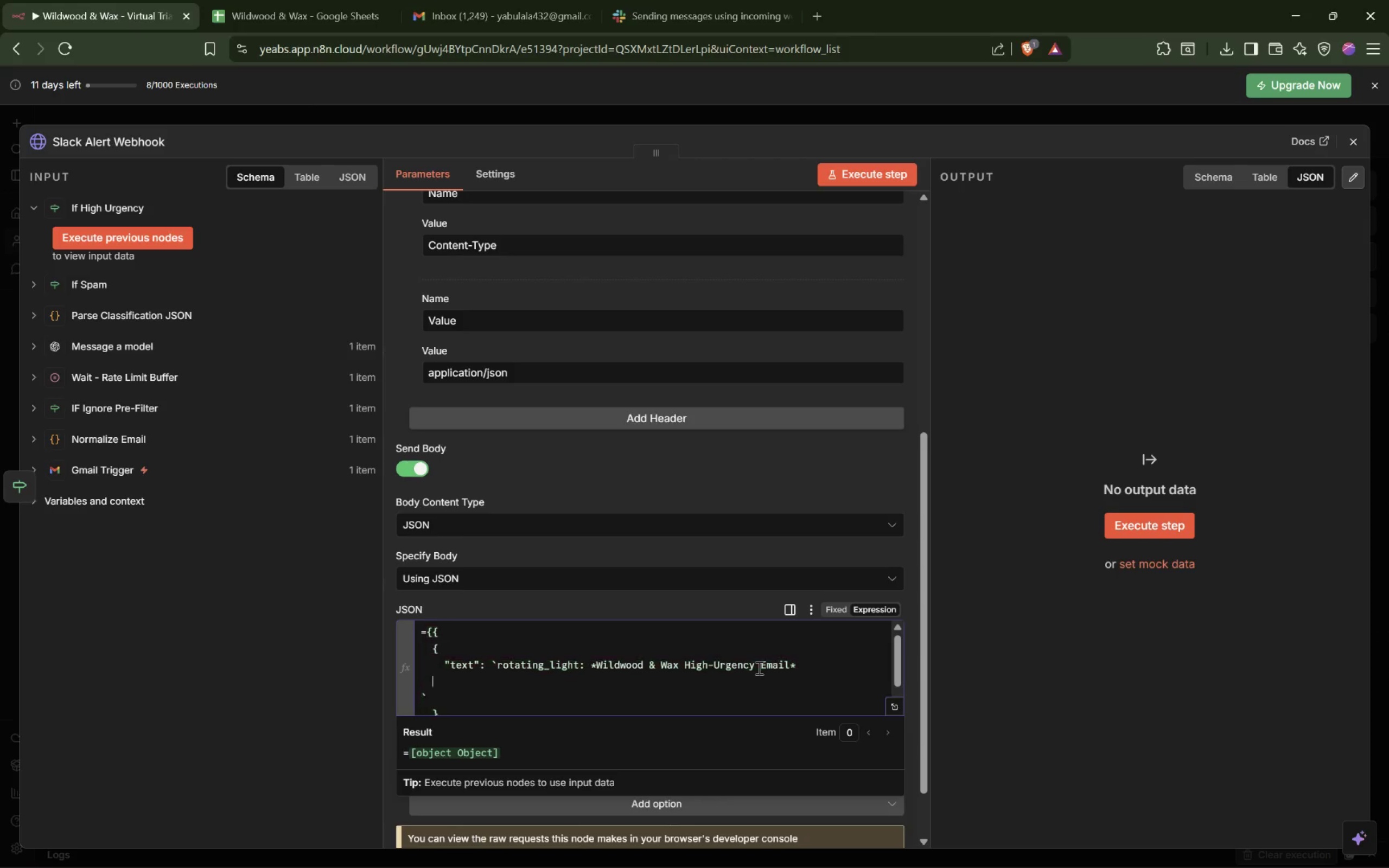 
key(Tab)
 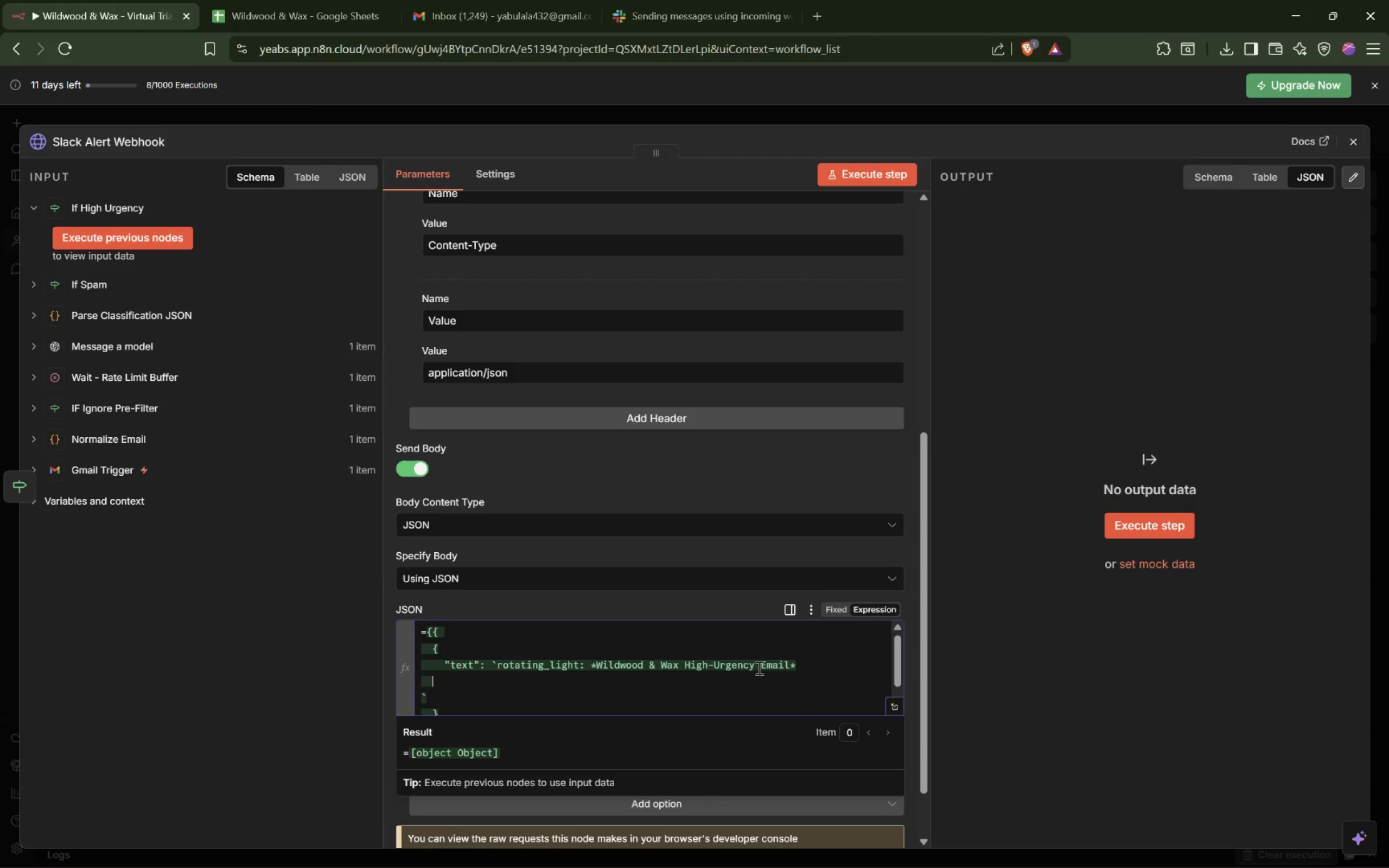 
key(Tab)
 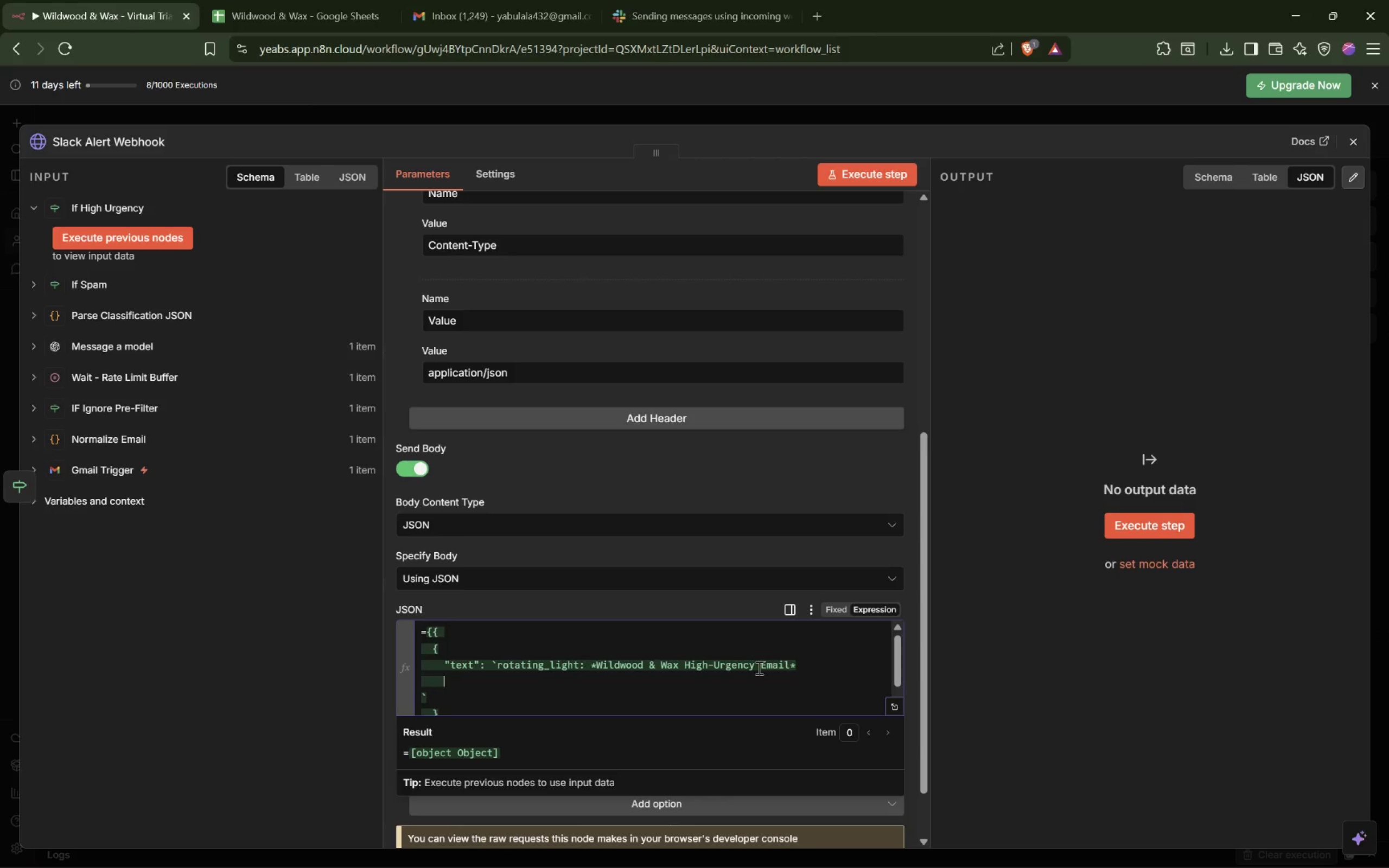 
key(Tab)
 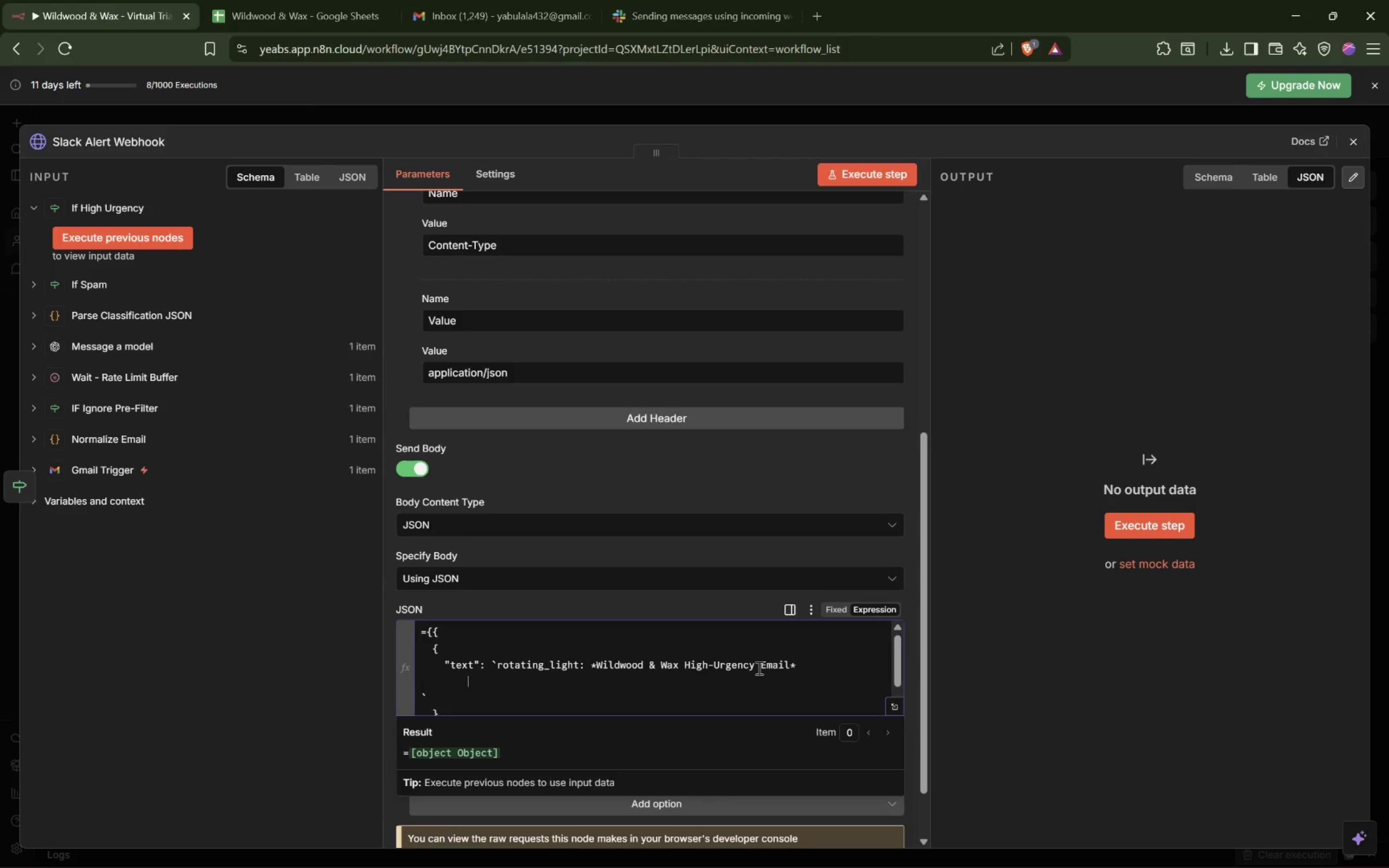 
key(Tab)
 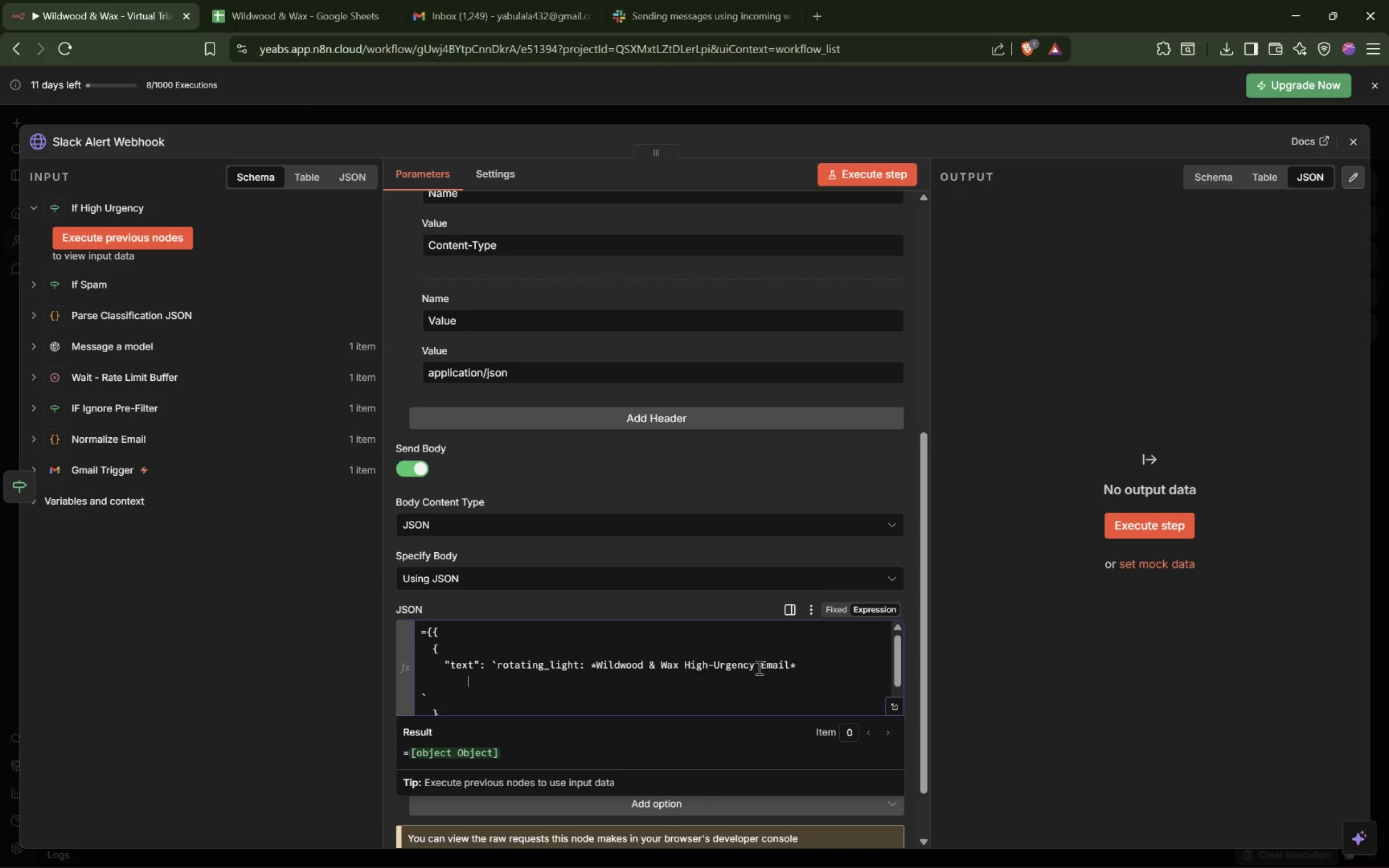 
key(Tab)
 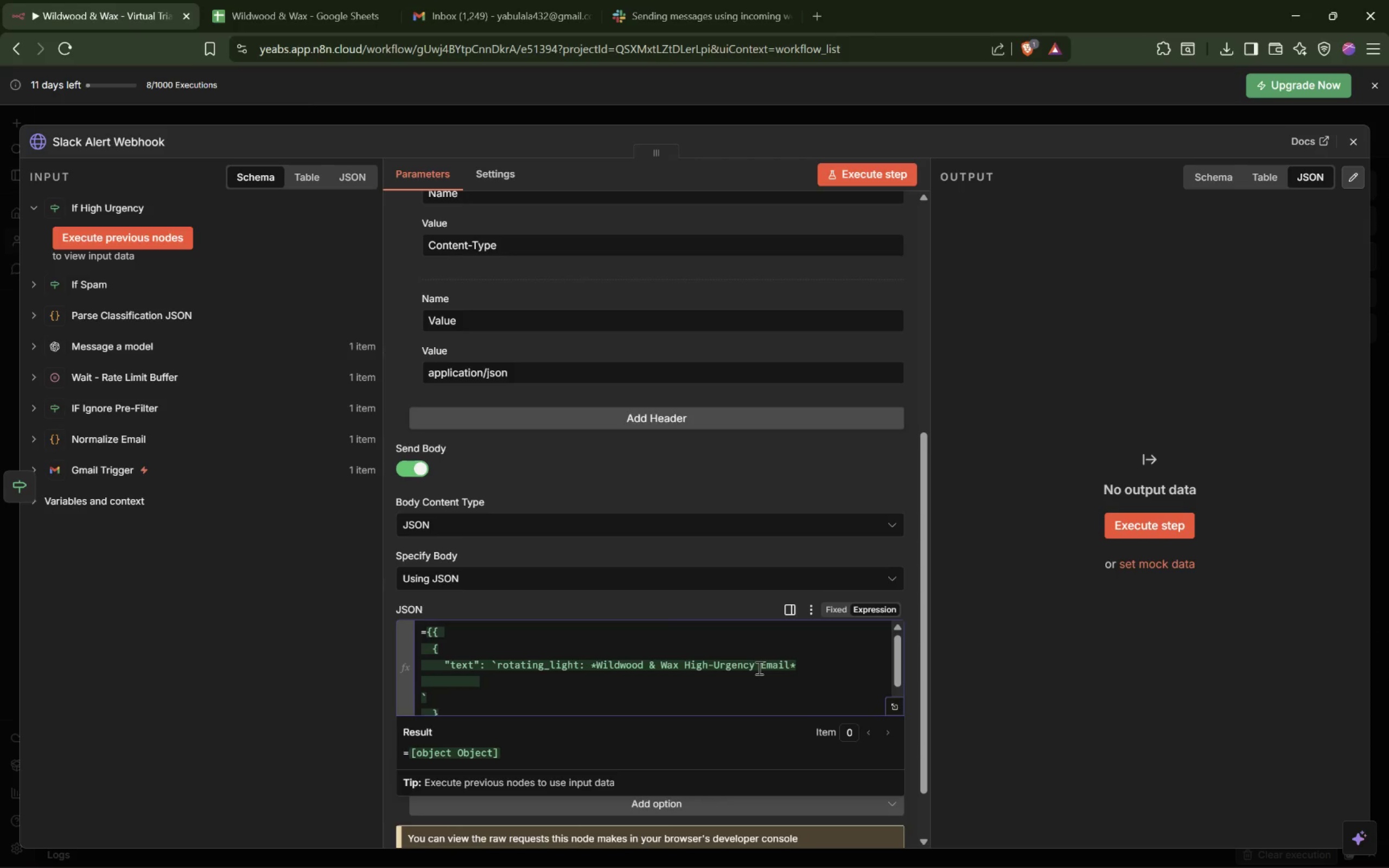 
key(ArrowLeft)
 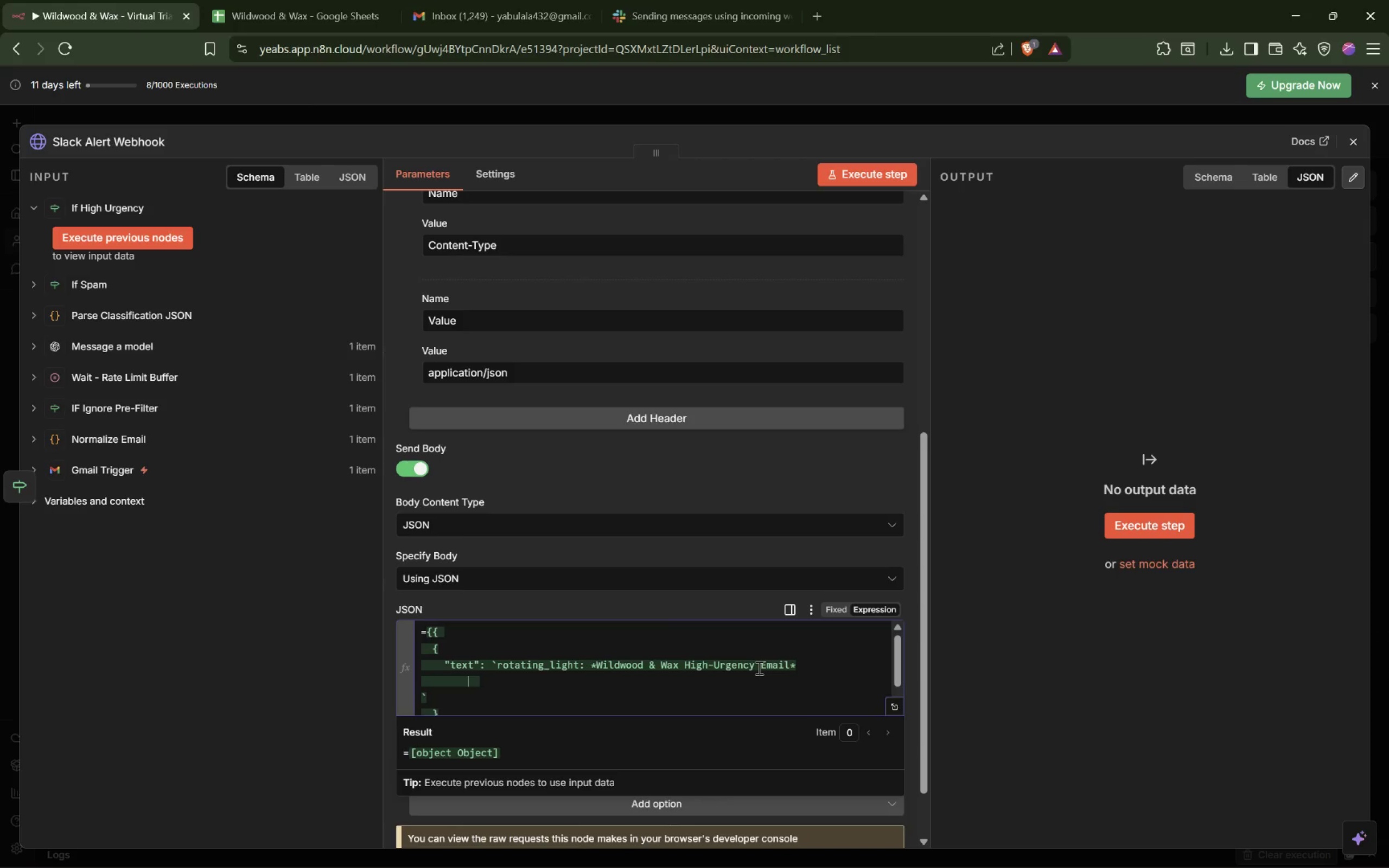 
key(ArrowLeft)
 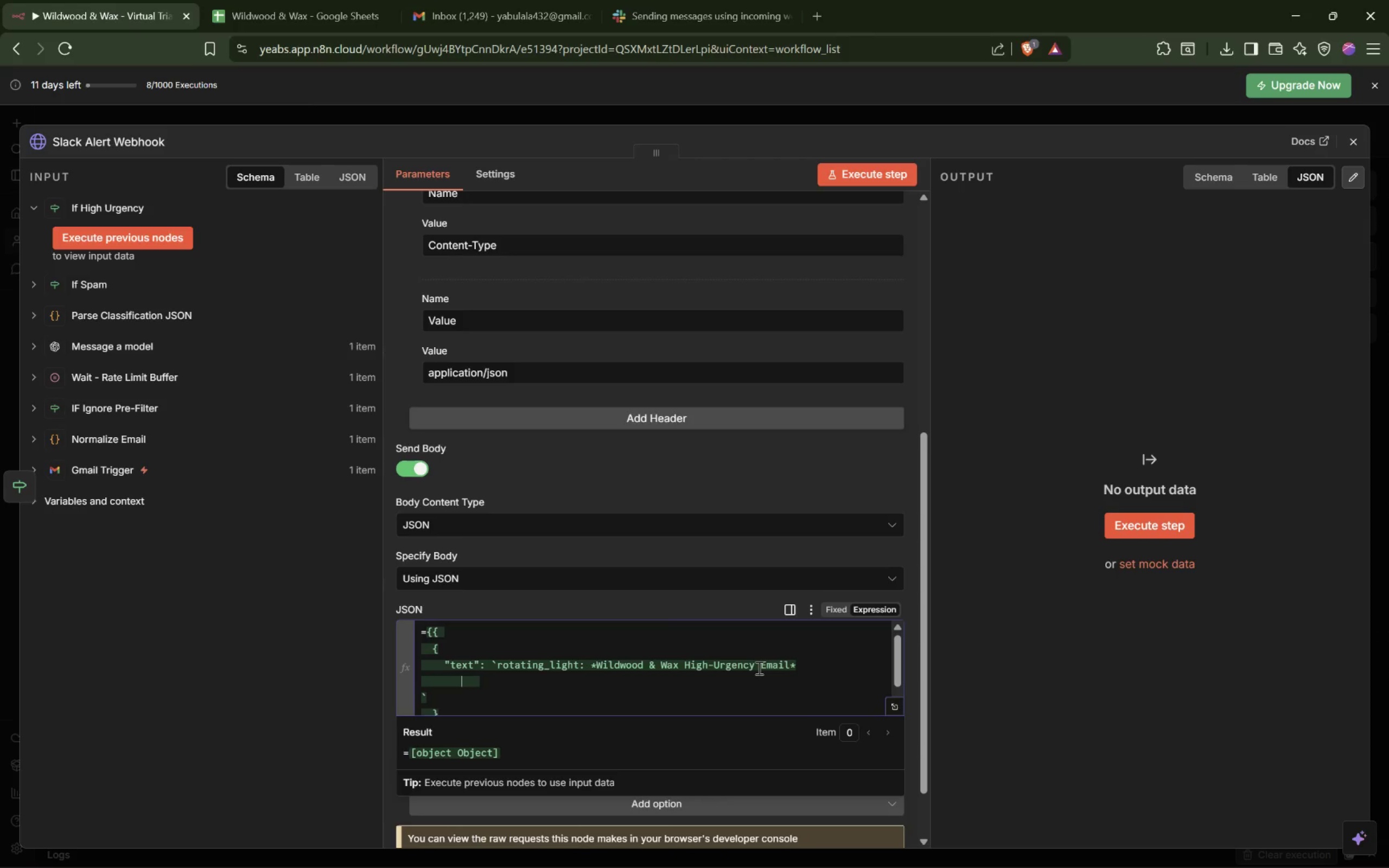 
key(ArrowLeft)
 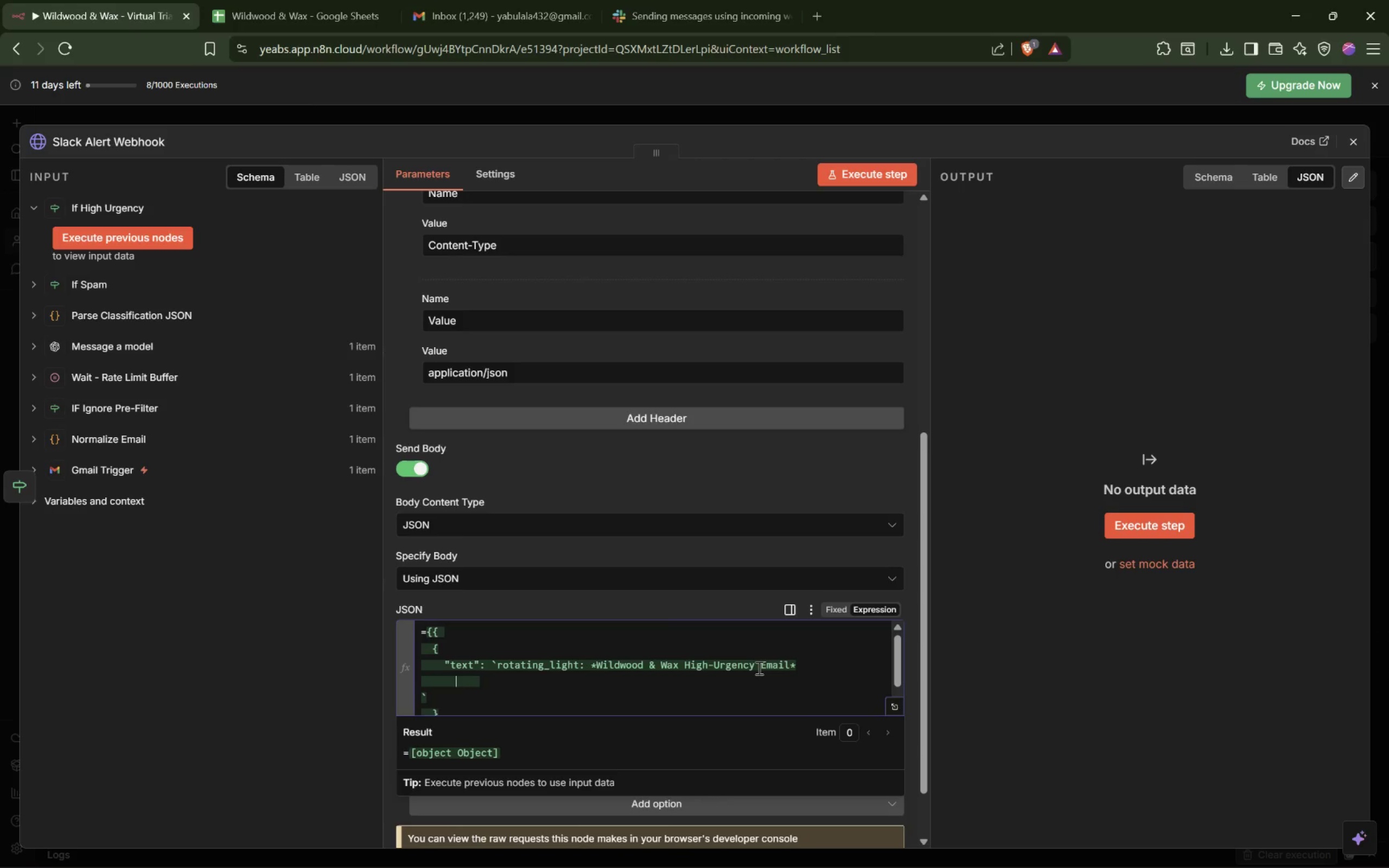 
key(ArrowLeft)
 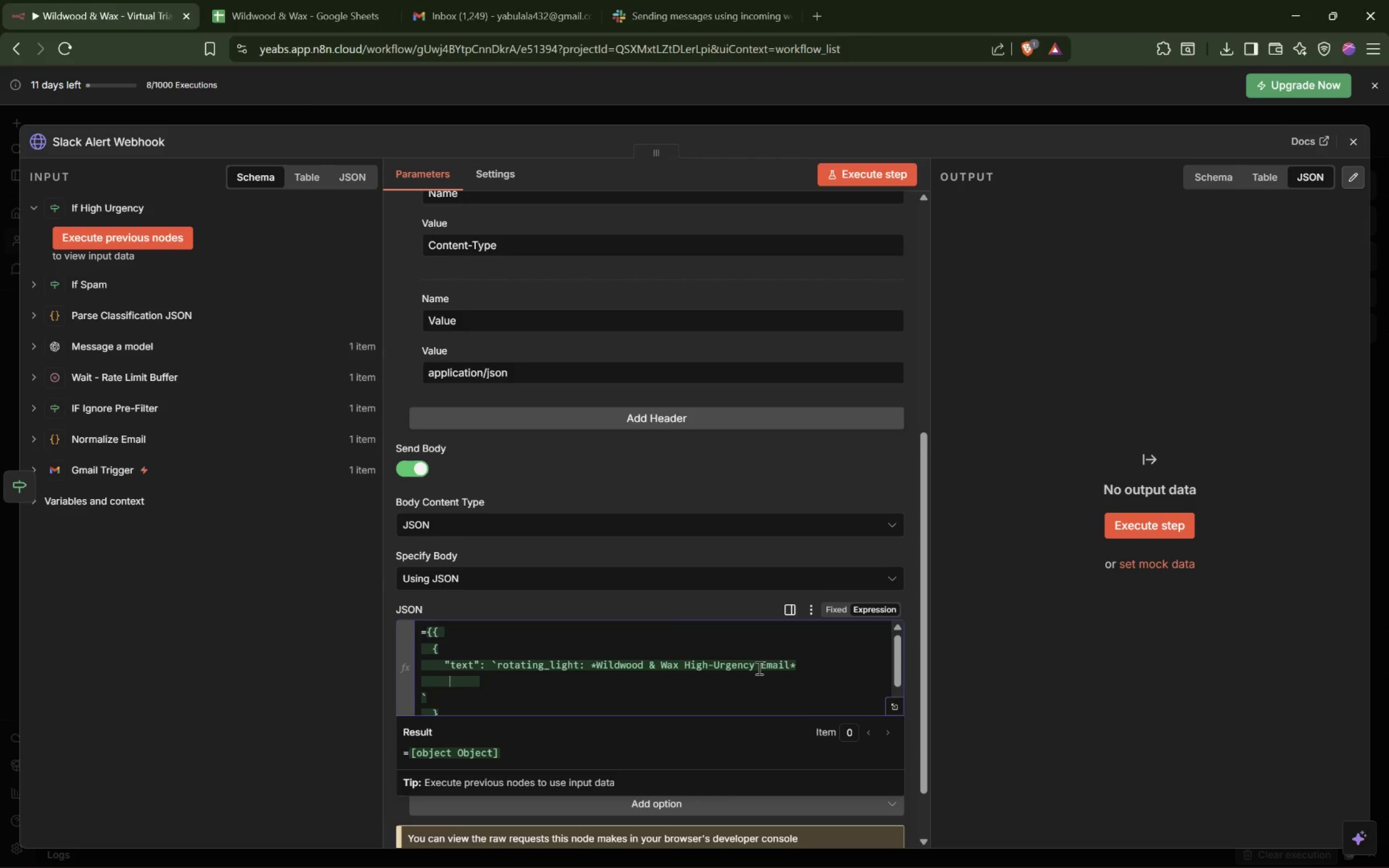 
key(ArrowLeft)
 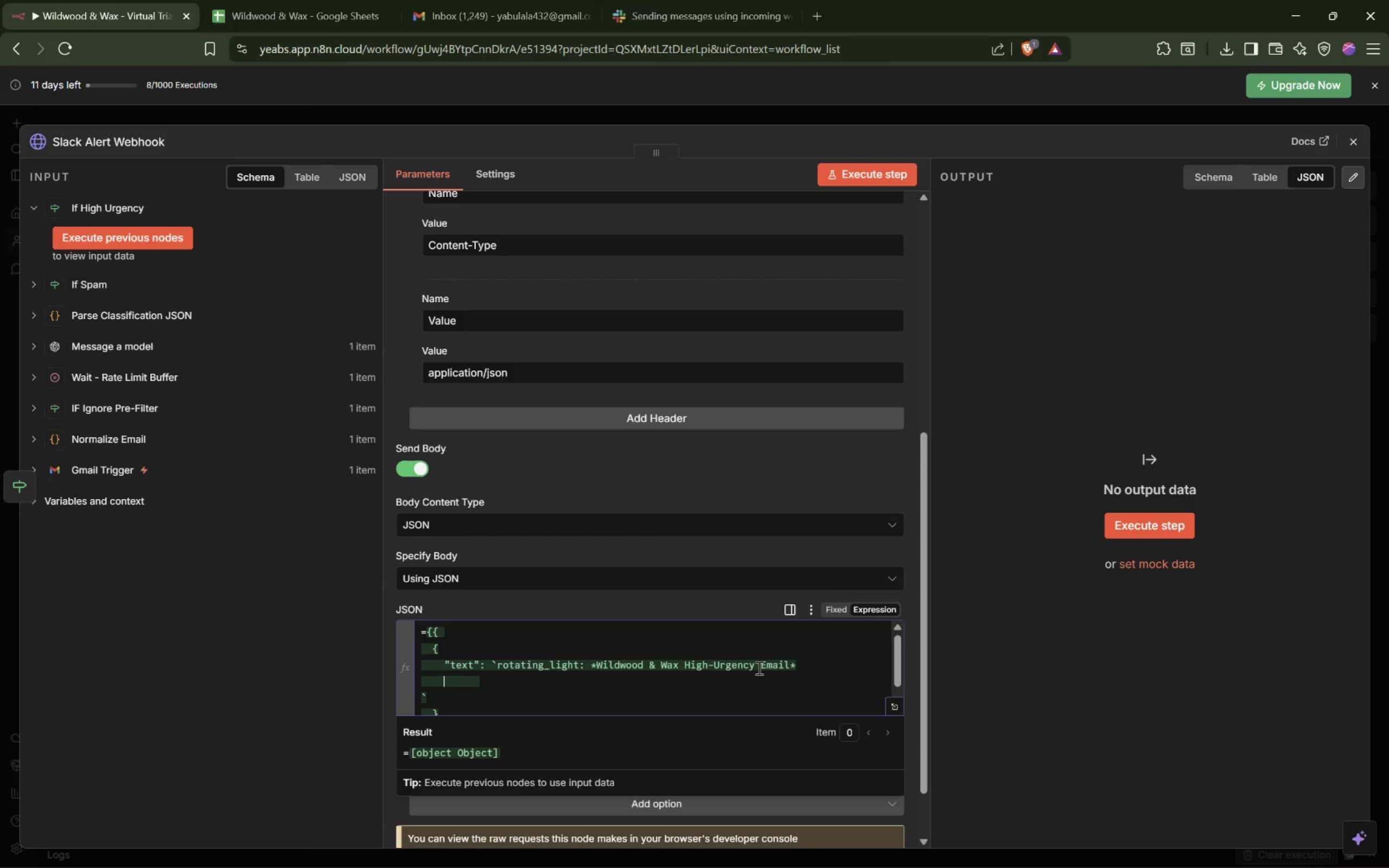 
key(ArrowLeft)
 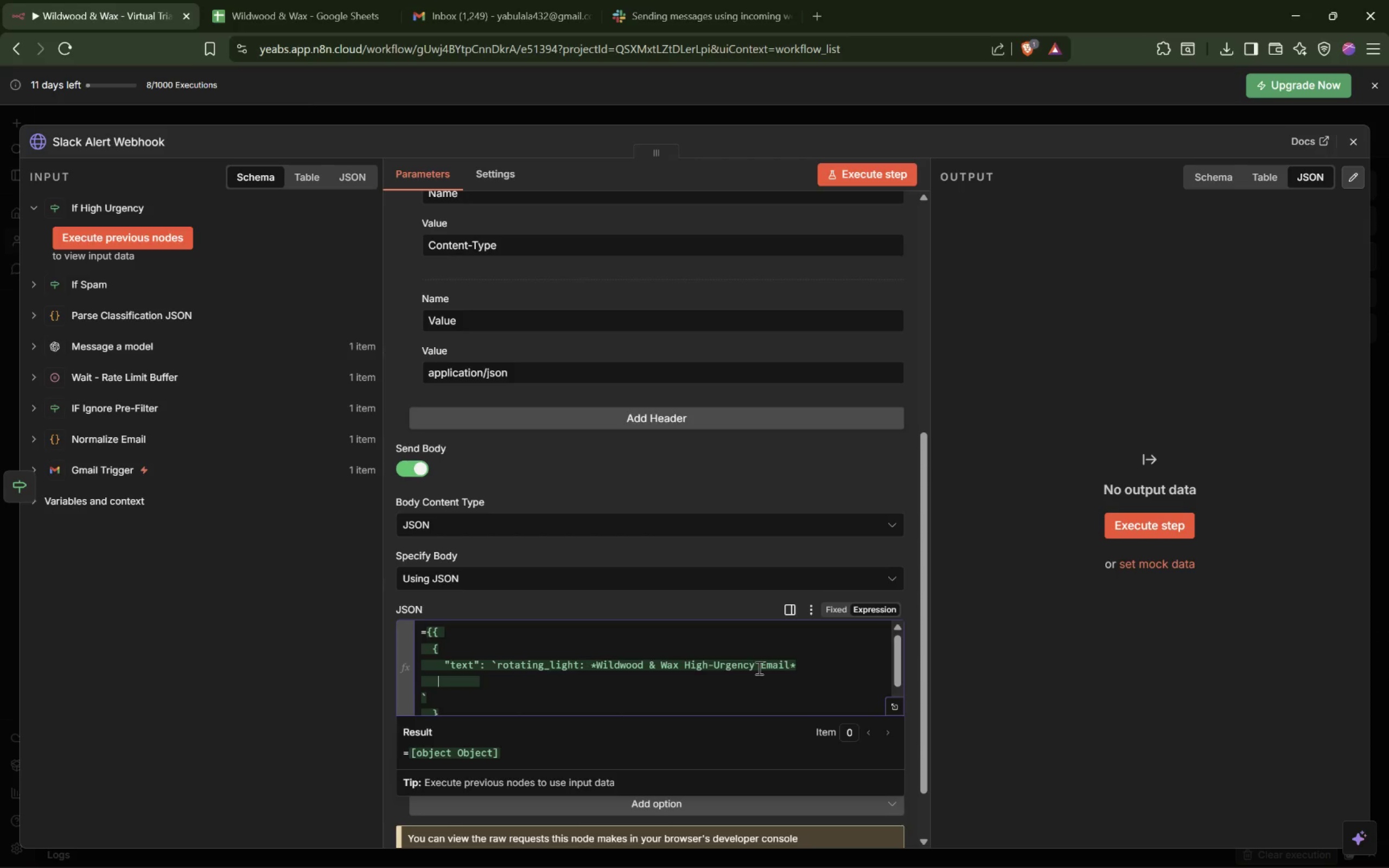 
key(ArrowLeft)
 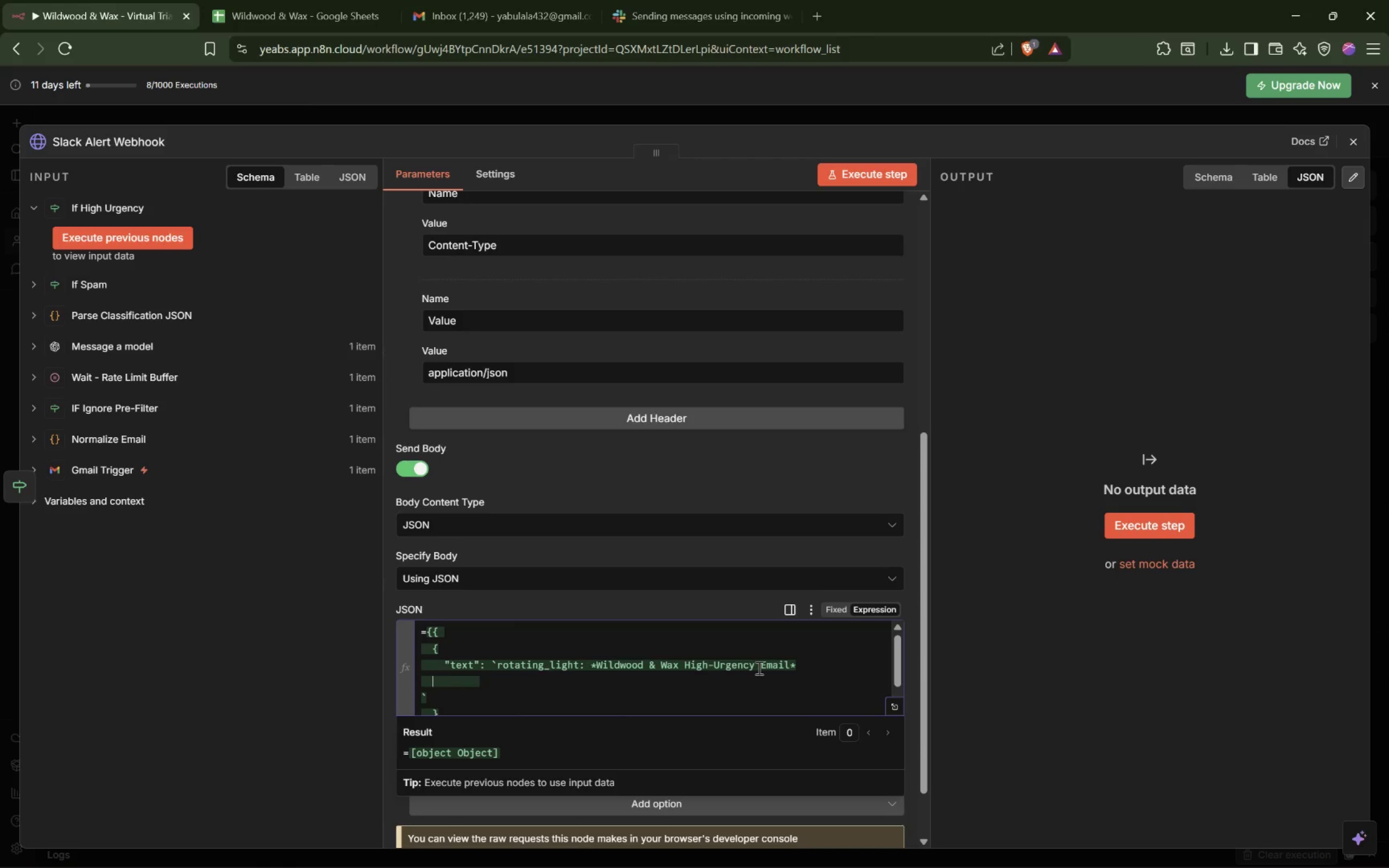 
key(ArrowLeft)
 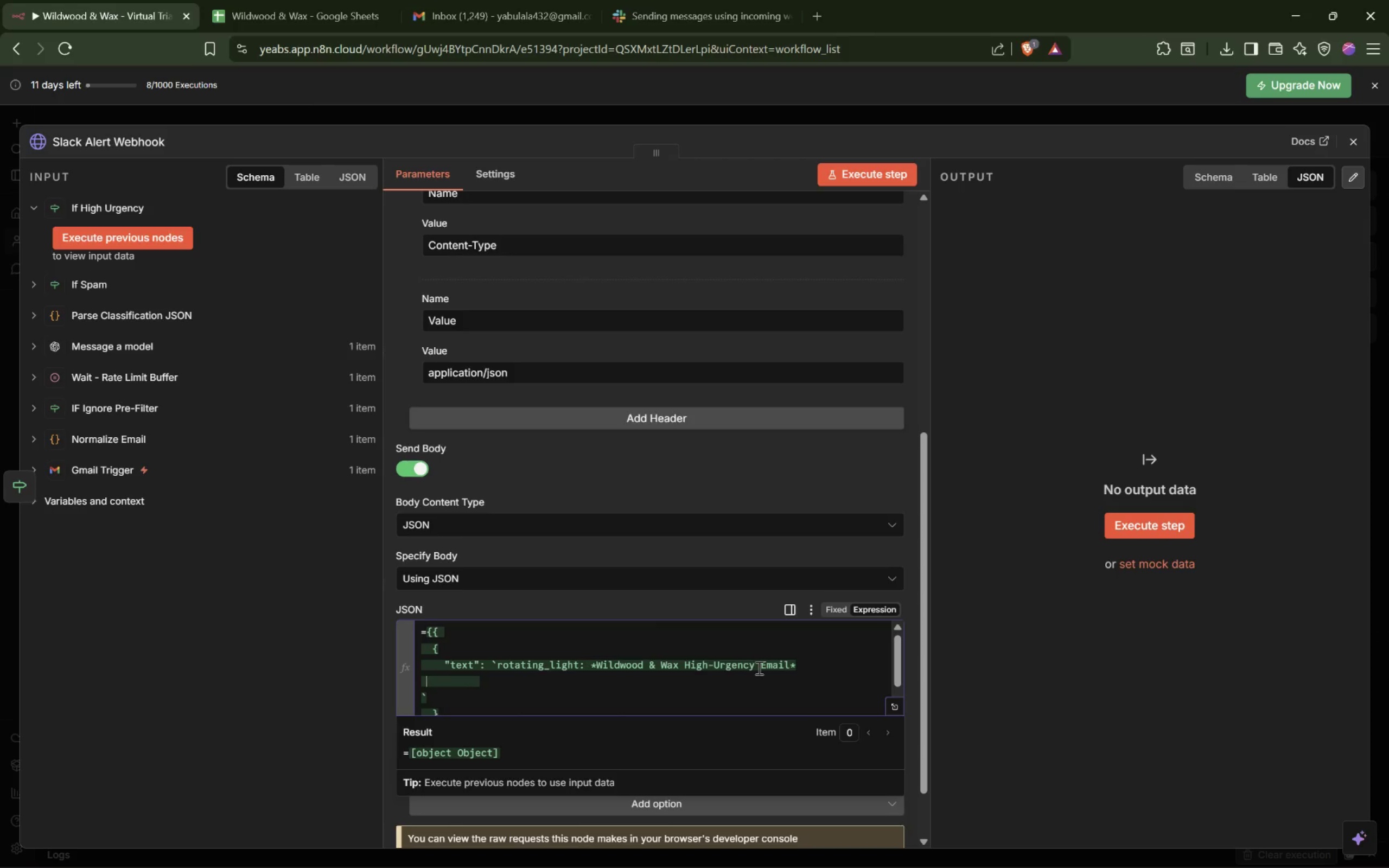 
key(ArrowLeft)
 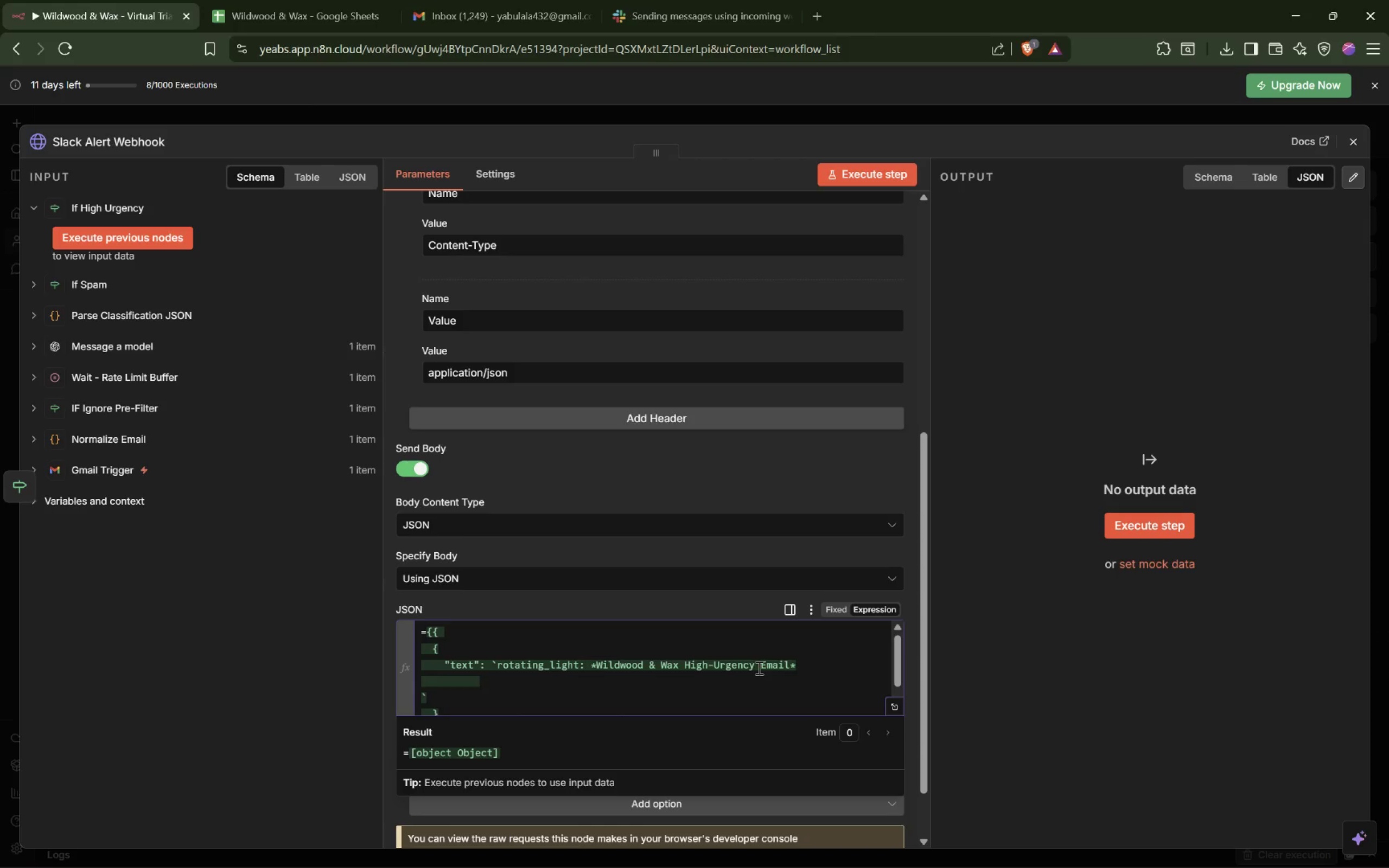 
type([Delete][Delete]S)
key(Backspace)
type(**)
 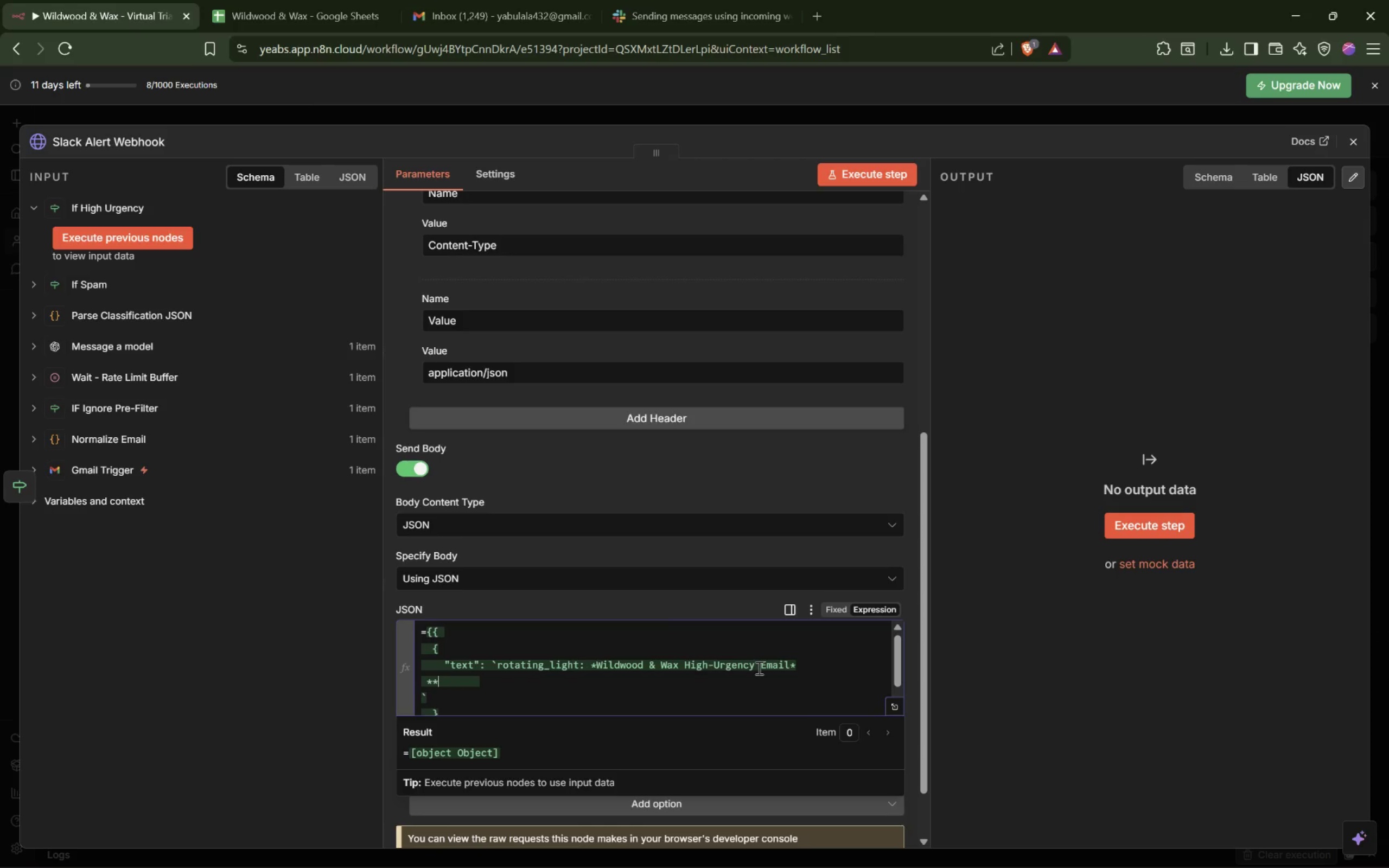 
key(ArrowLeft)
 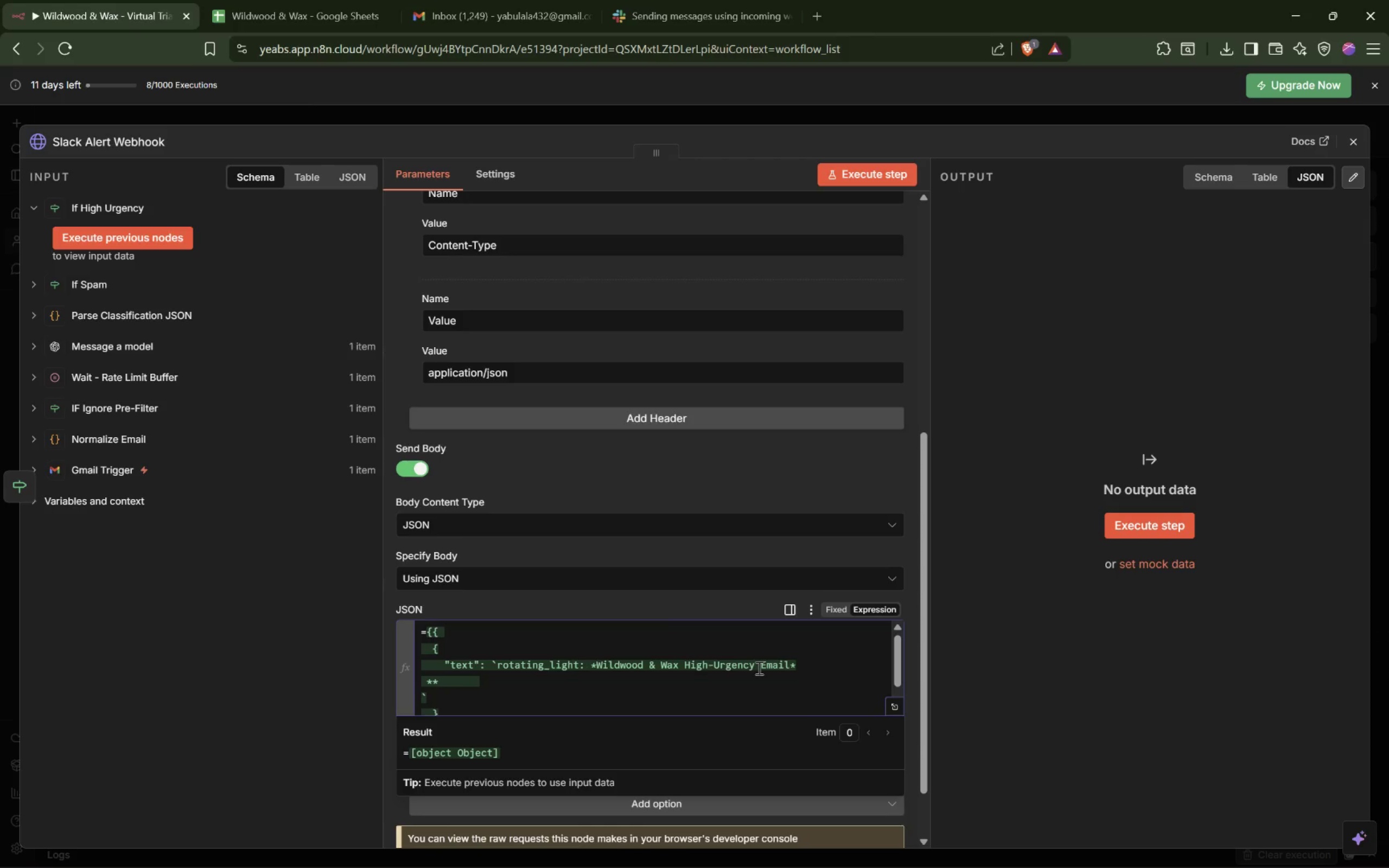 
type(Sender: )
key(Backspace)
 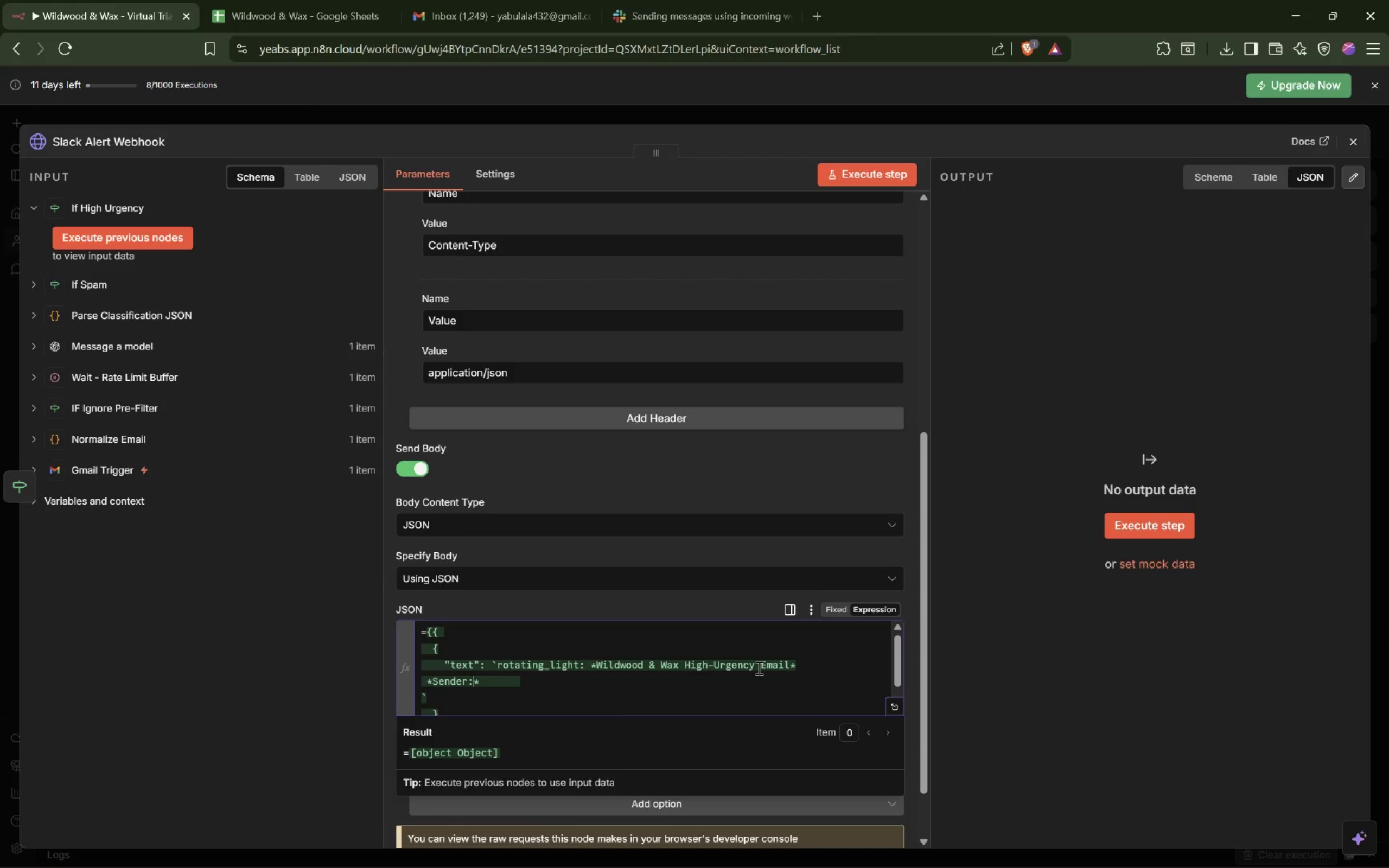 
key(ArrowRight)
 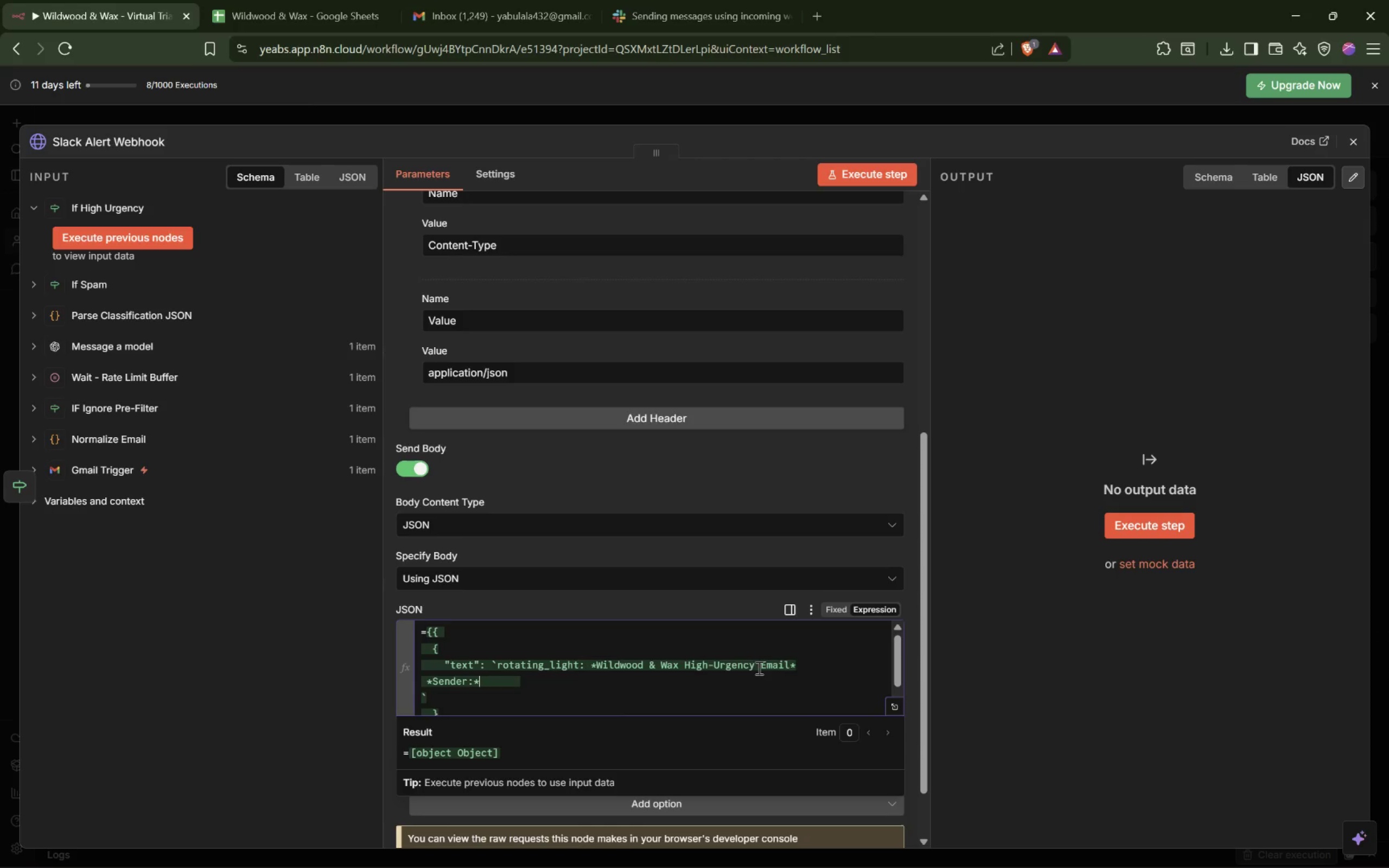 
key(Space)
 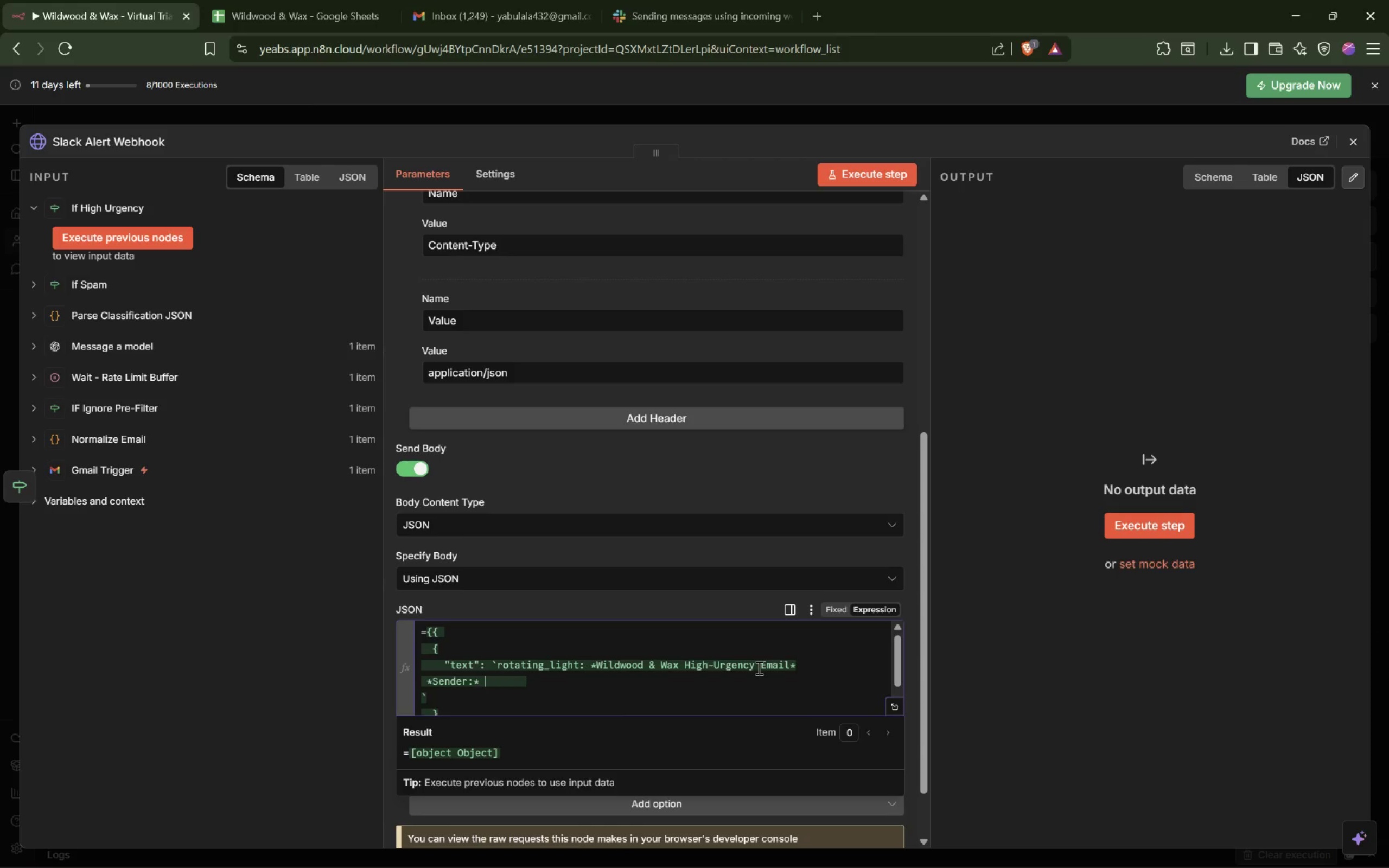 
key(Shift+4)
 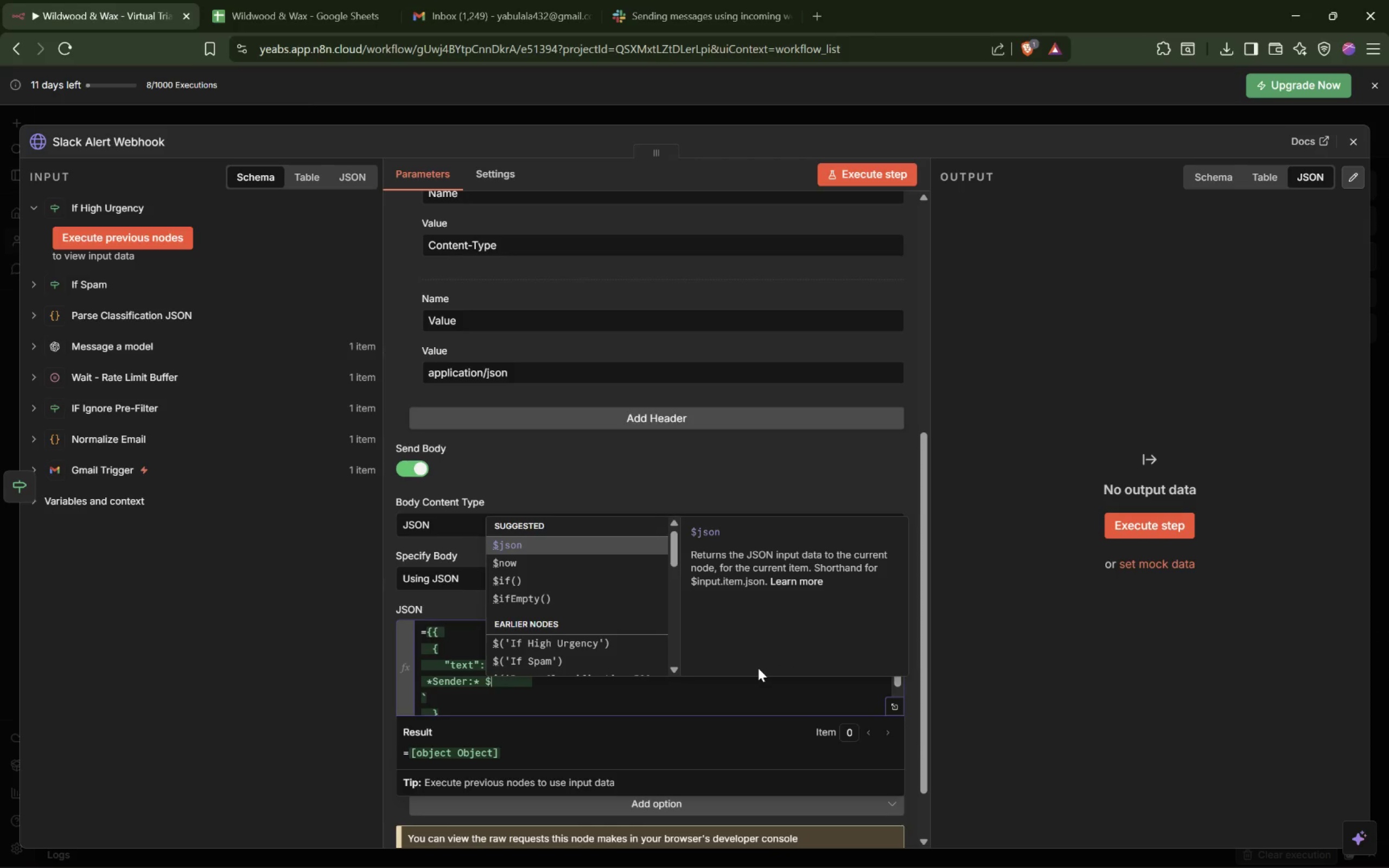 
key(Shift+ShiftLeft)
 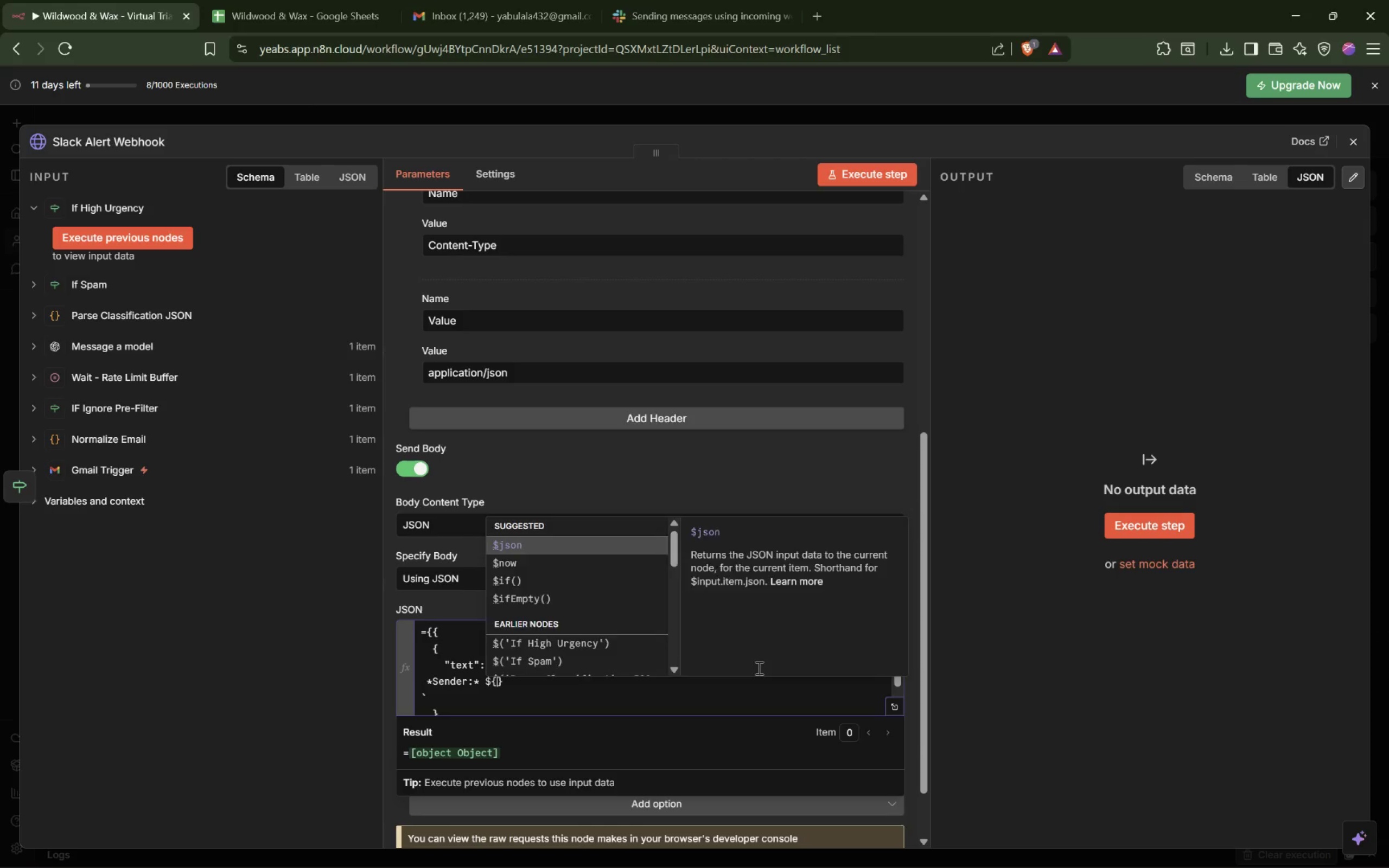 
key(Shift+BracketLeft)
 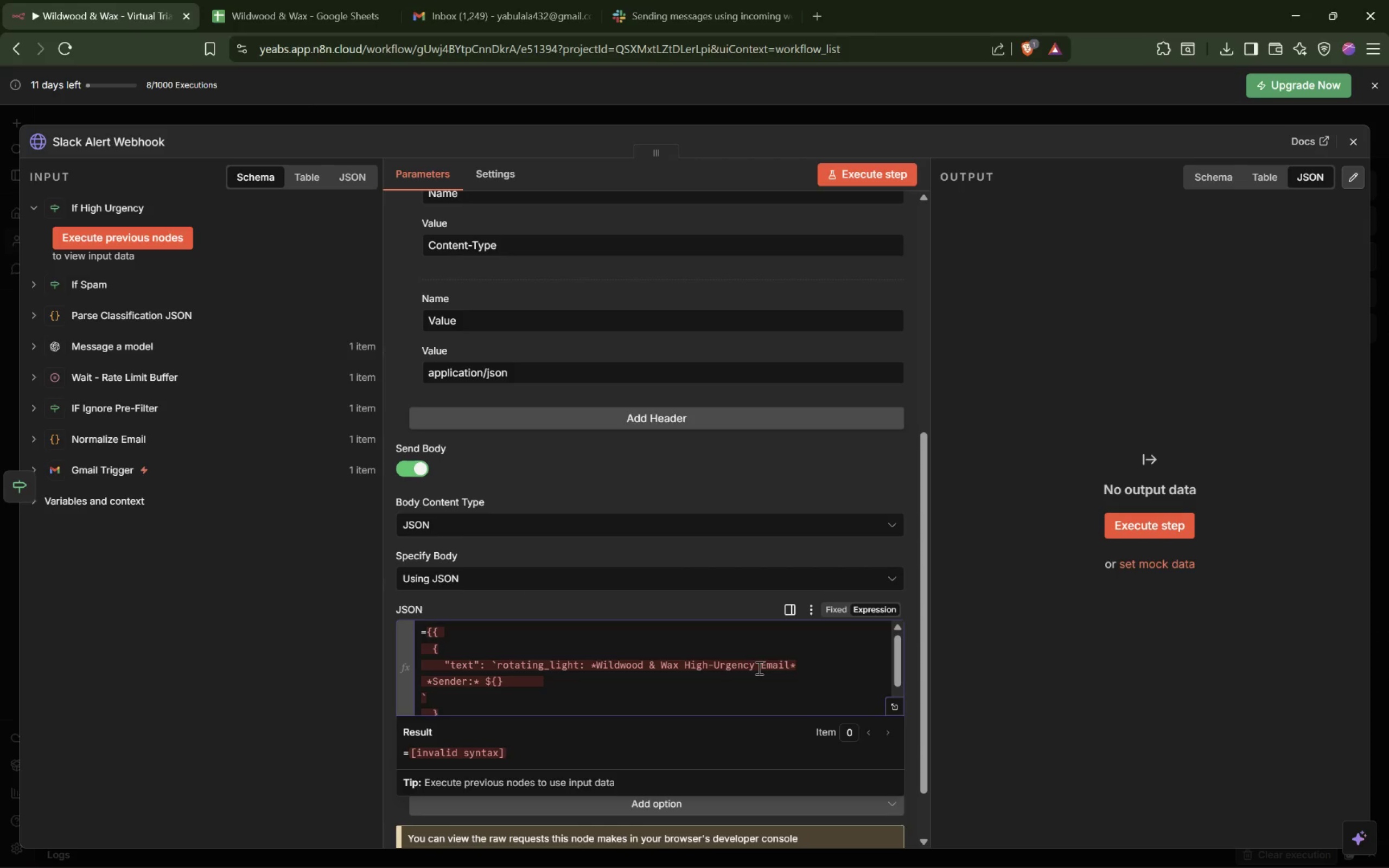 
type(R)
key(Backspace)
type($json.sender_email)
 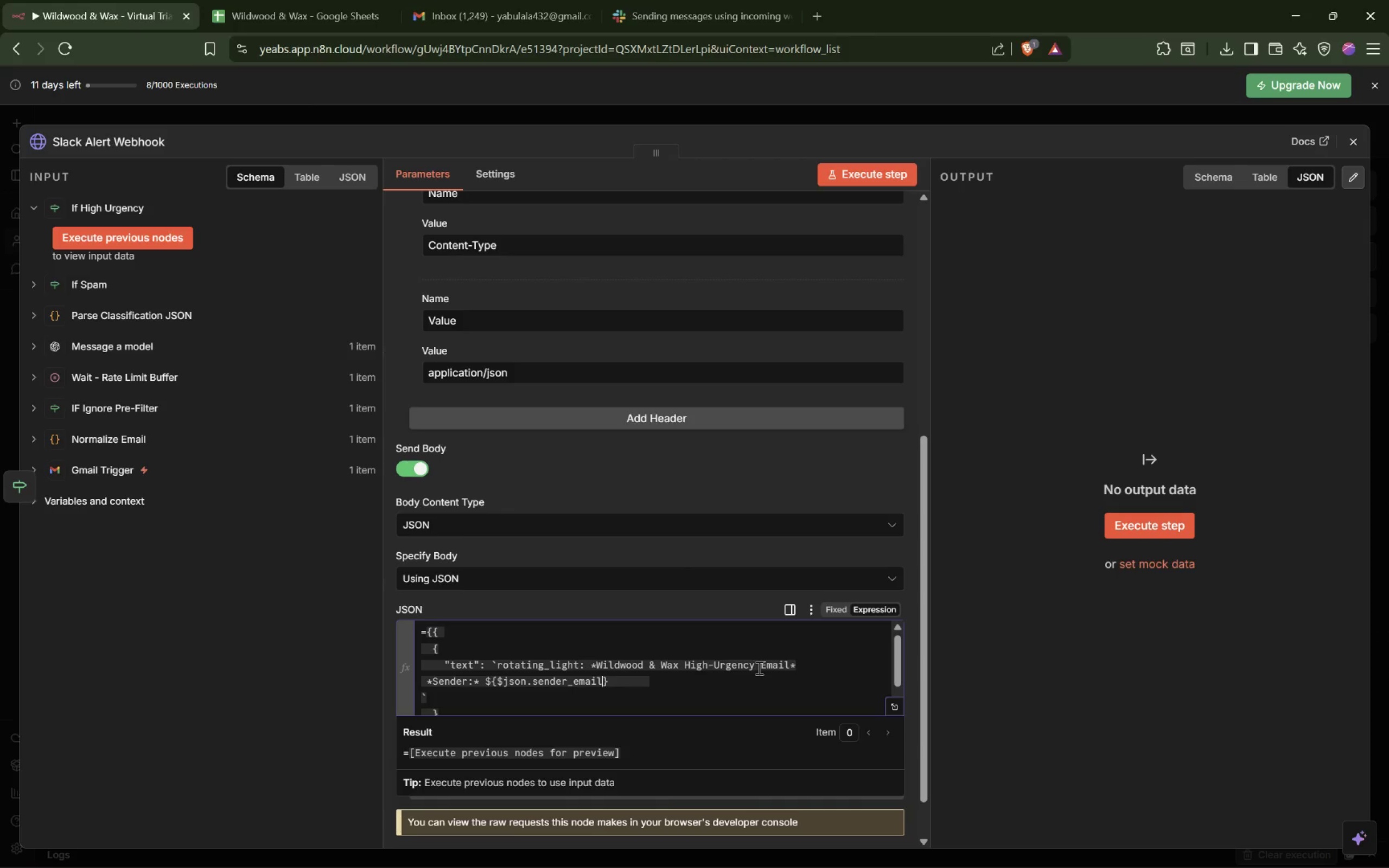 
key(ArrowRight)
 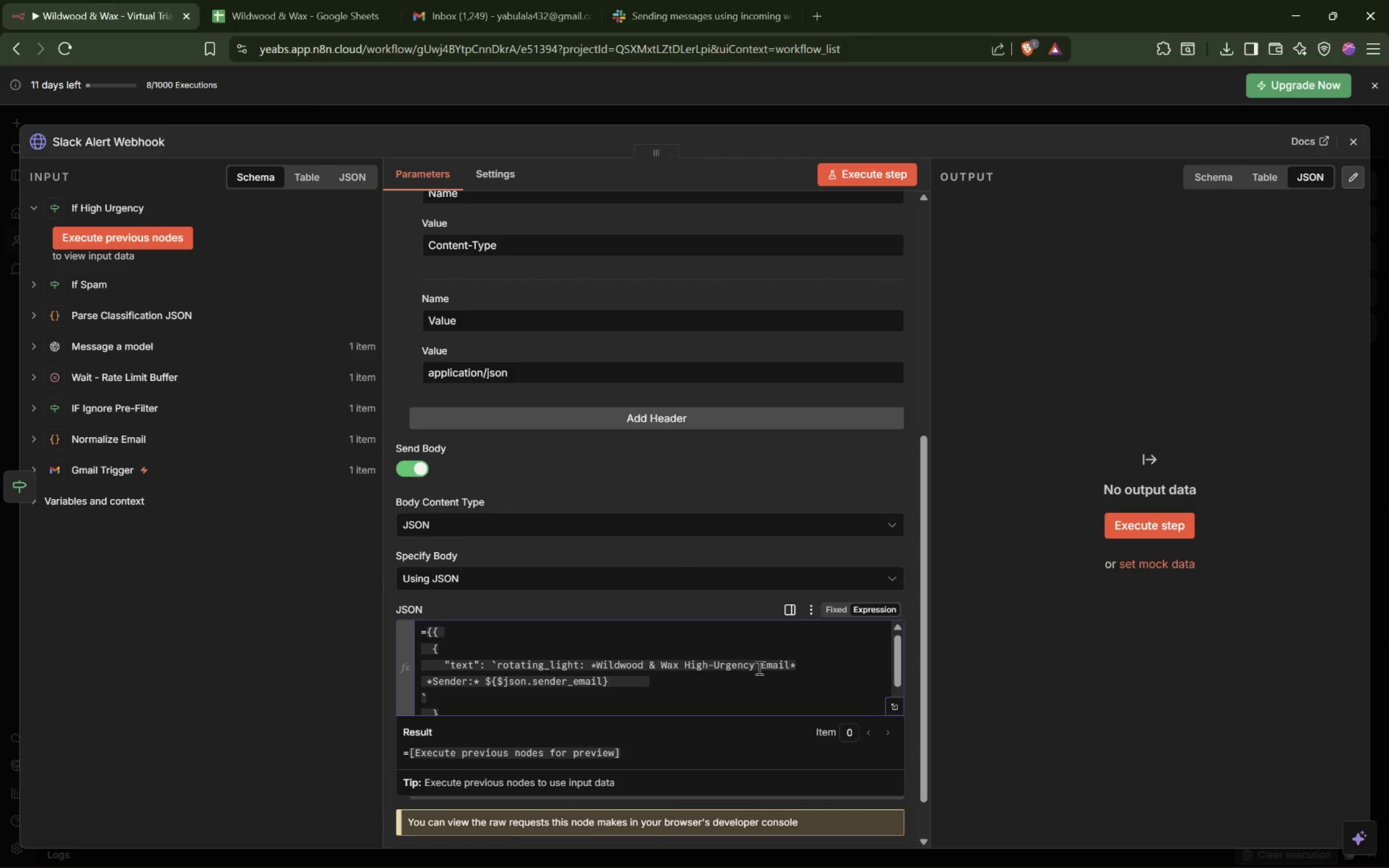 
key(Enter)
 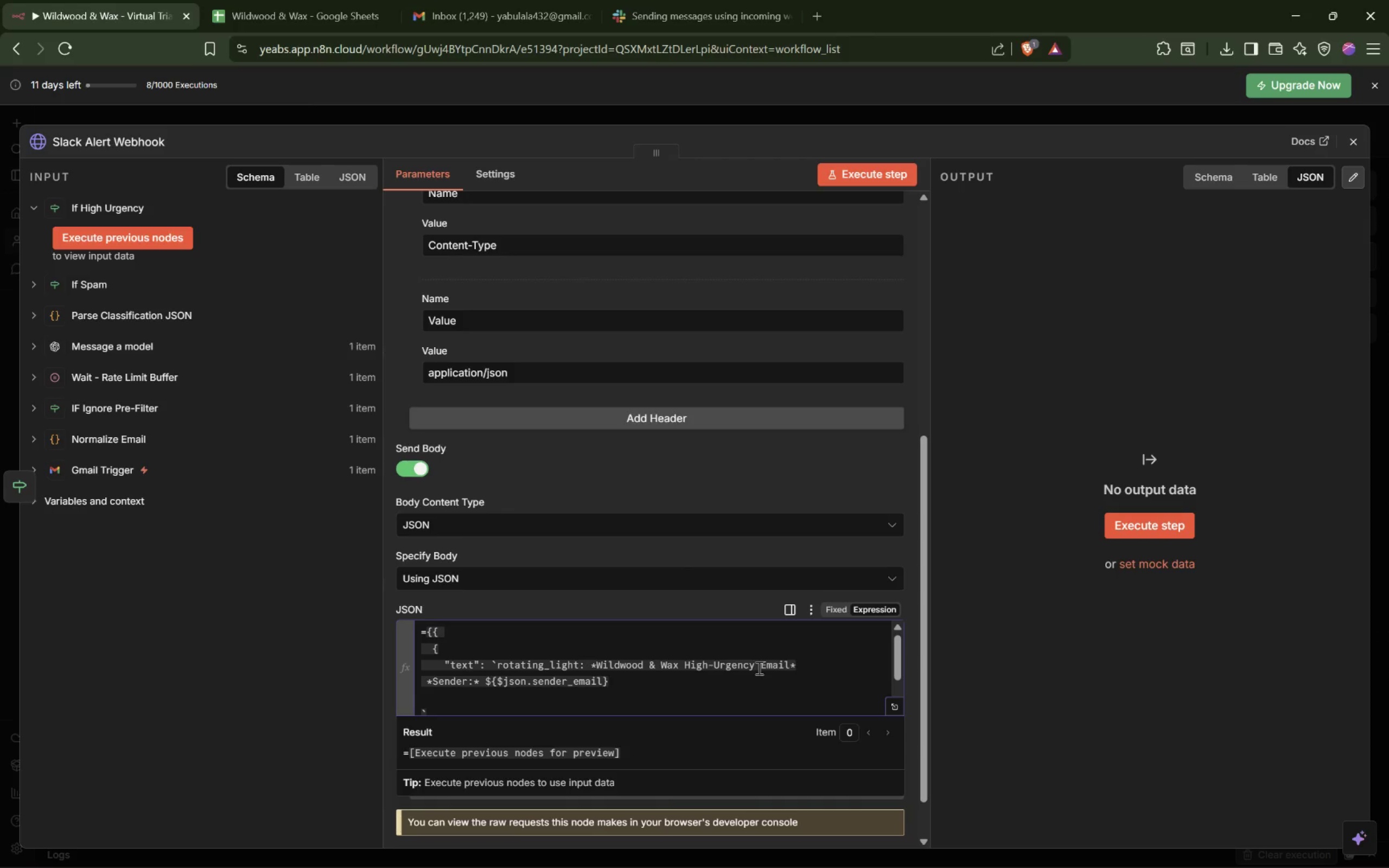 
key(Tab)
key(Backspace)
type(**)
 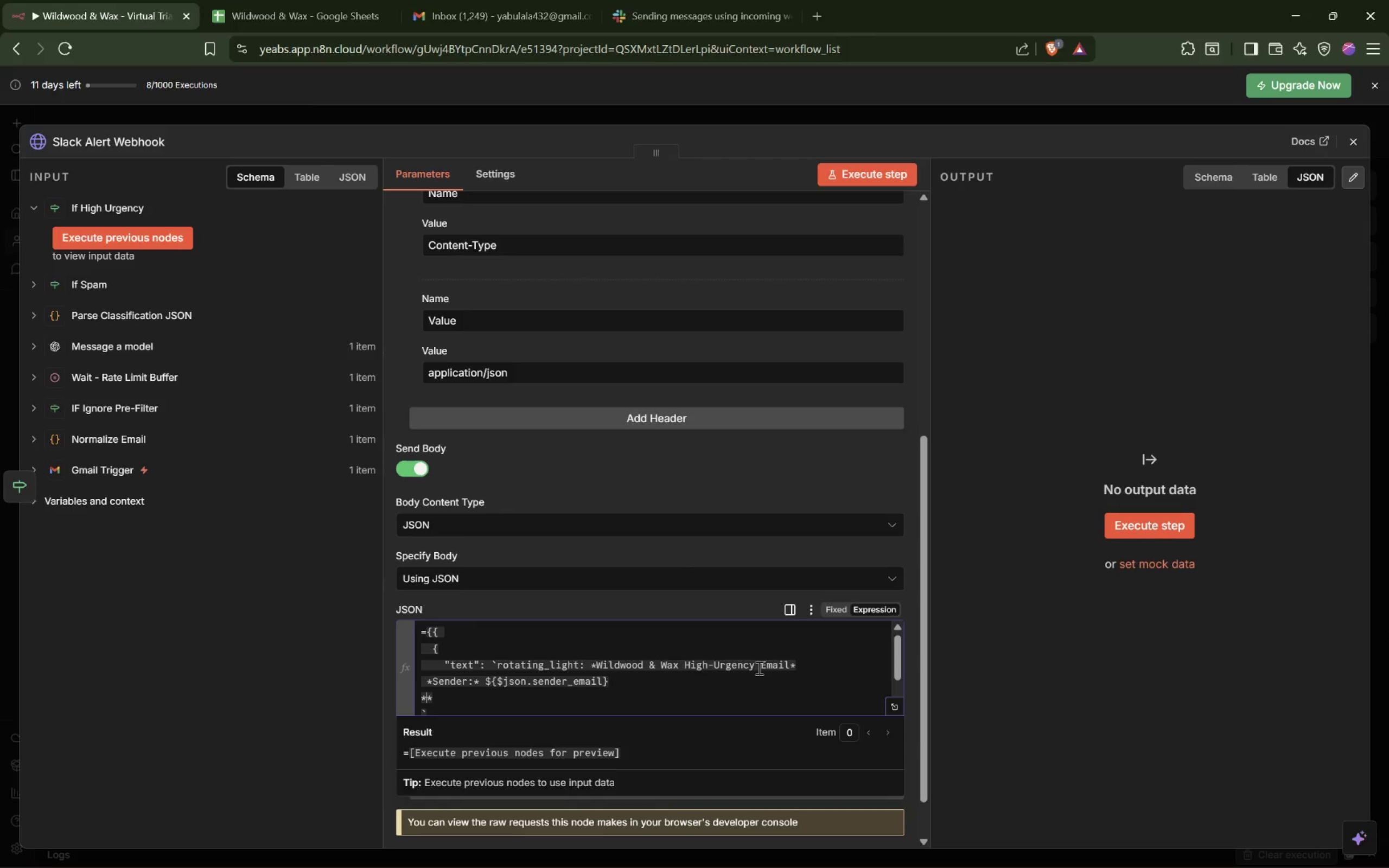 
key(ArrowLeft)
 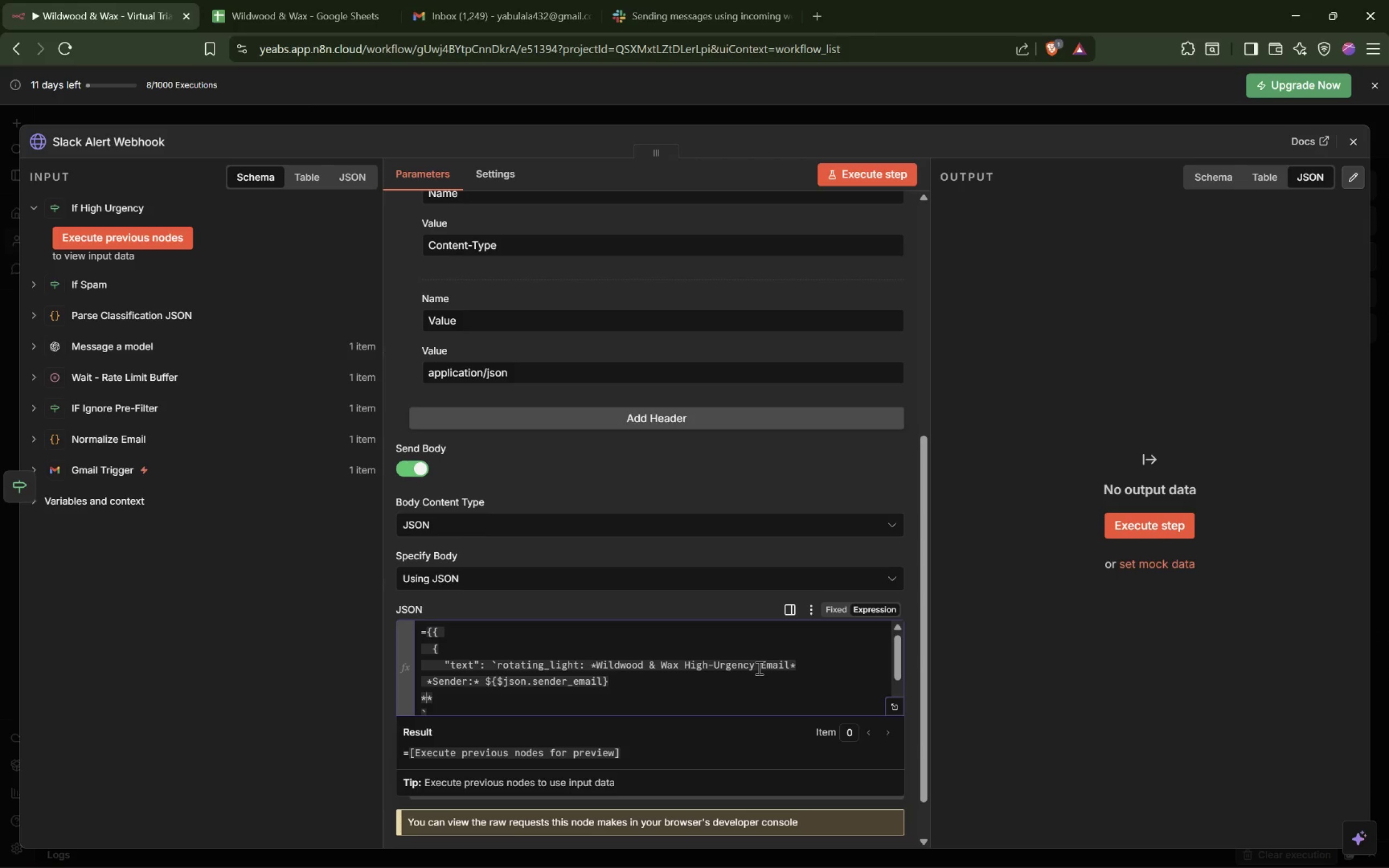 
type(Intent)
 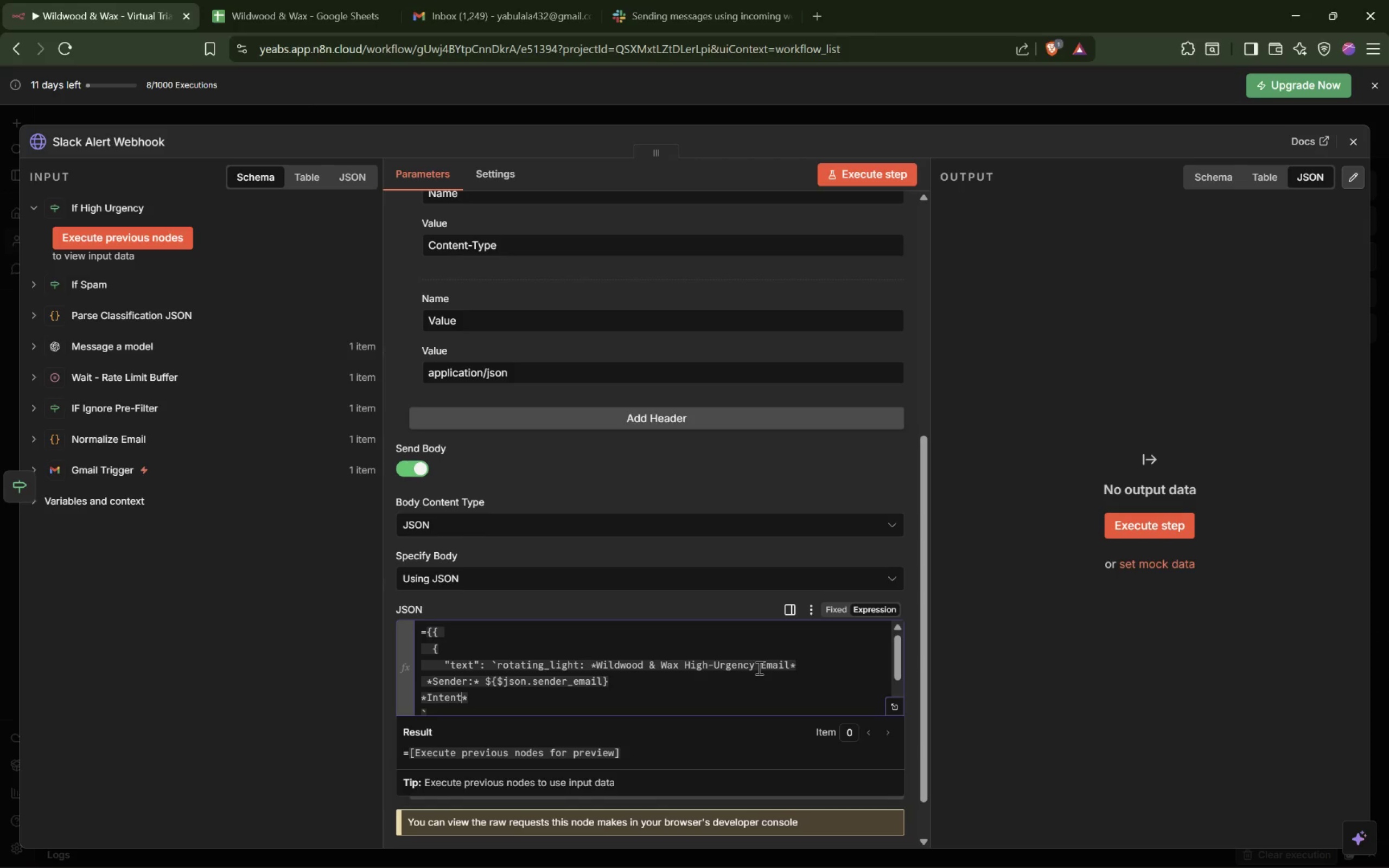 
key(ArrowUp)
 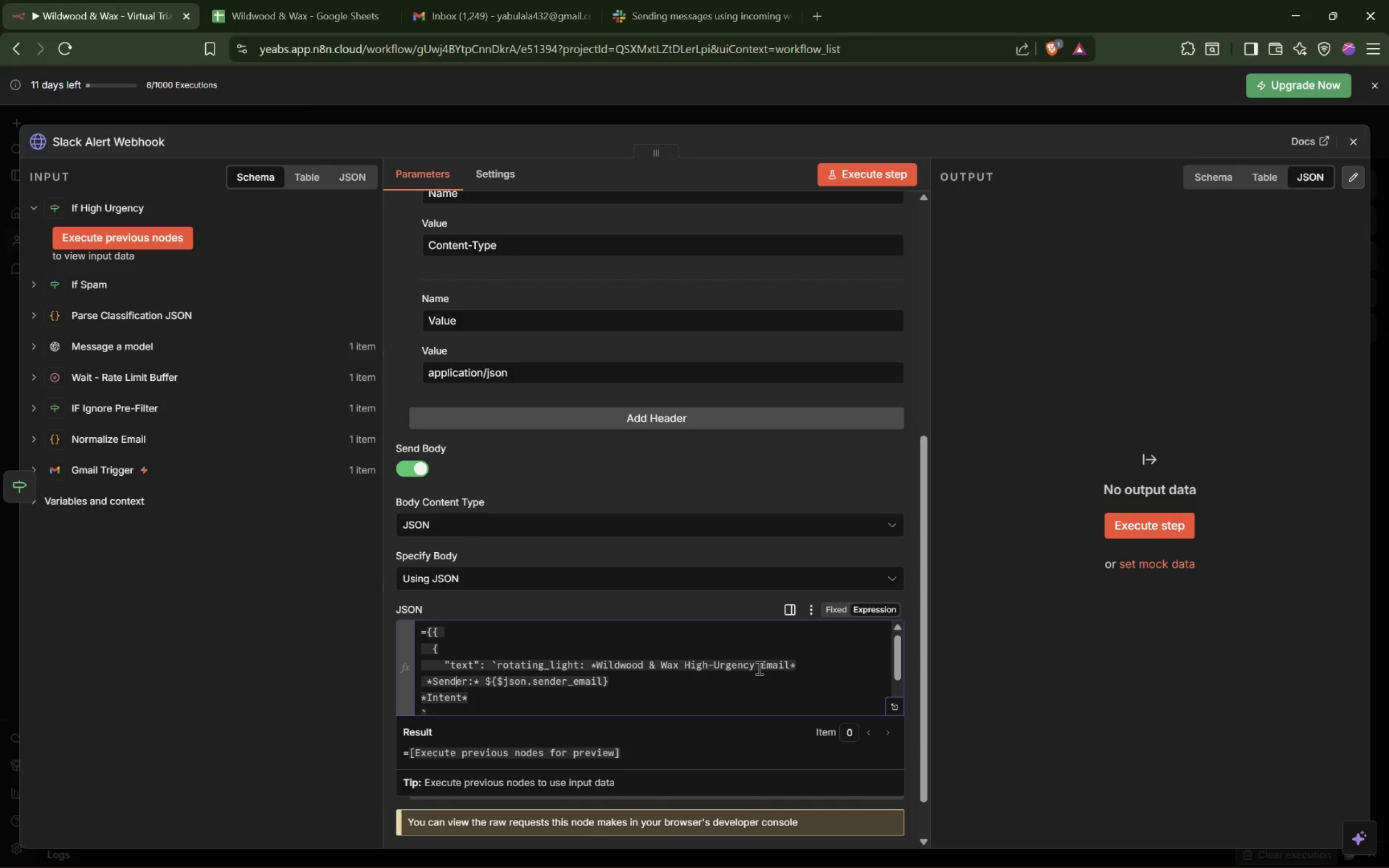 
key(ArrowLeft)
 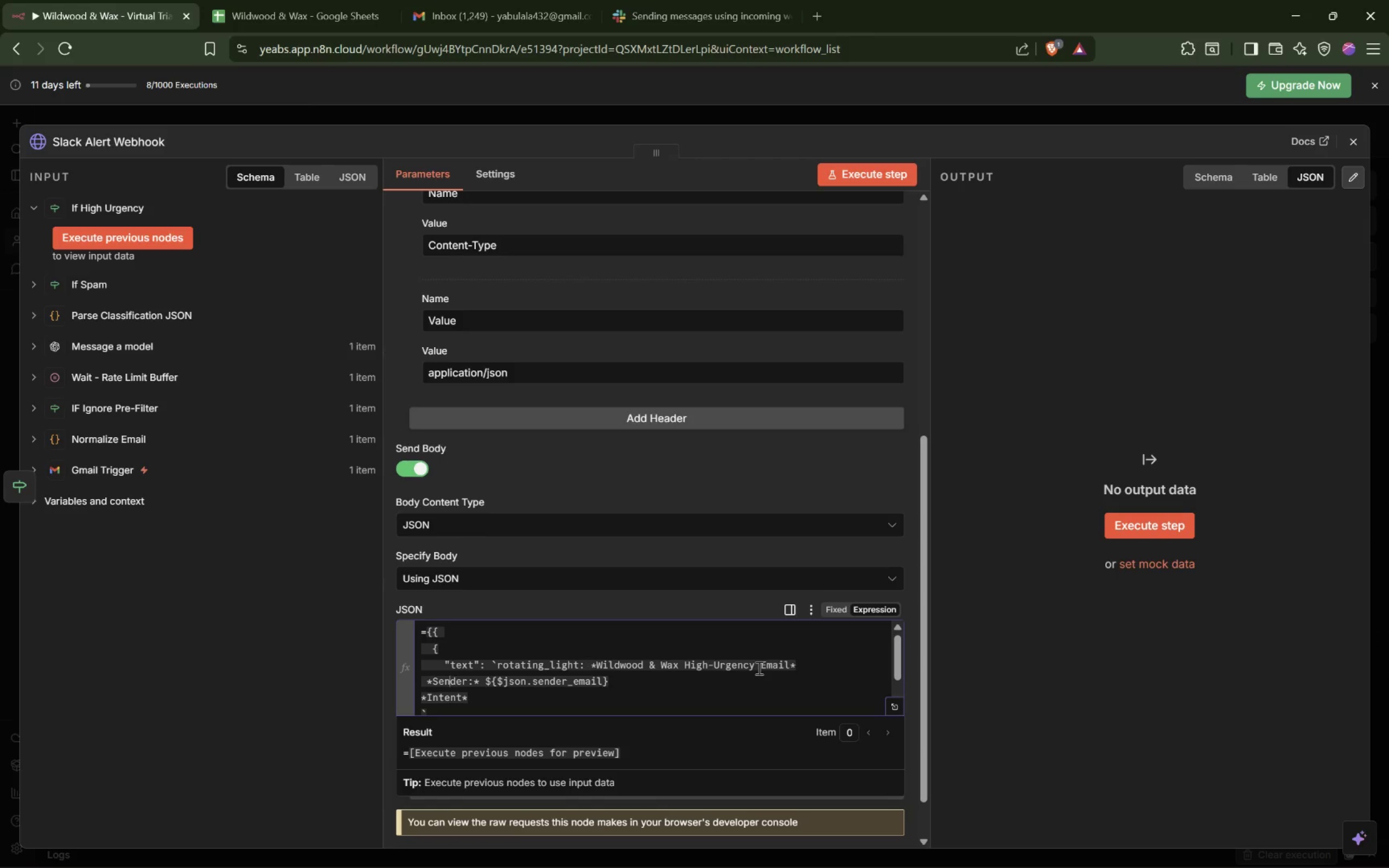 
key(ArrowLeft)
 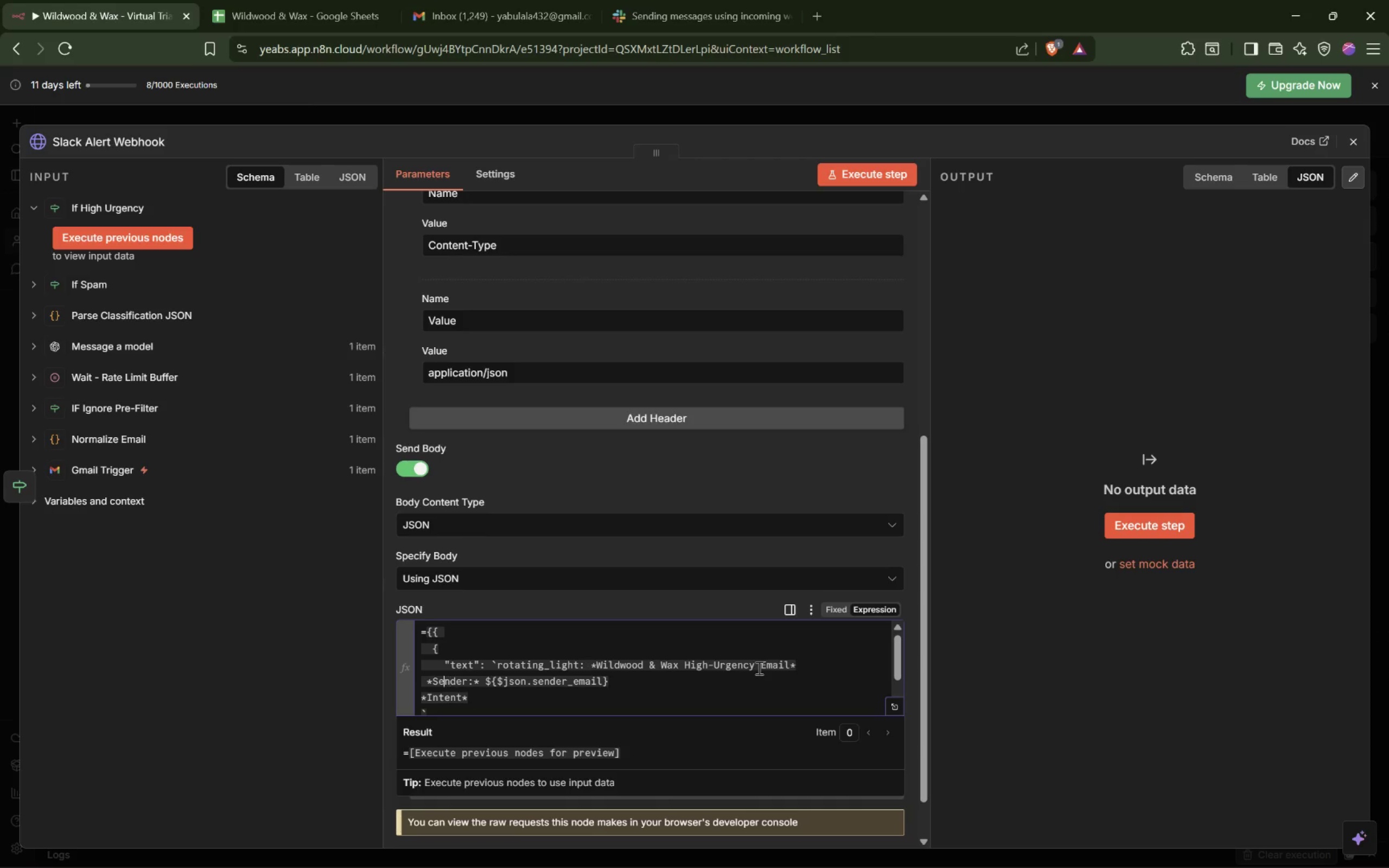 
key(ArrowLeft)
 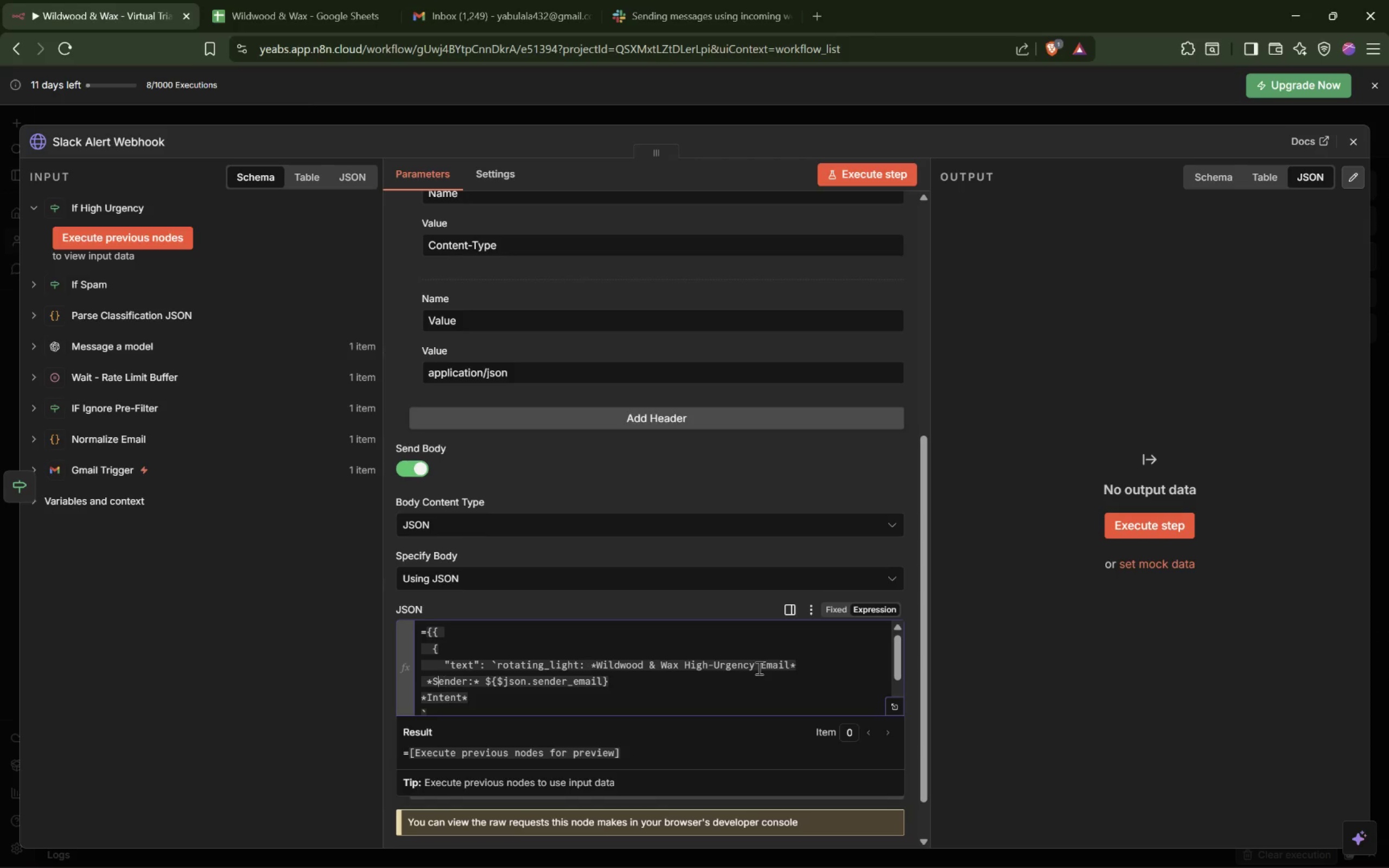 
key(ArrowLeft)
 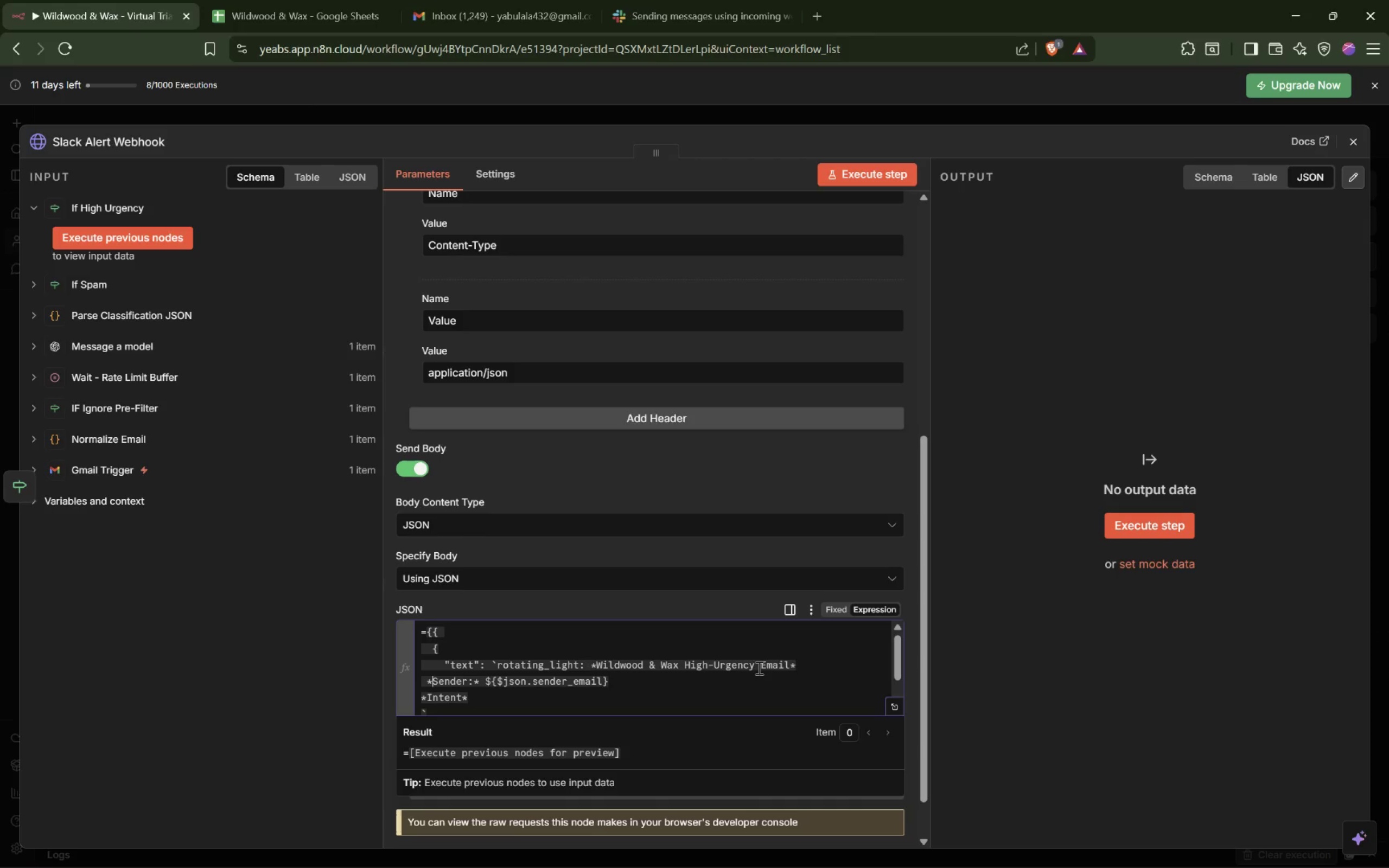 
key(ArrowLeft)
 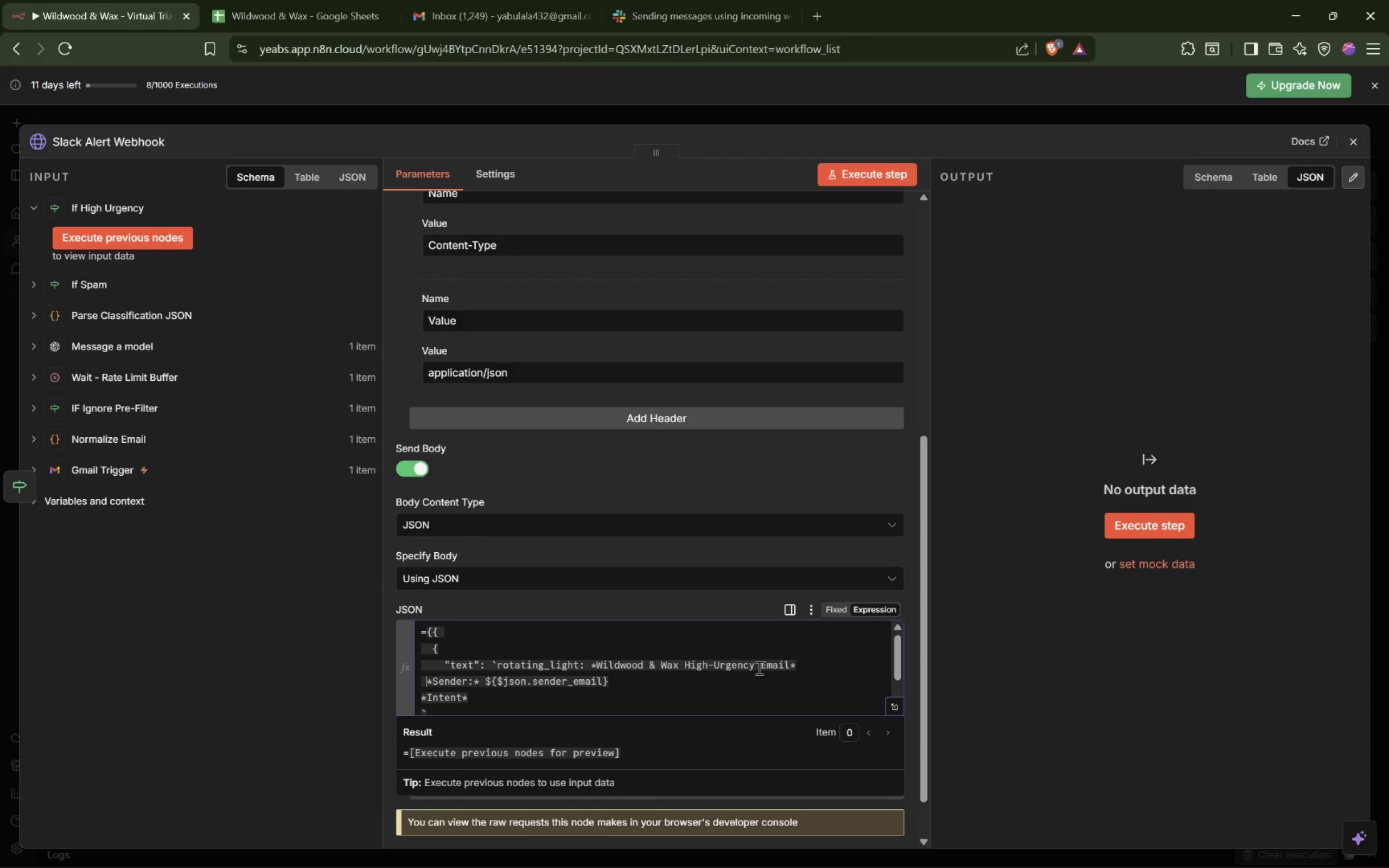 
key(ArrowLeft)
 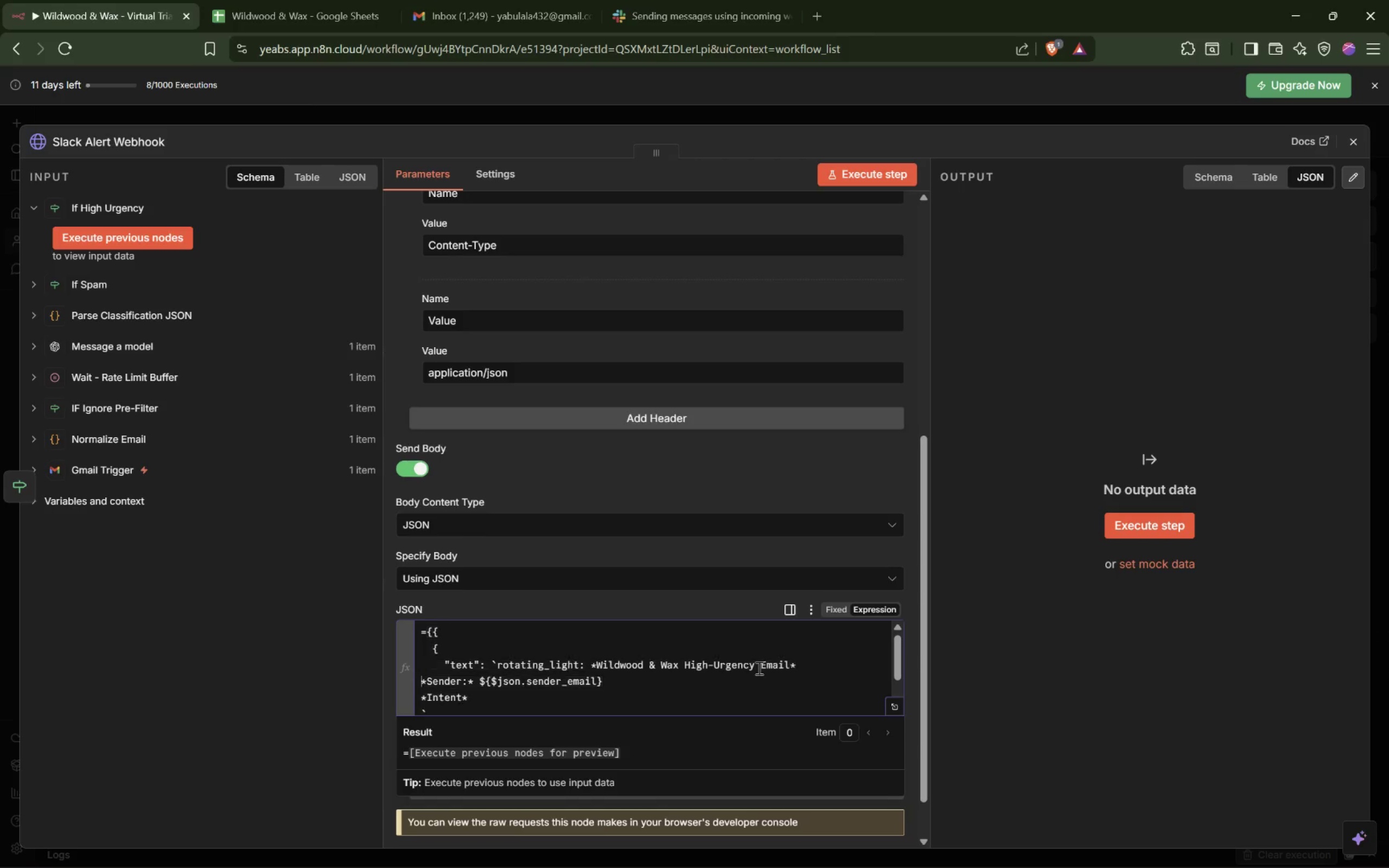 
key(Backspace)
 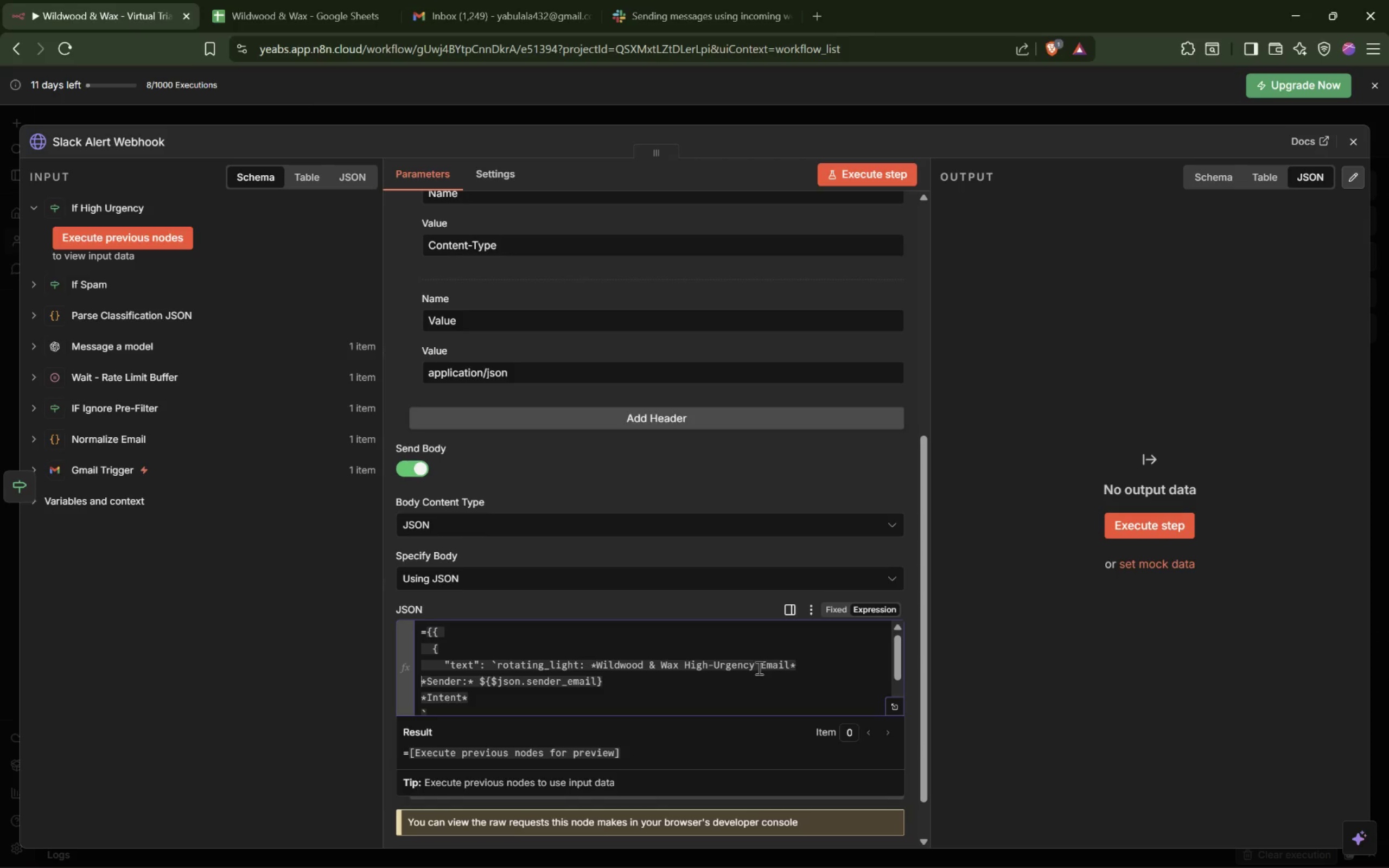 
key(ArrowDown)
 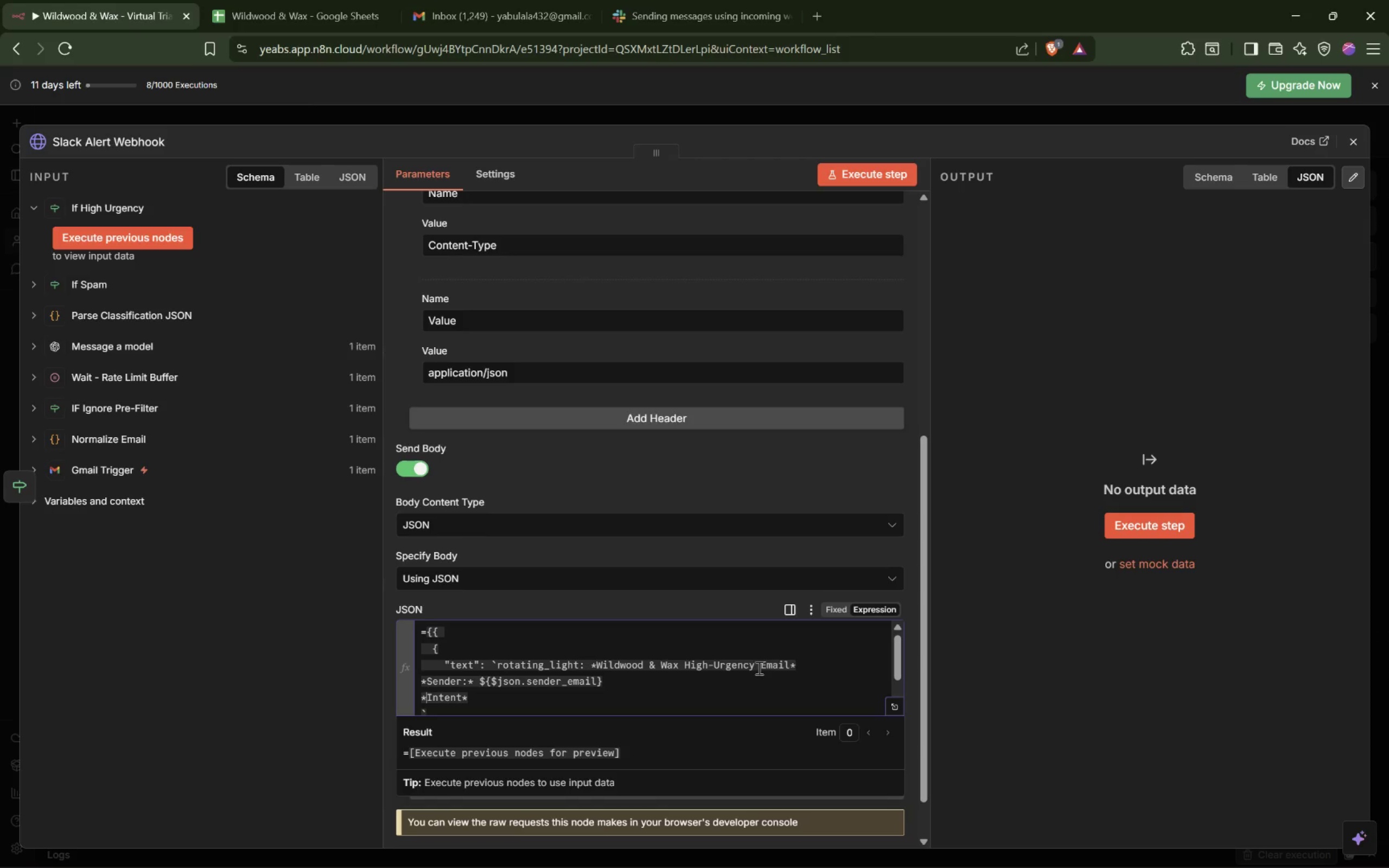 
hold_key(key=ArrowRight, duration=0.7)
 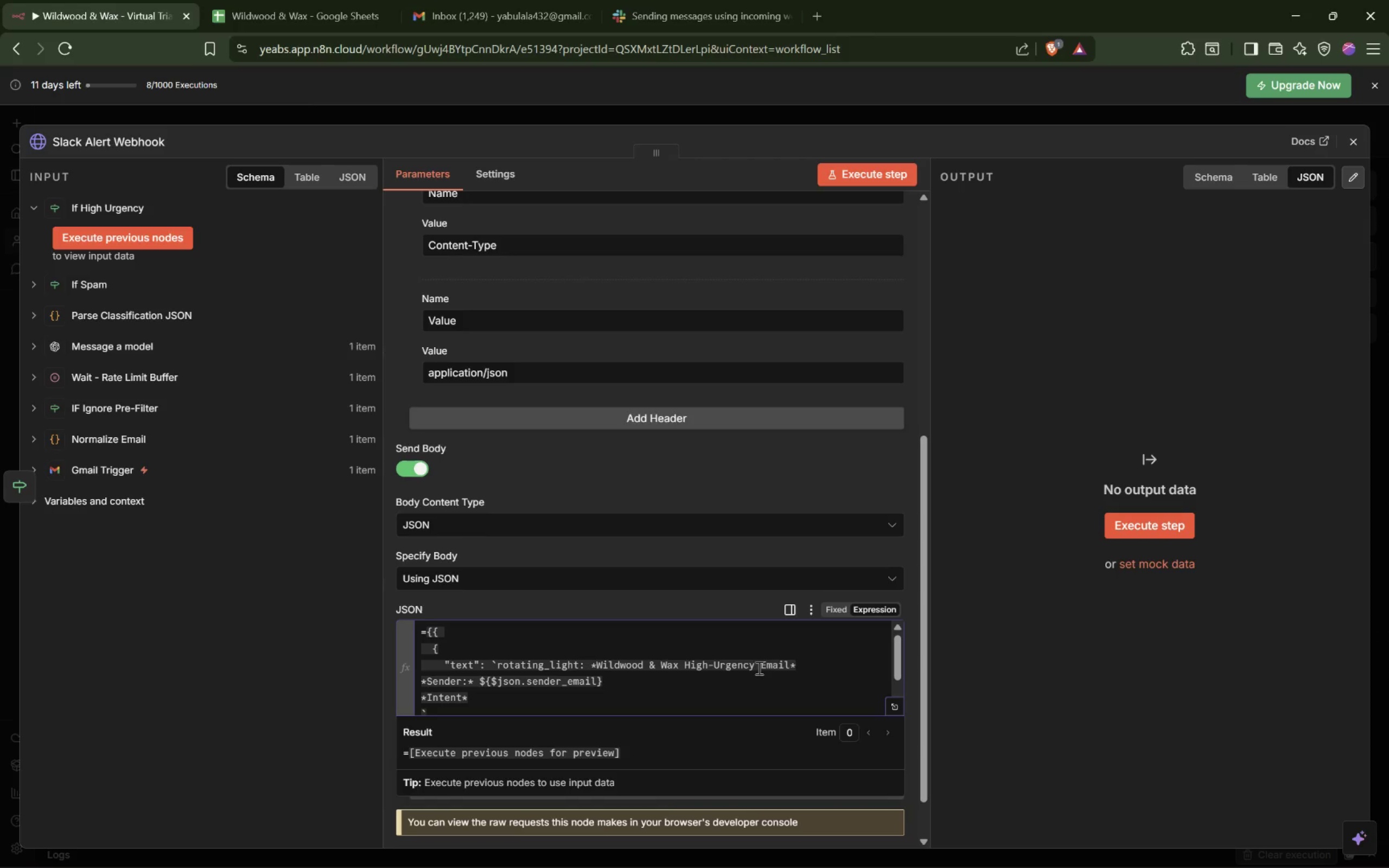 
key(Shift+ShiftLeft)
 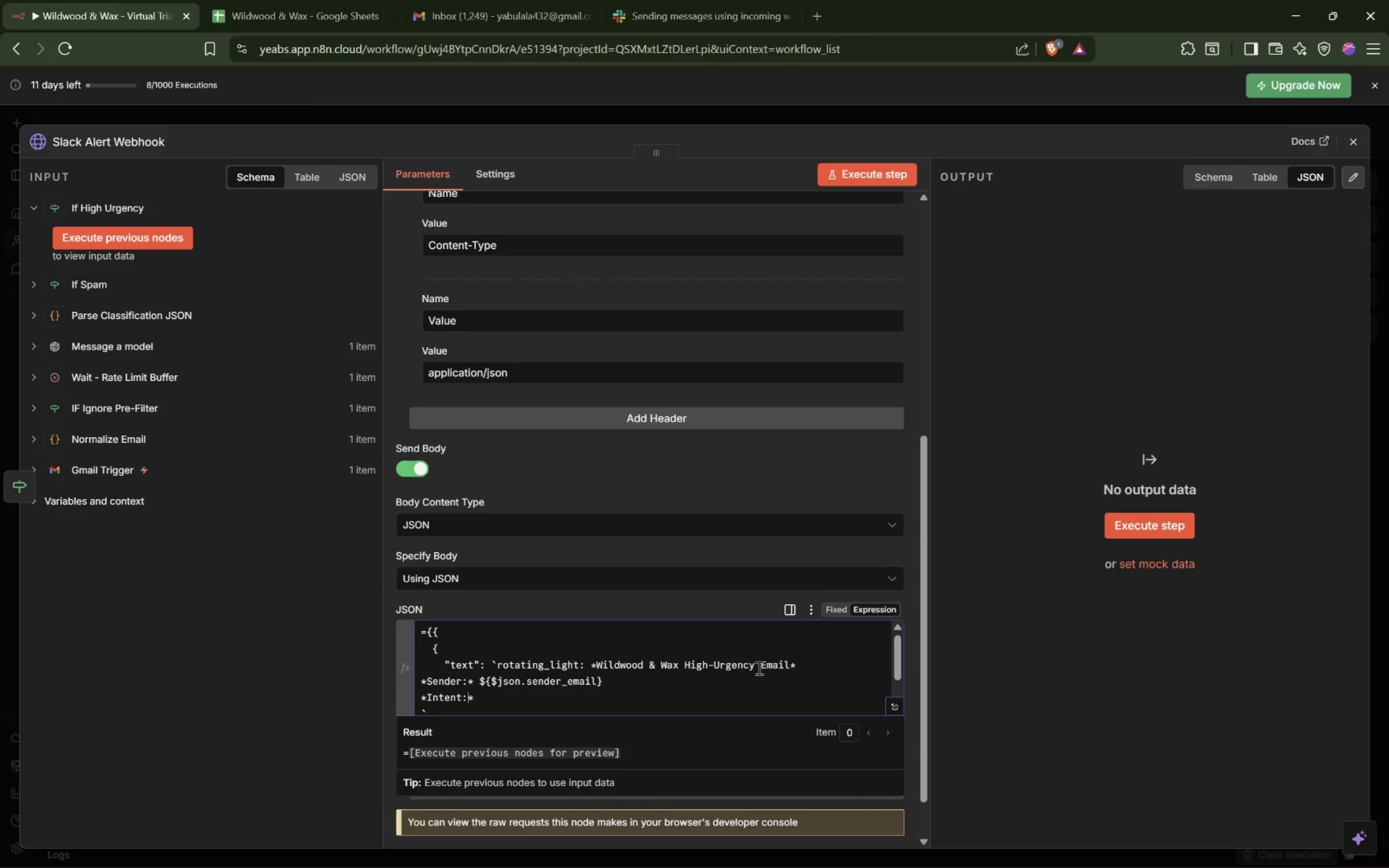 
key(Shift+Semicolon)
 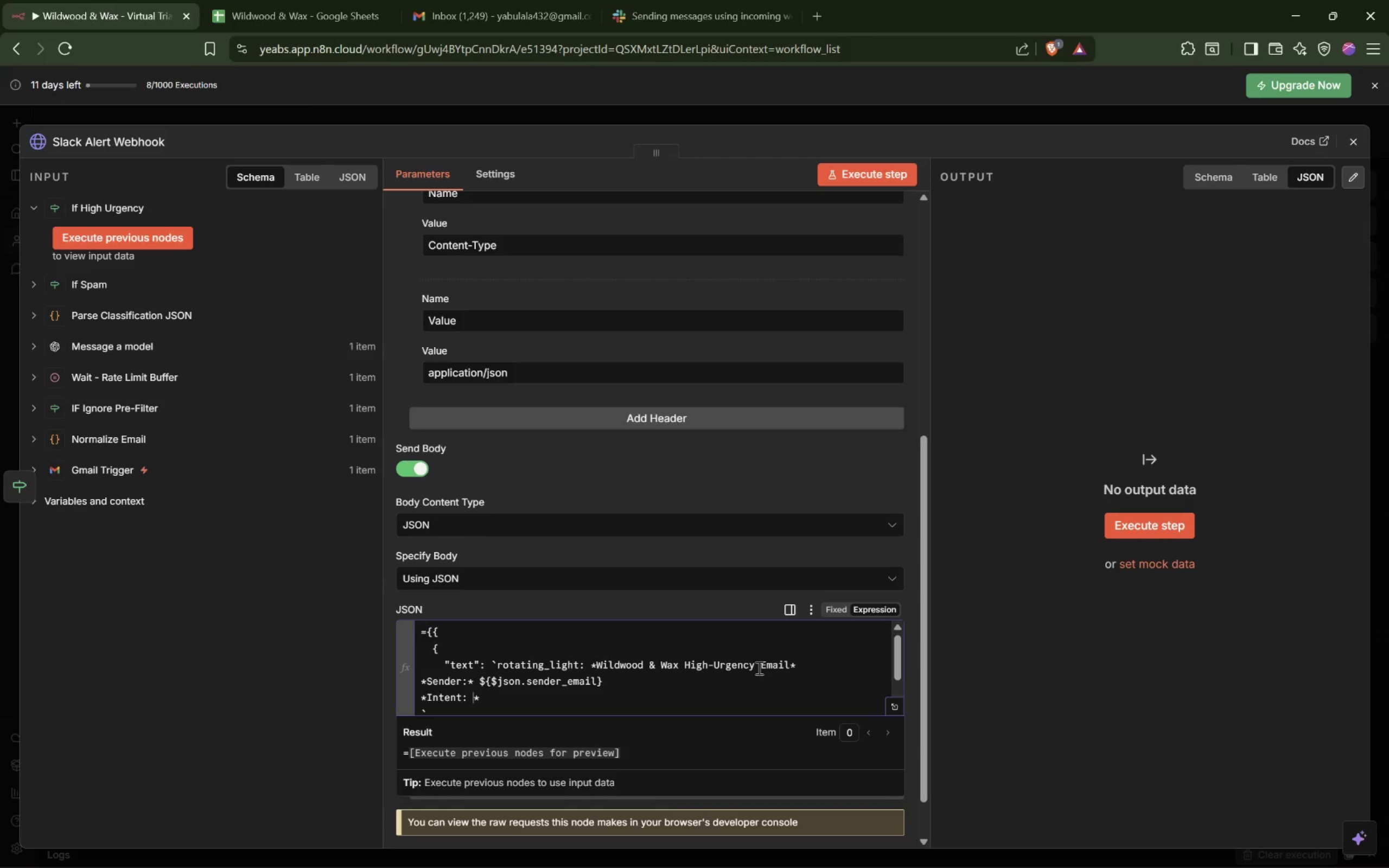 
key(Shift+Space)
 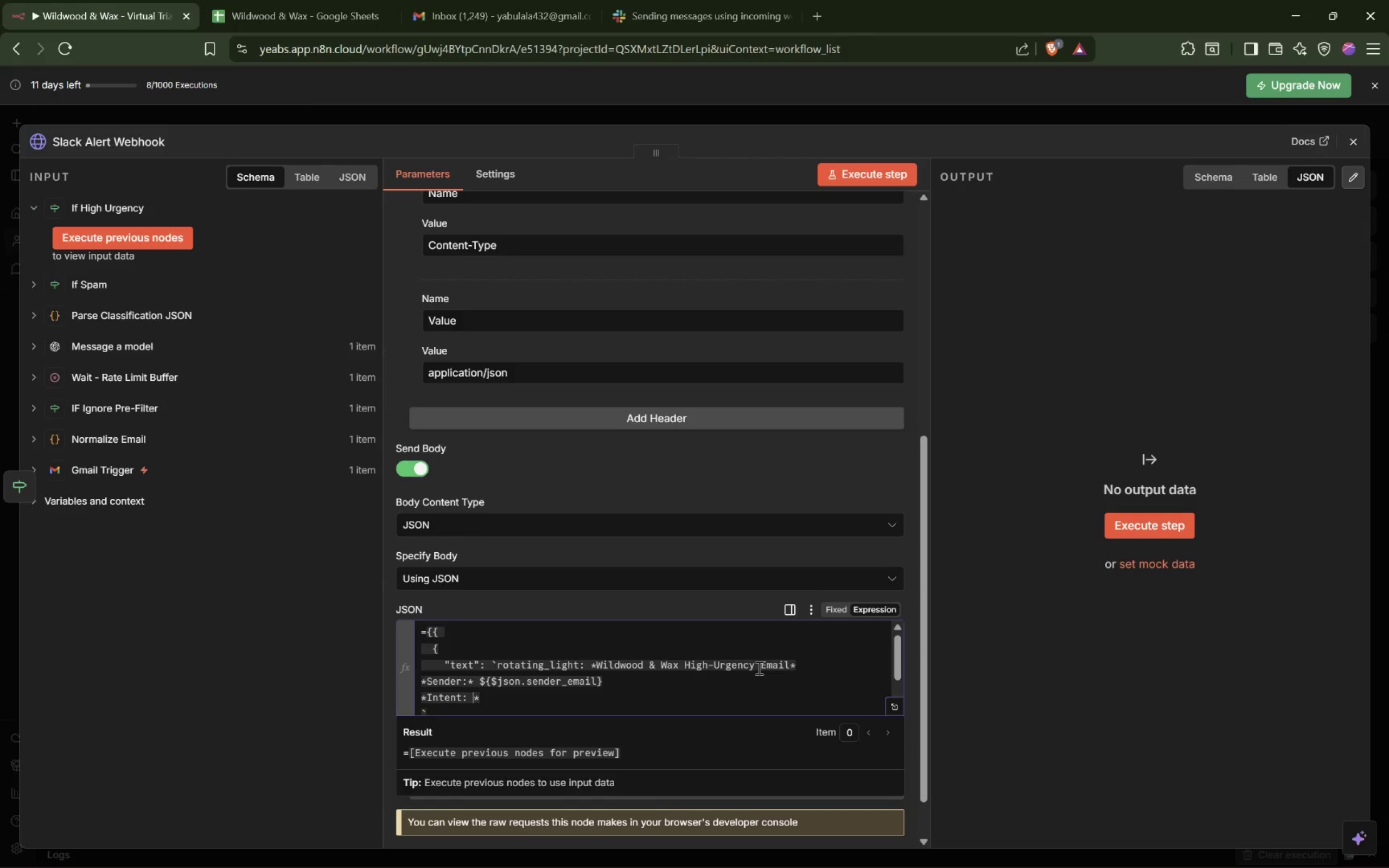 
key(Backspace)
 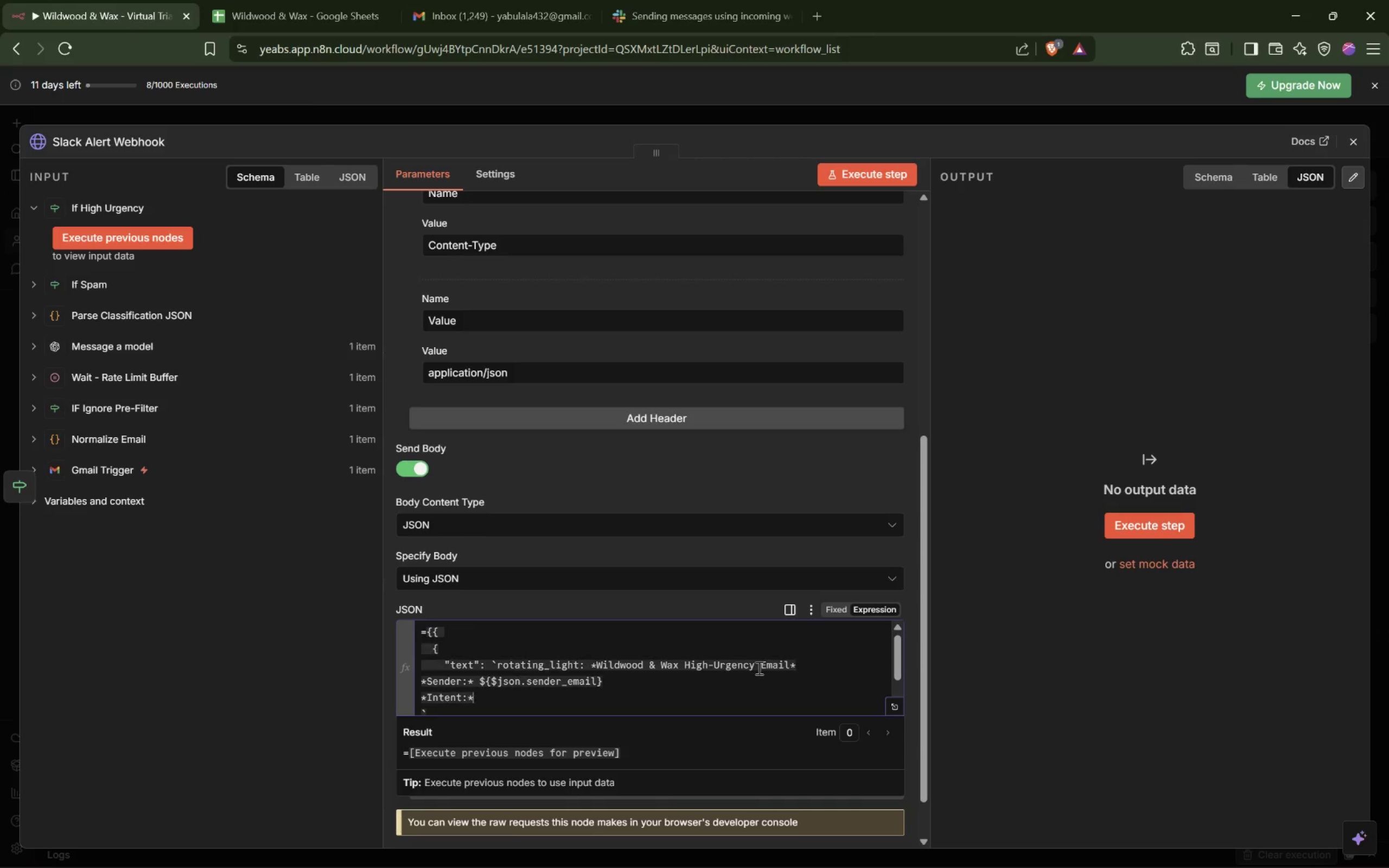 
key(ArrowRight)
 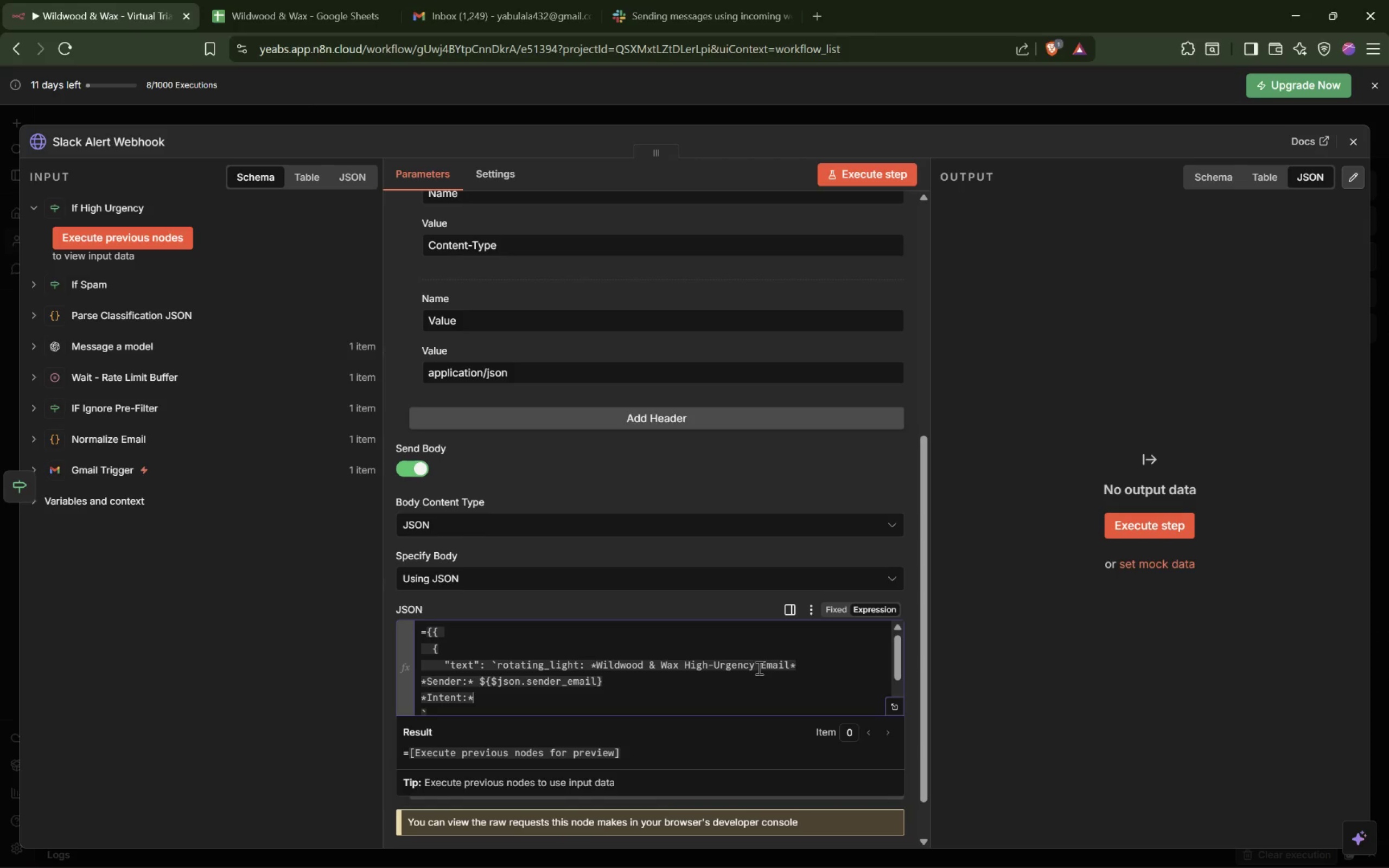 
type( ${$json.itne)
key(Backspace)
key(Backspace)
key(Backspace)
type(ntent)
 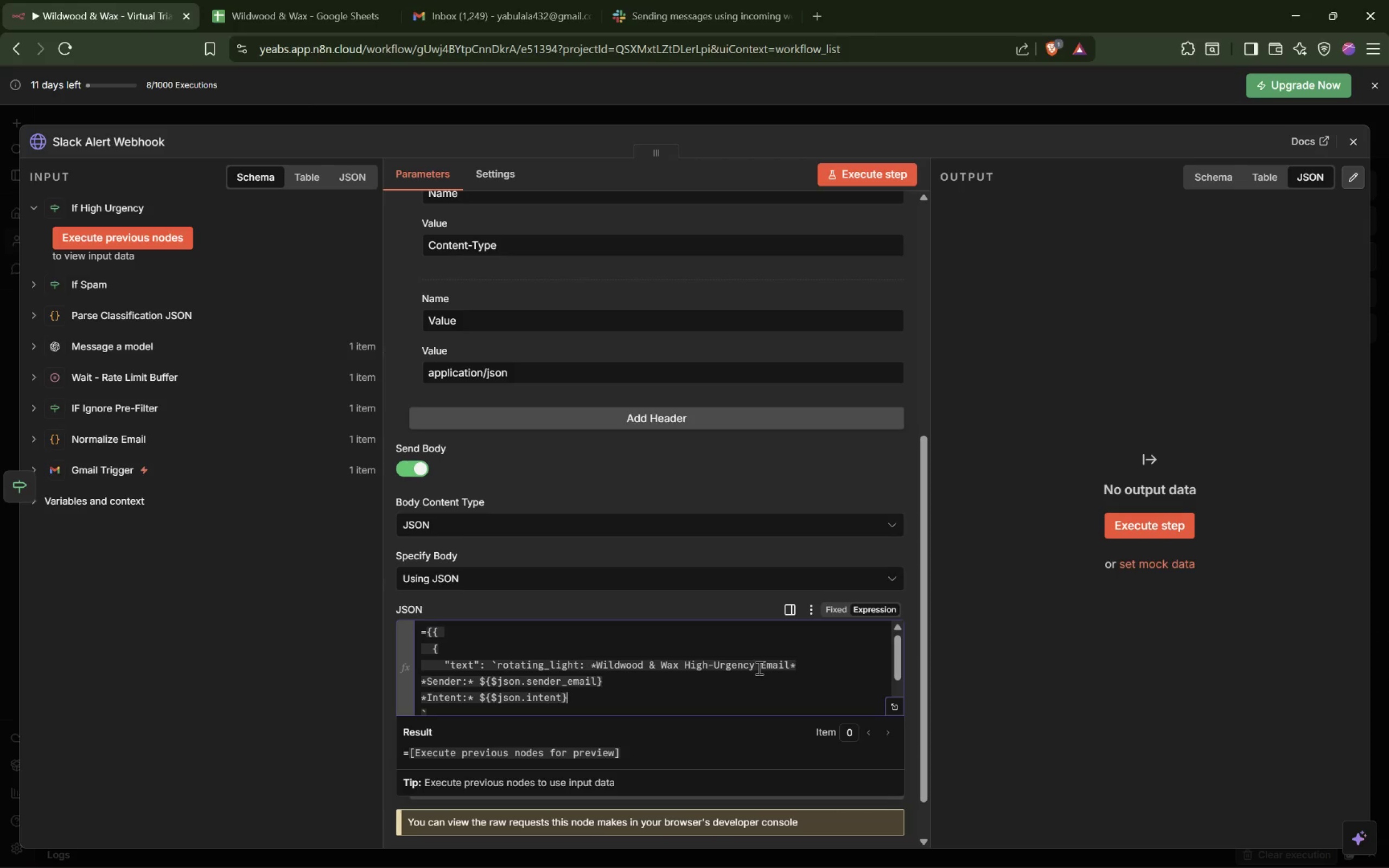 
 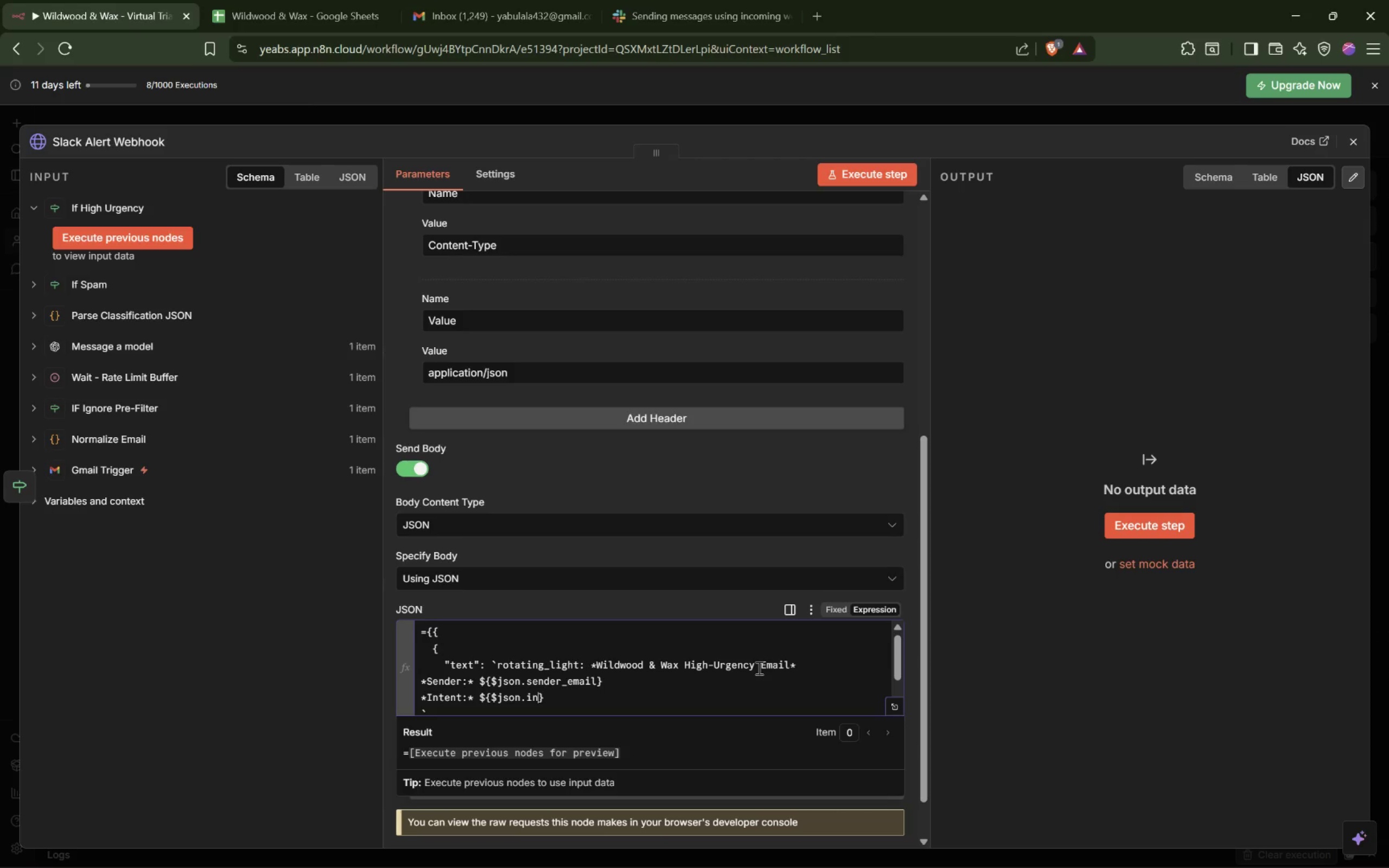 
key(ArrowRight)
 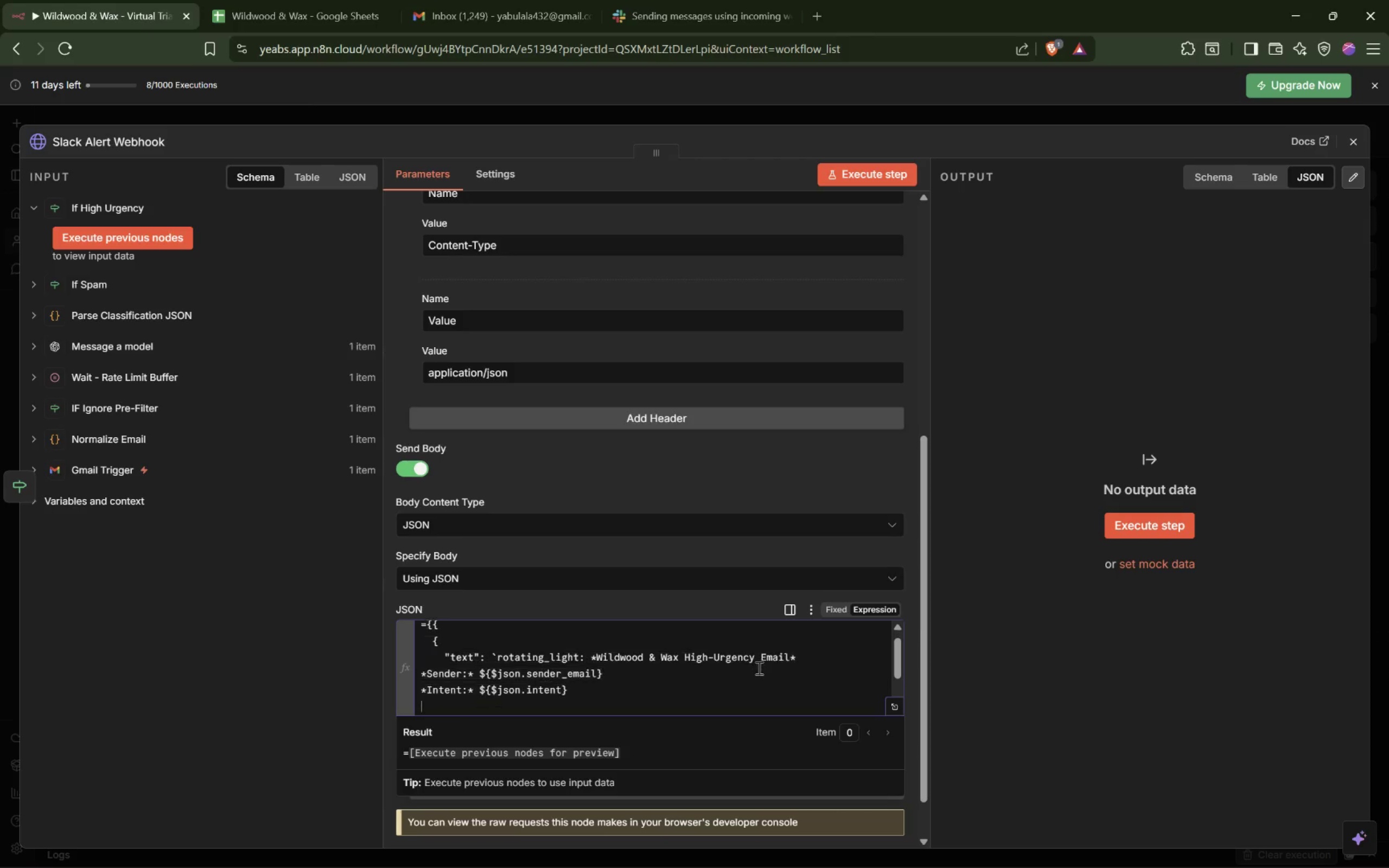 
key(Enter)
 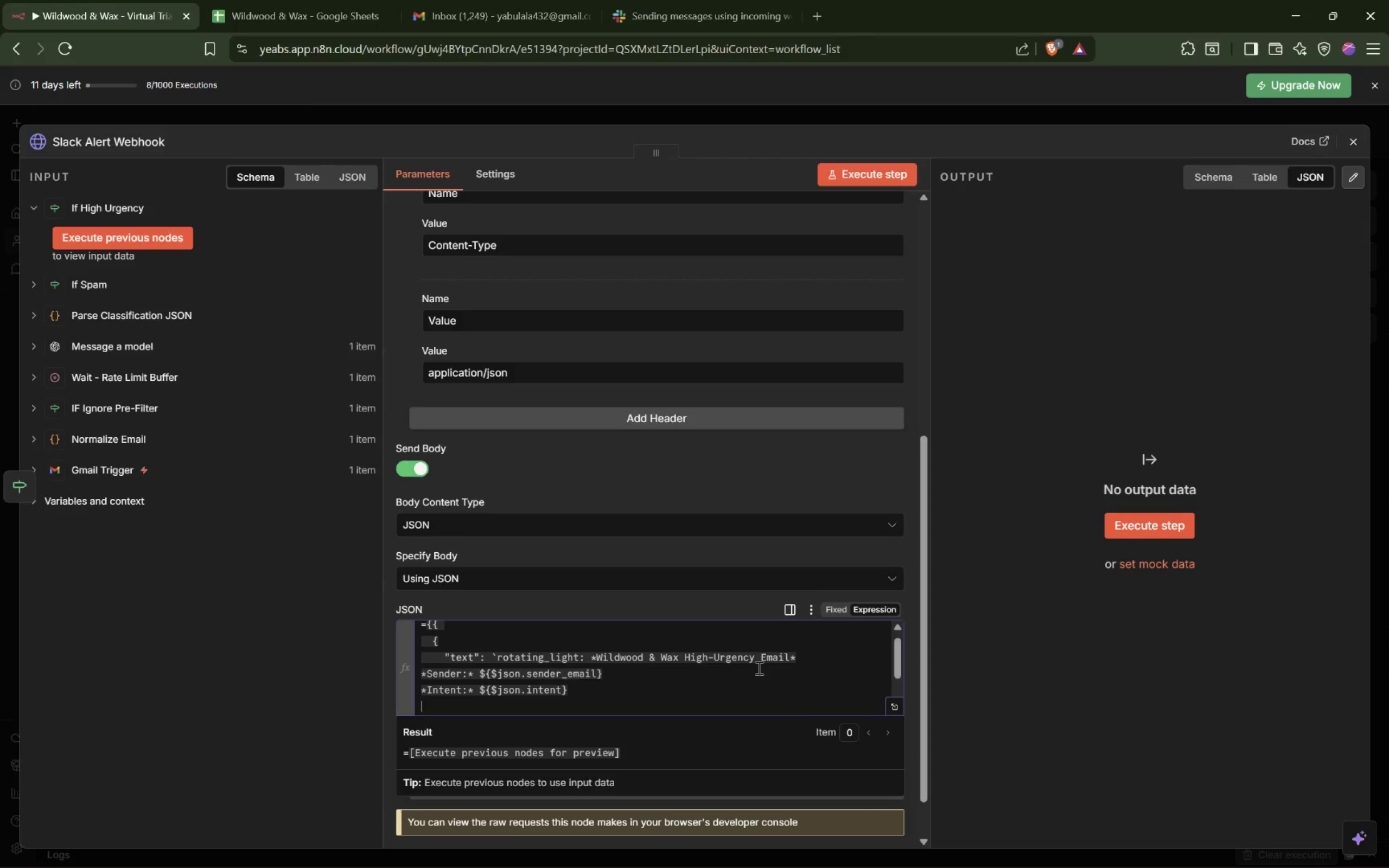 
type(**)
 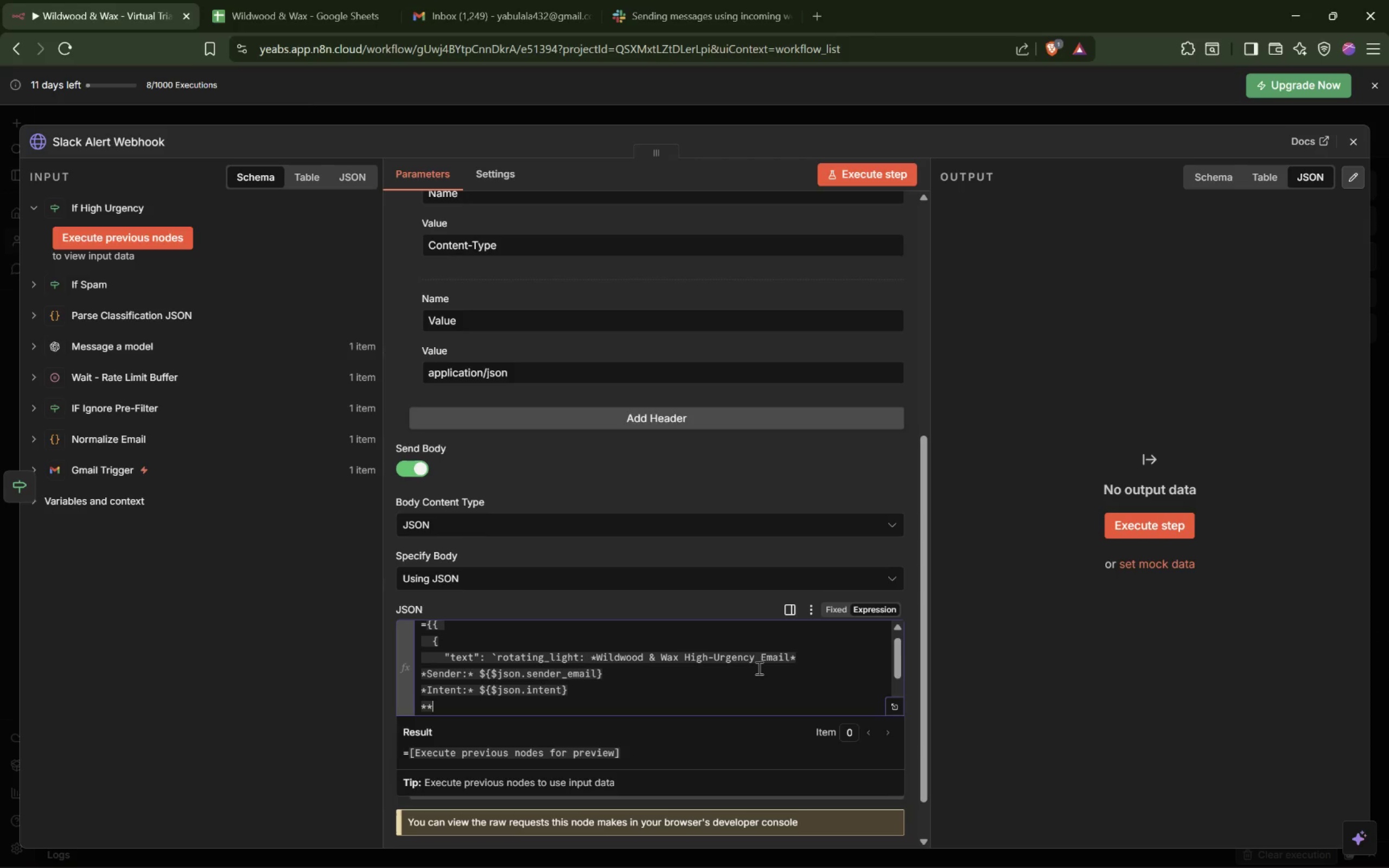 
key(ArrowLeft)
 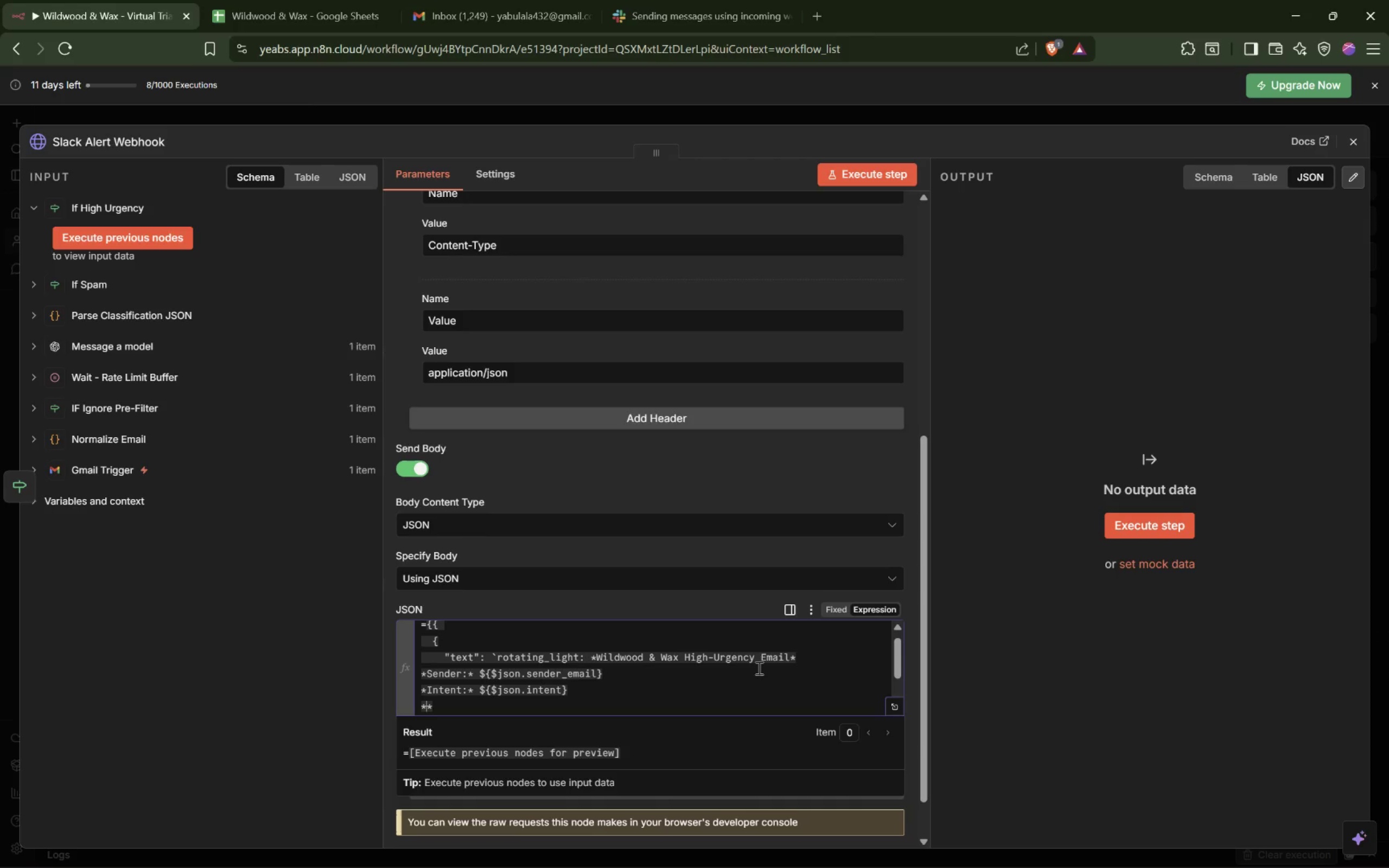 
type(Urgency)
 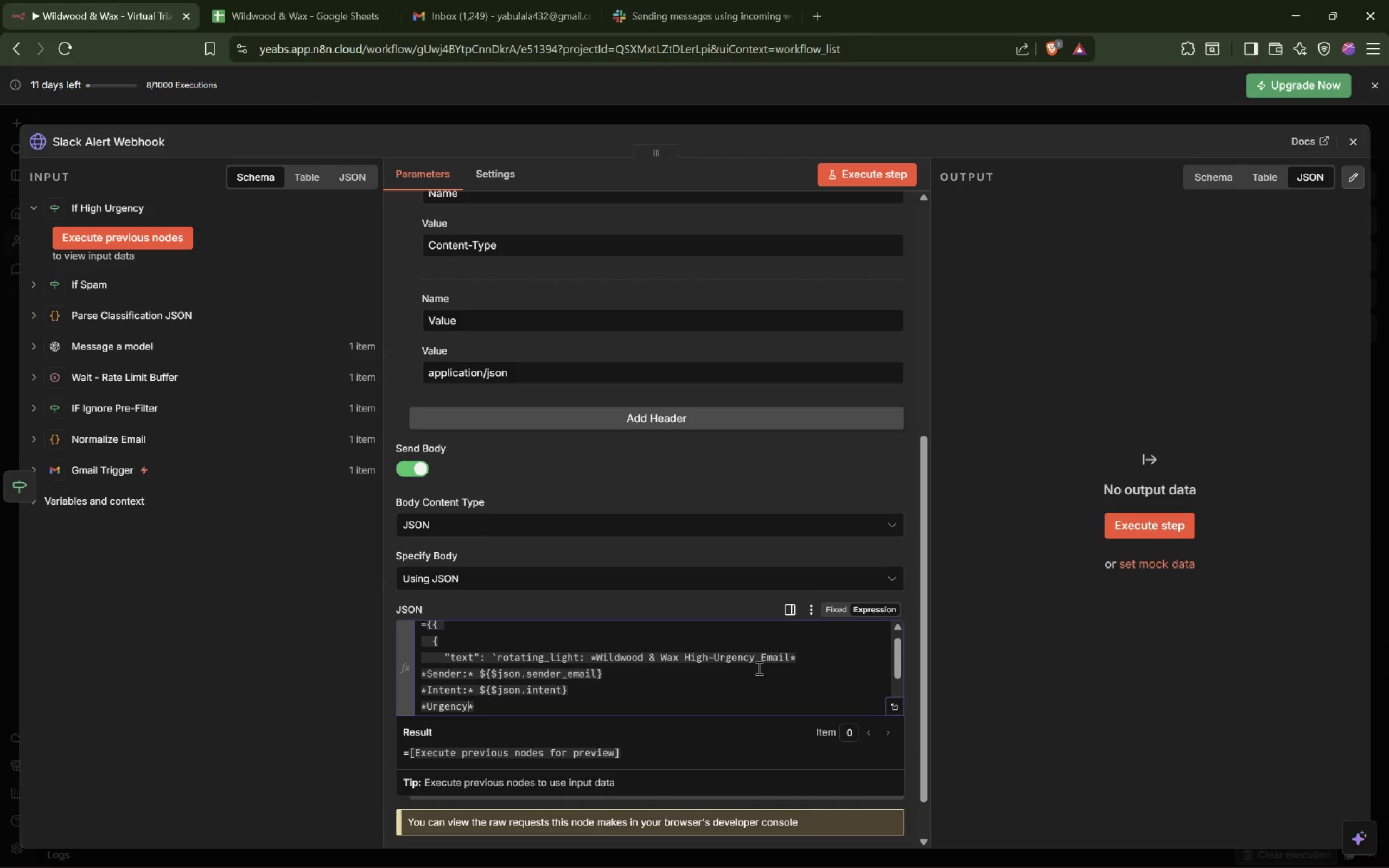 
key(ArrowRight)
 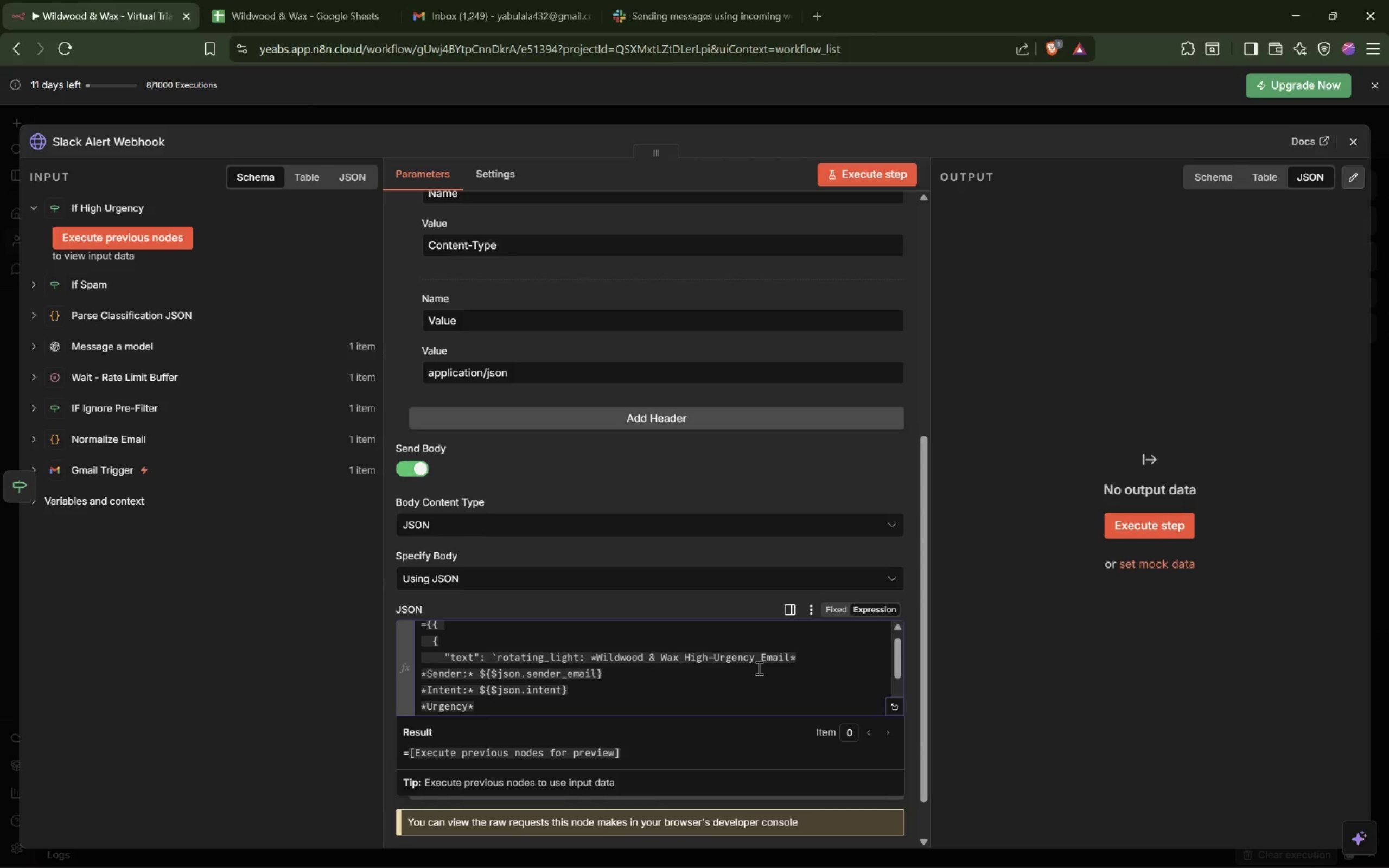 
key(ArrowLeft)
 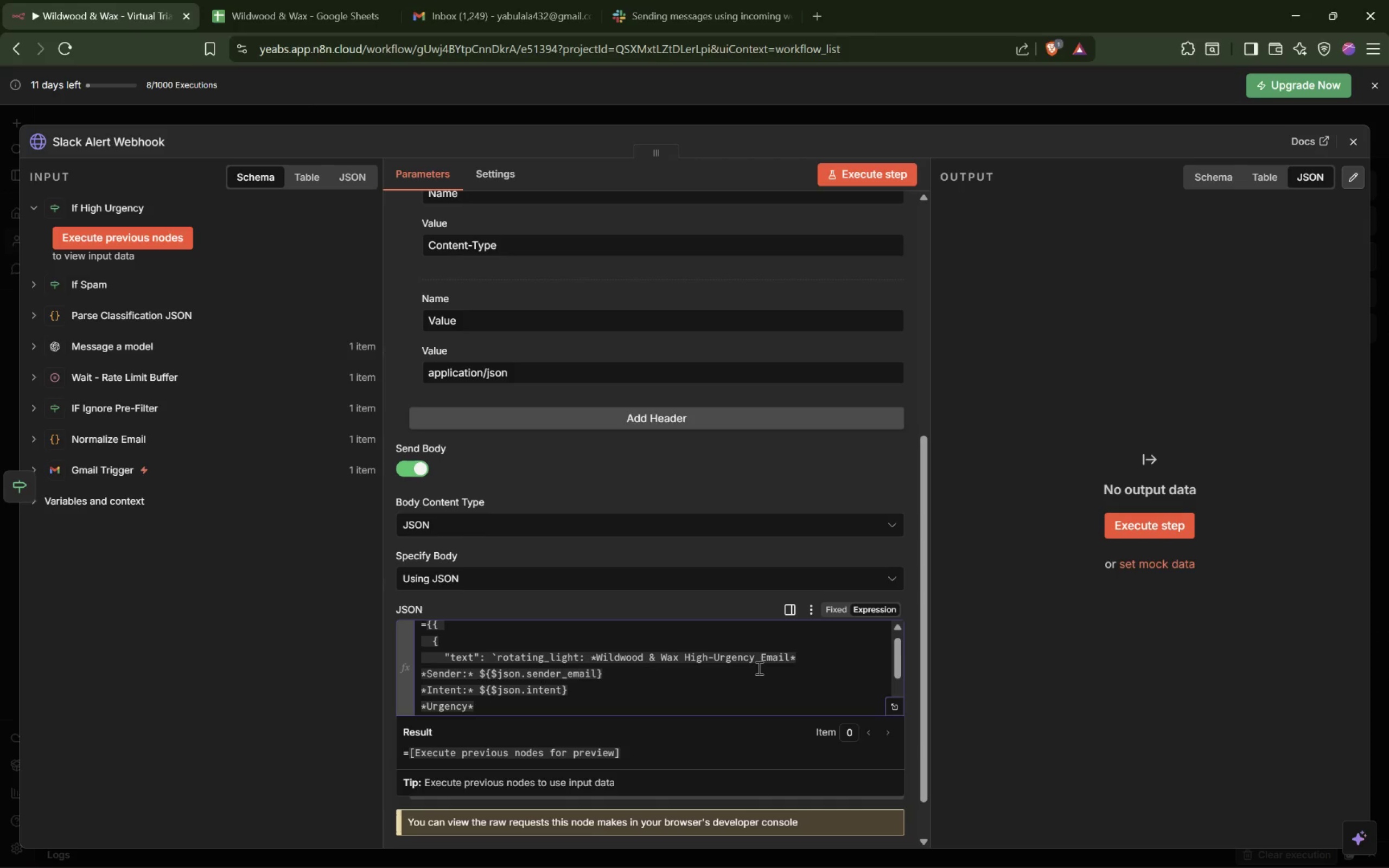 
key(Shift+ShiftLeft)
 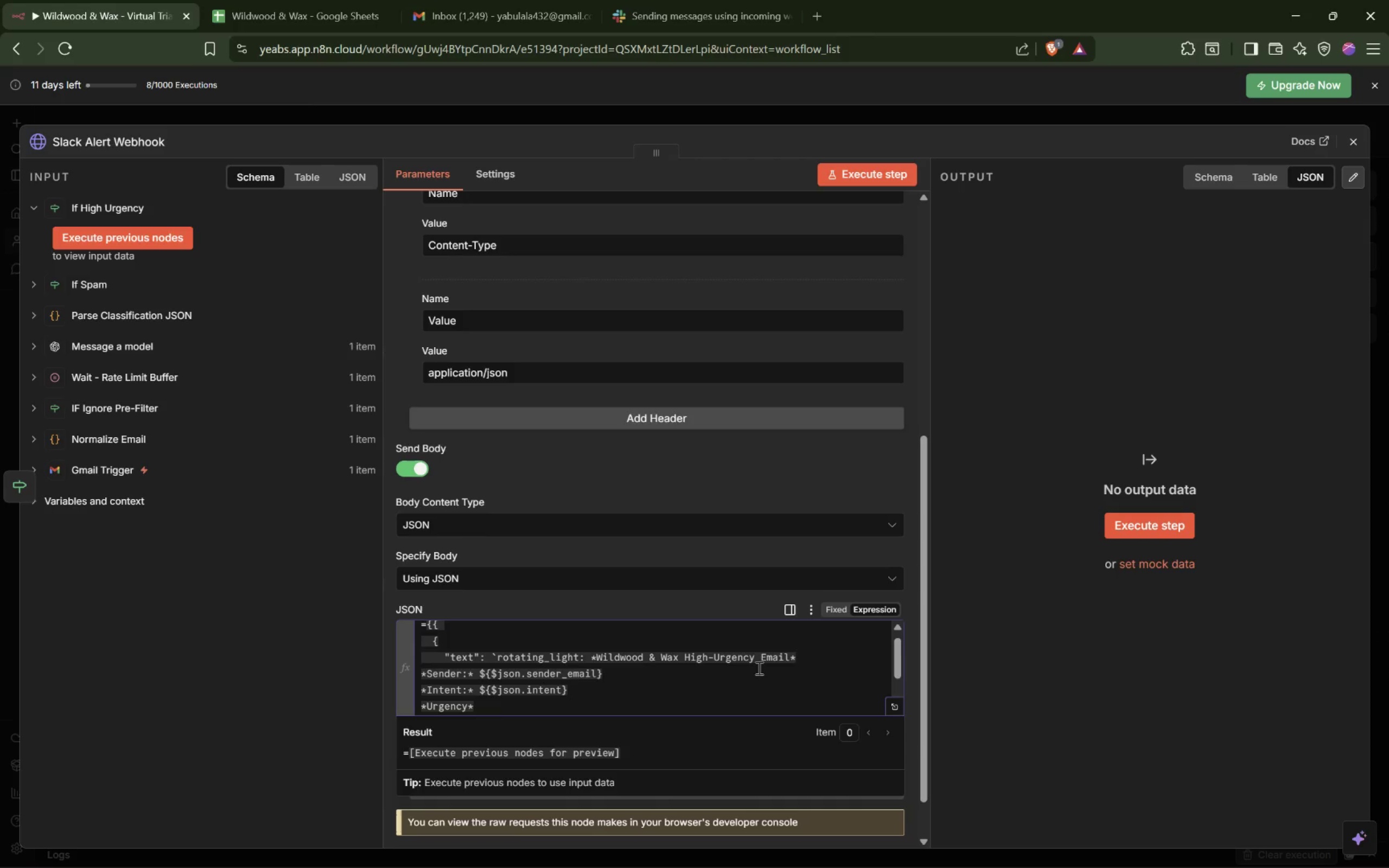 
key(Shift+Semicolon)
 